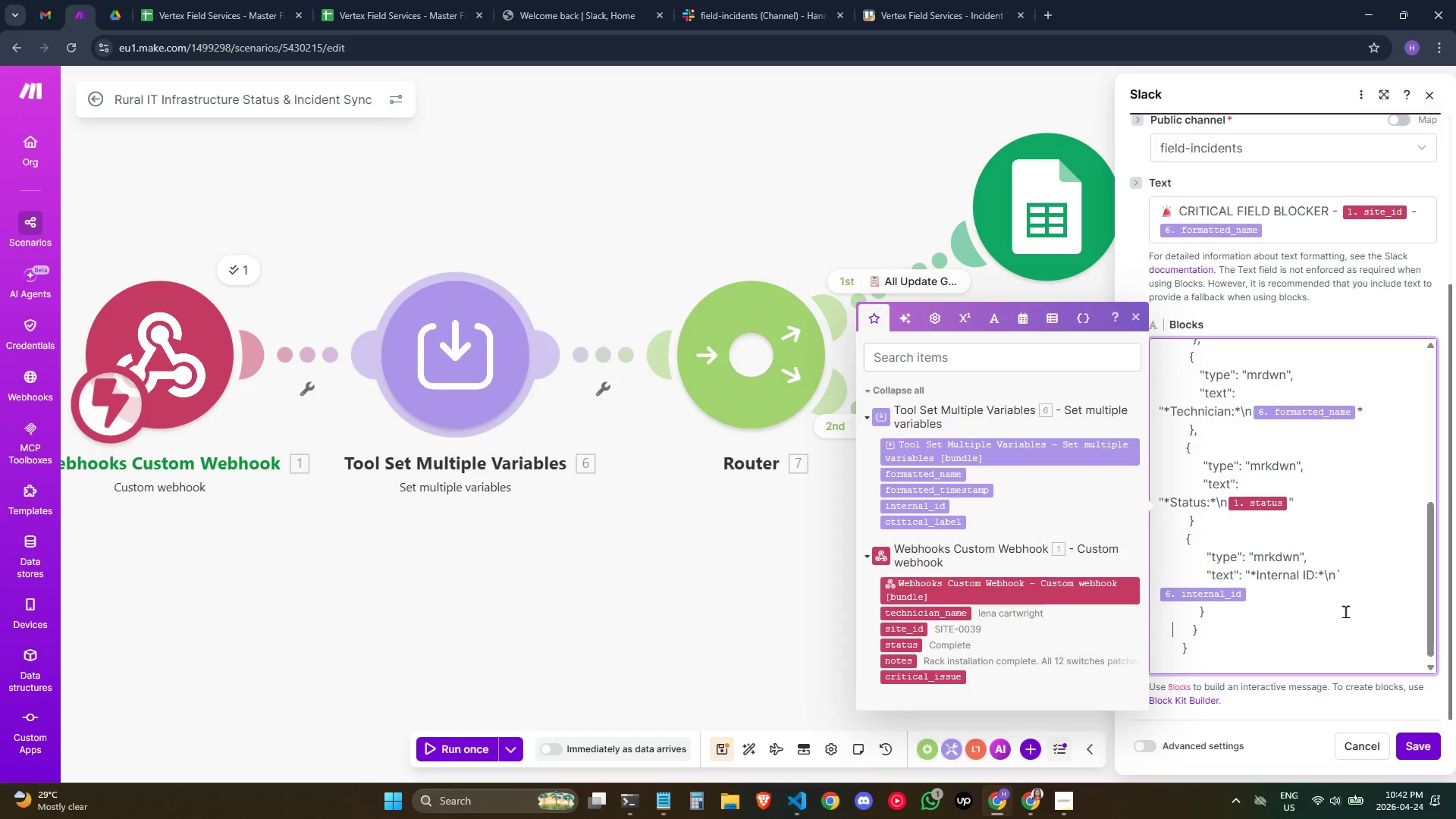 
key(Backslash)
 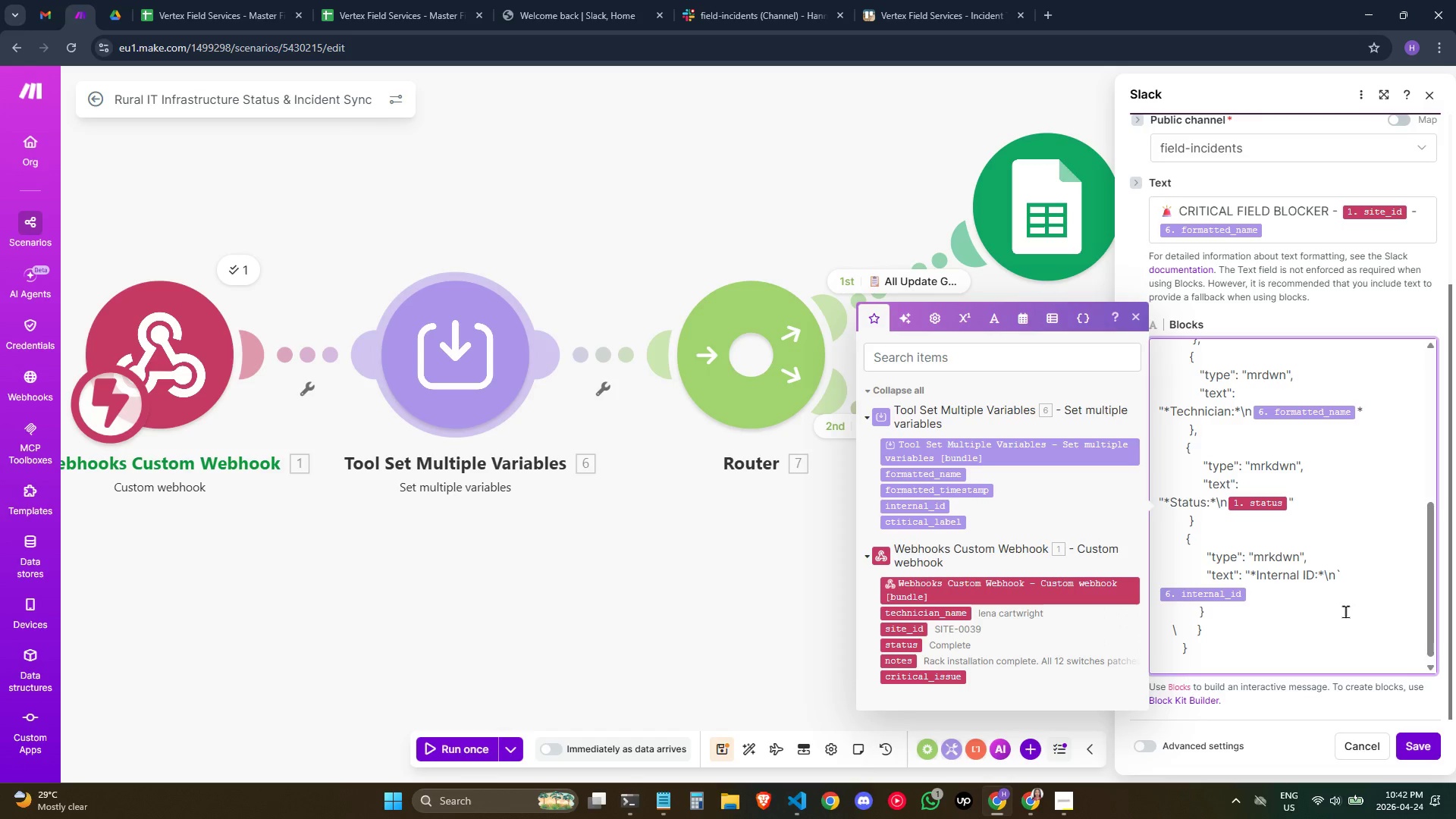 
key(Backspace)
 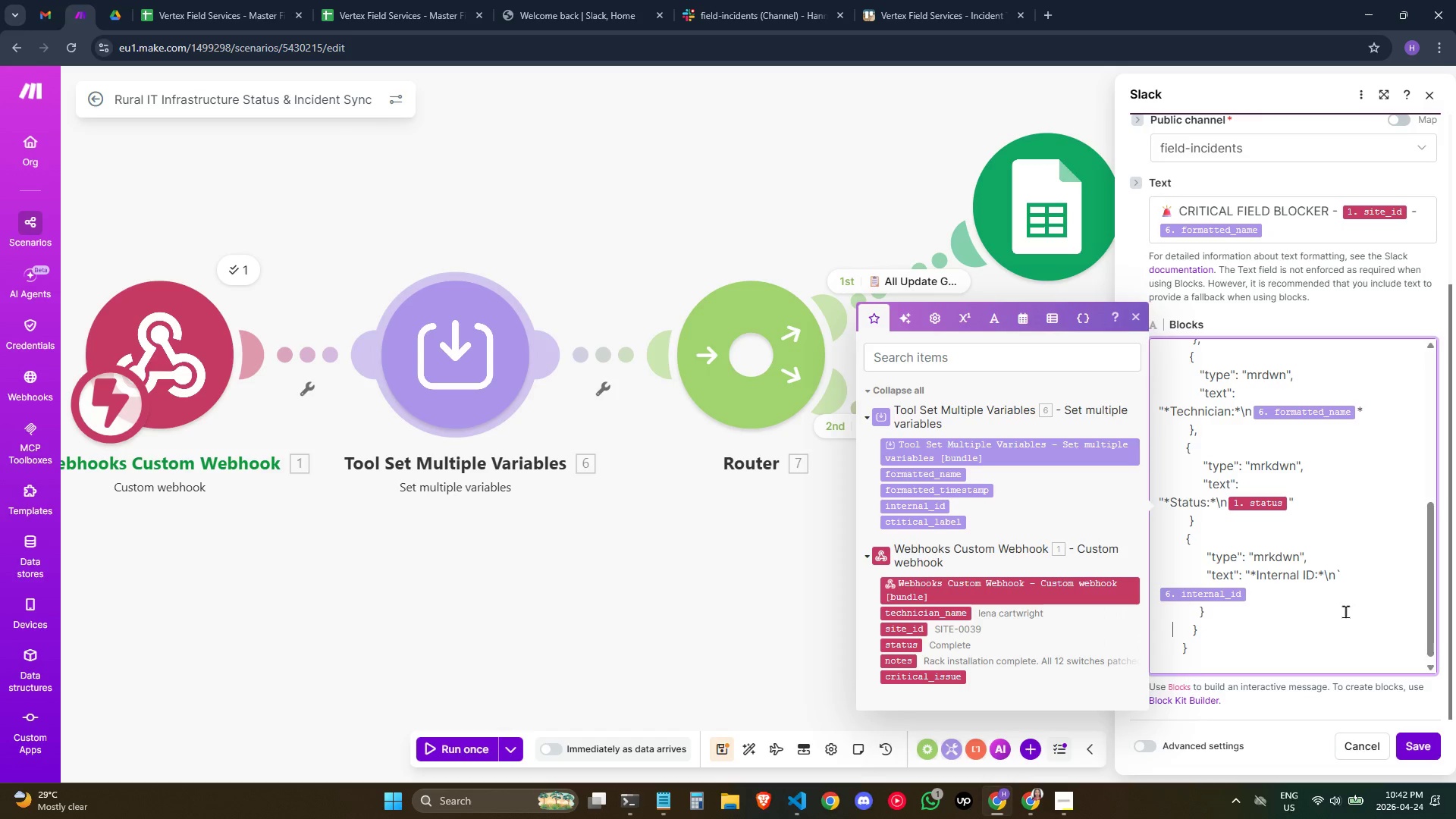 
key(Backspace)
 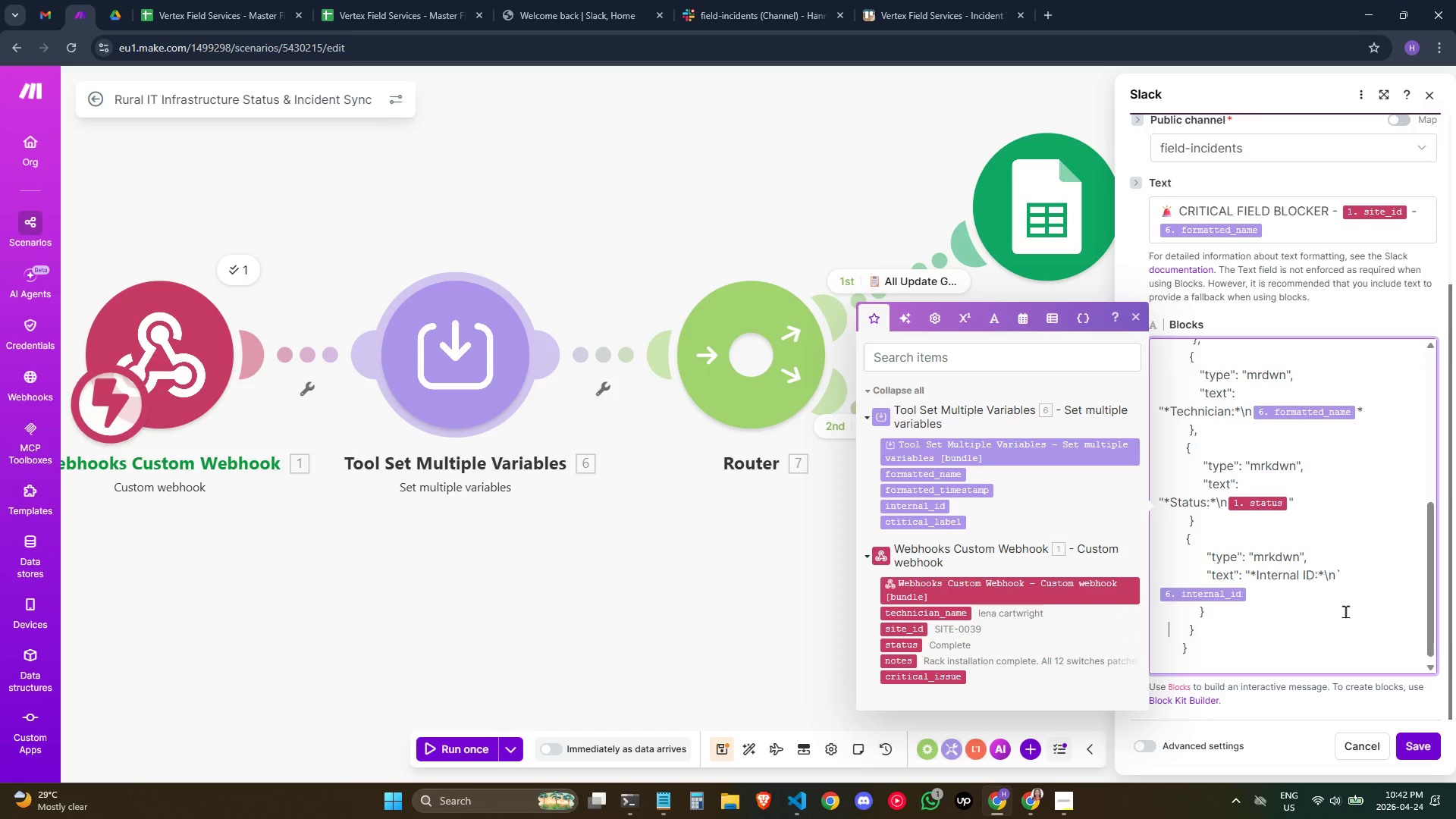 
key(ArrowUp)
 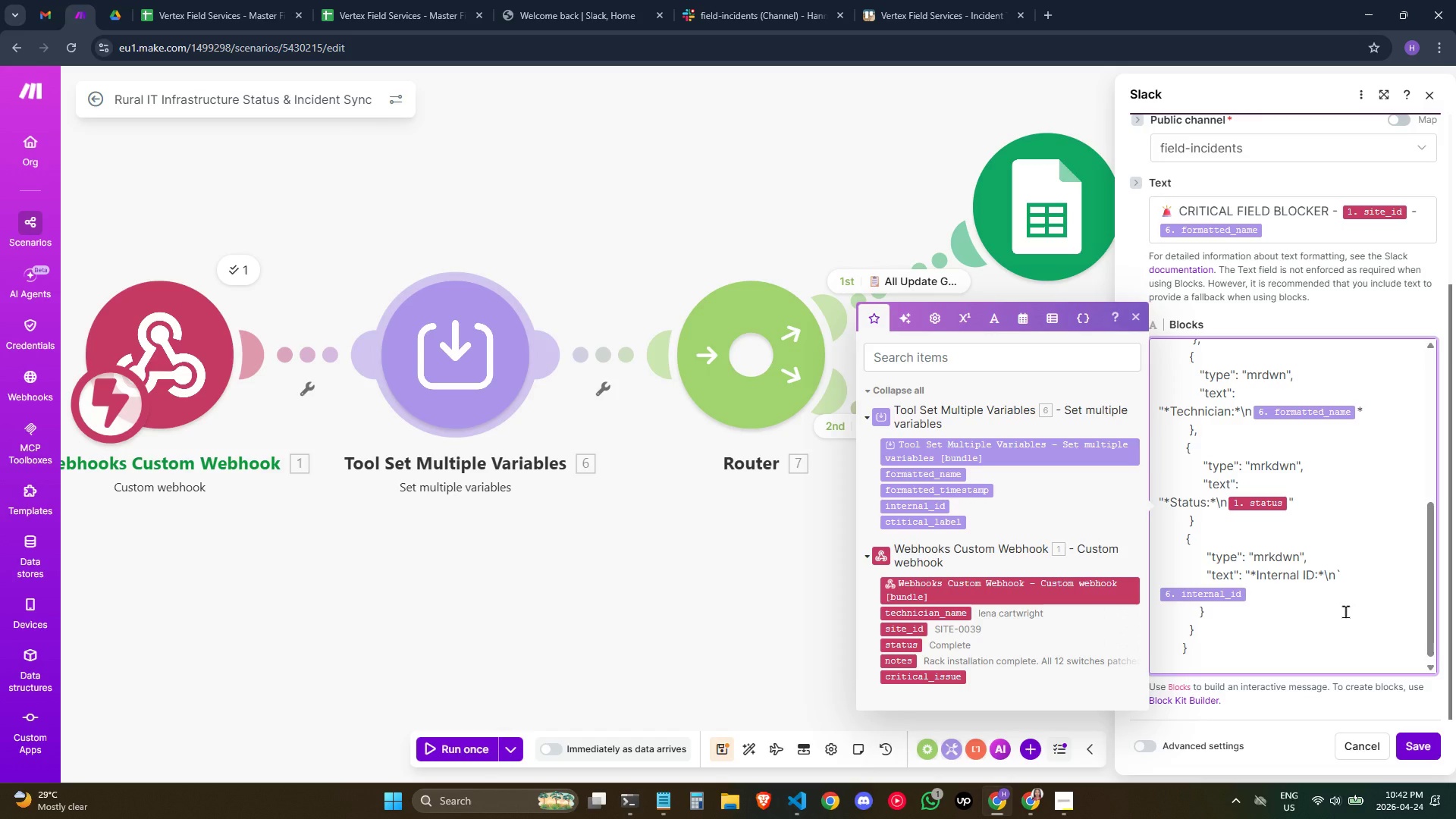 
key(Backspace)
 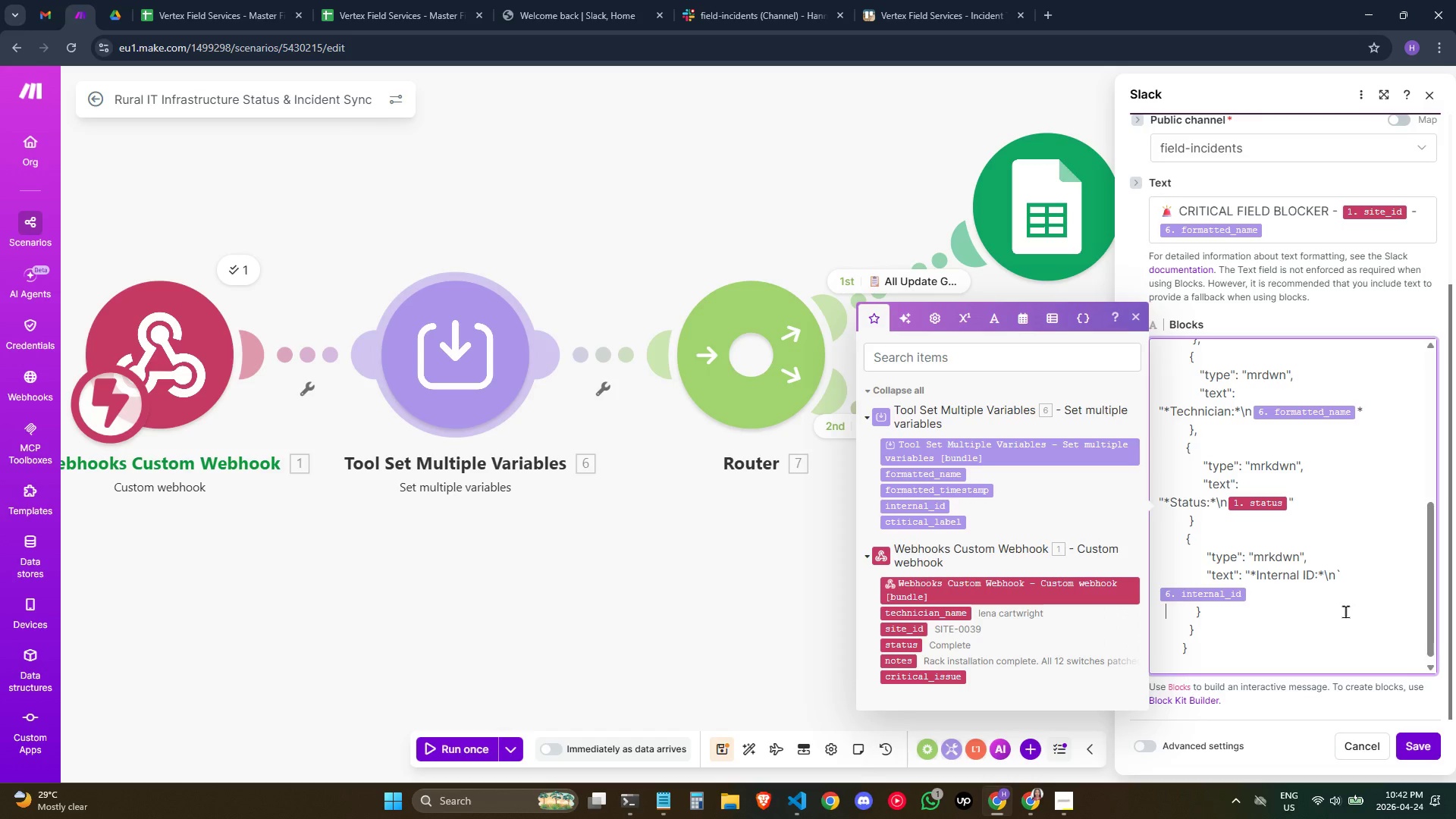 
key(Backspace)
 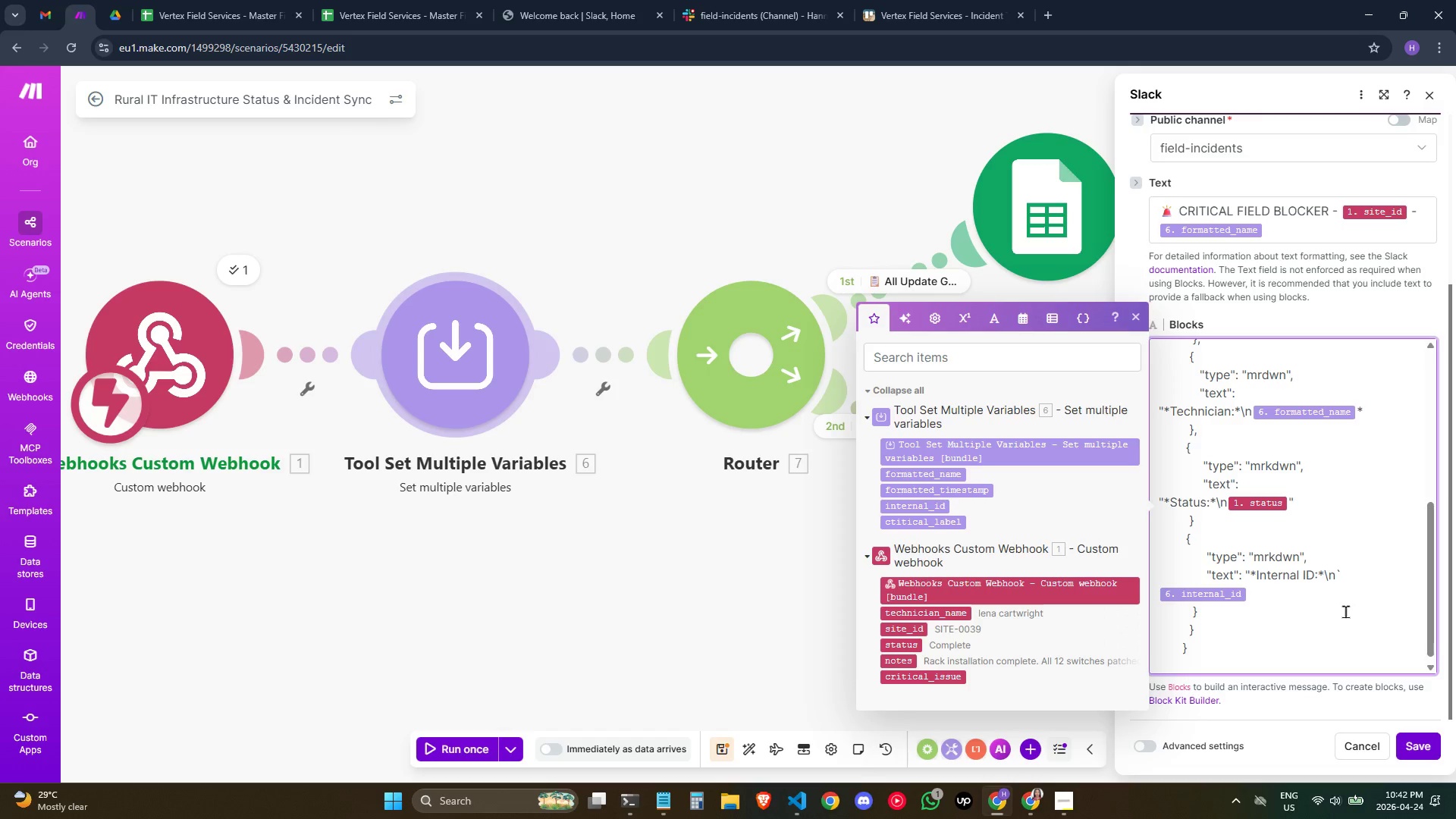 
key(ArrowDown)
 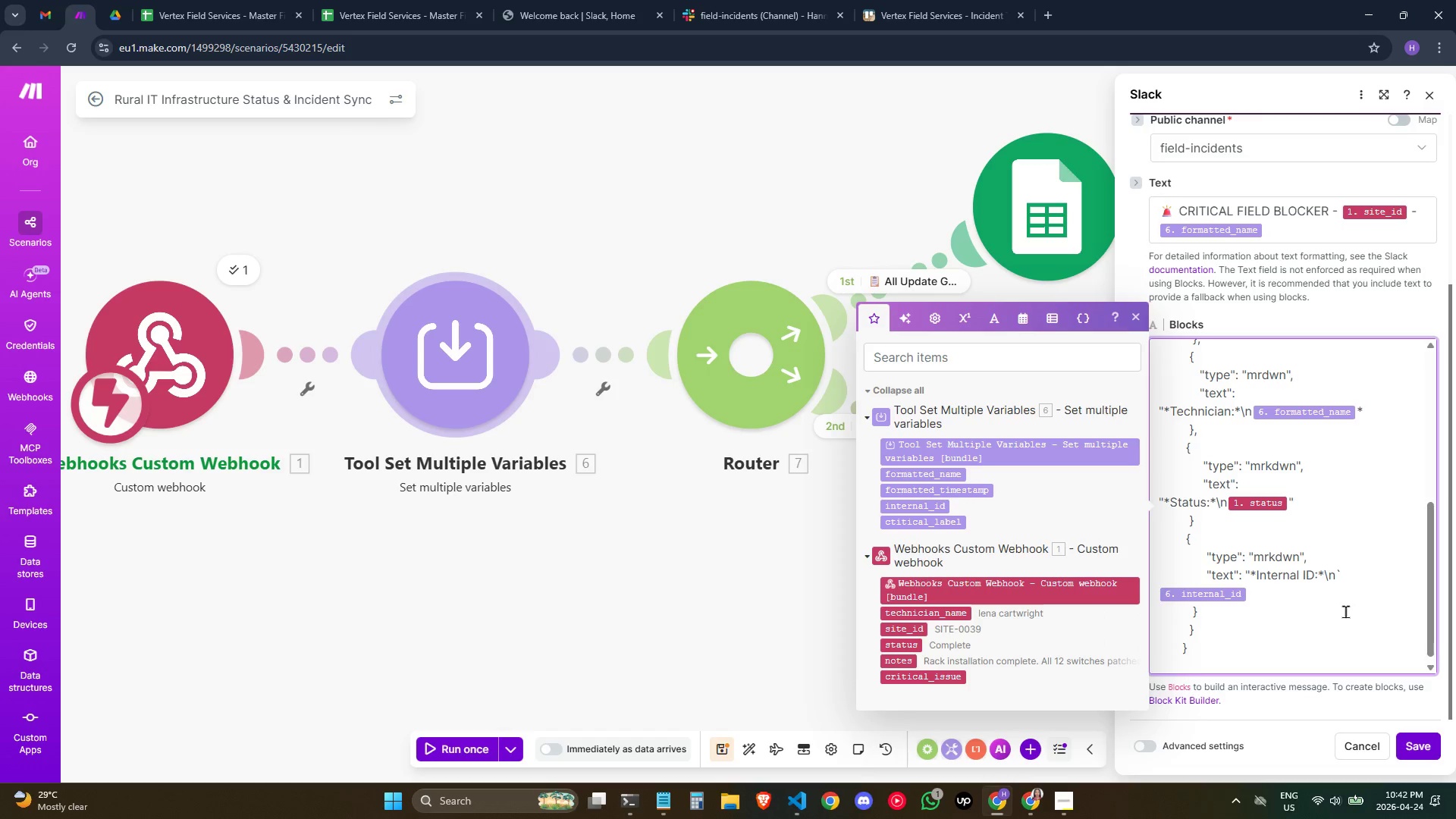 
key(Backspace)
 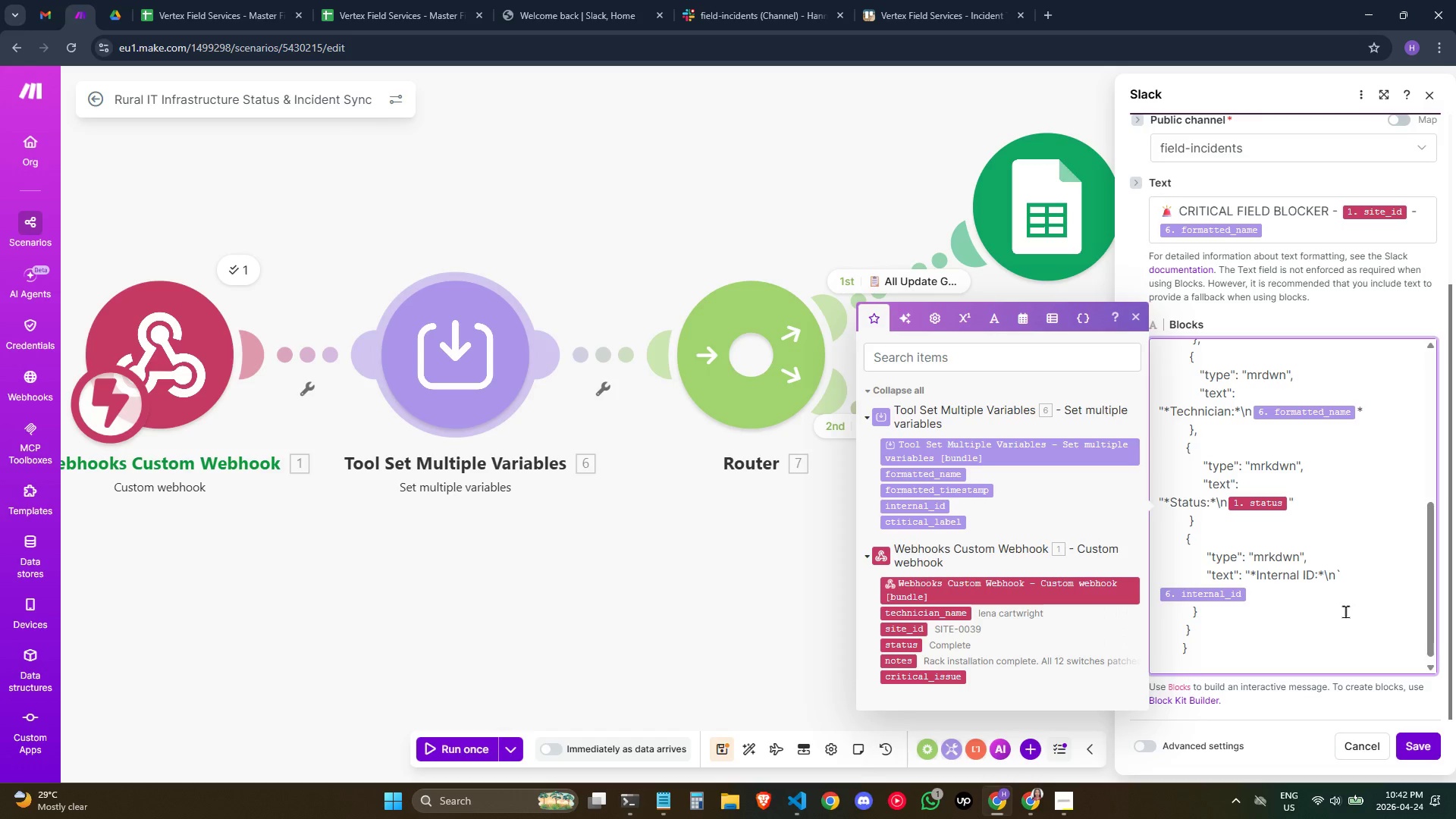 
key(ArrowUp)
 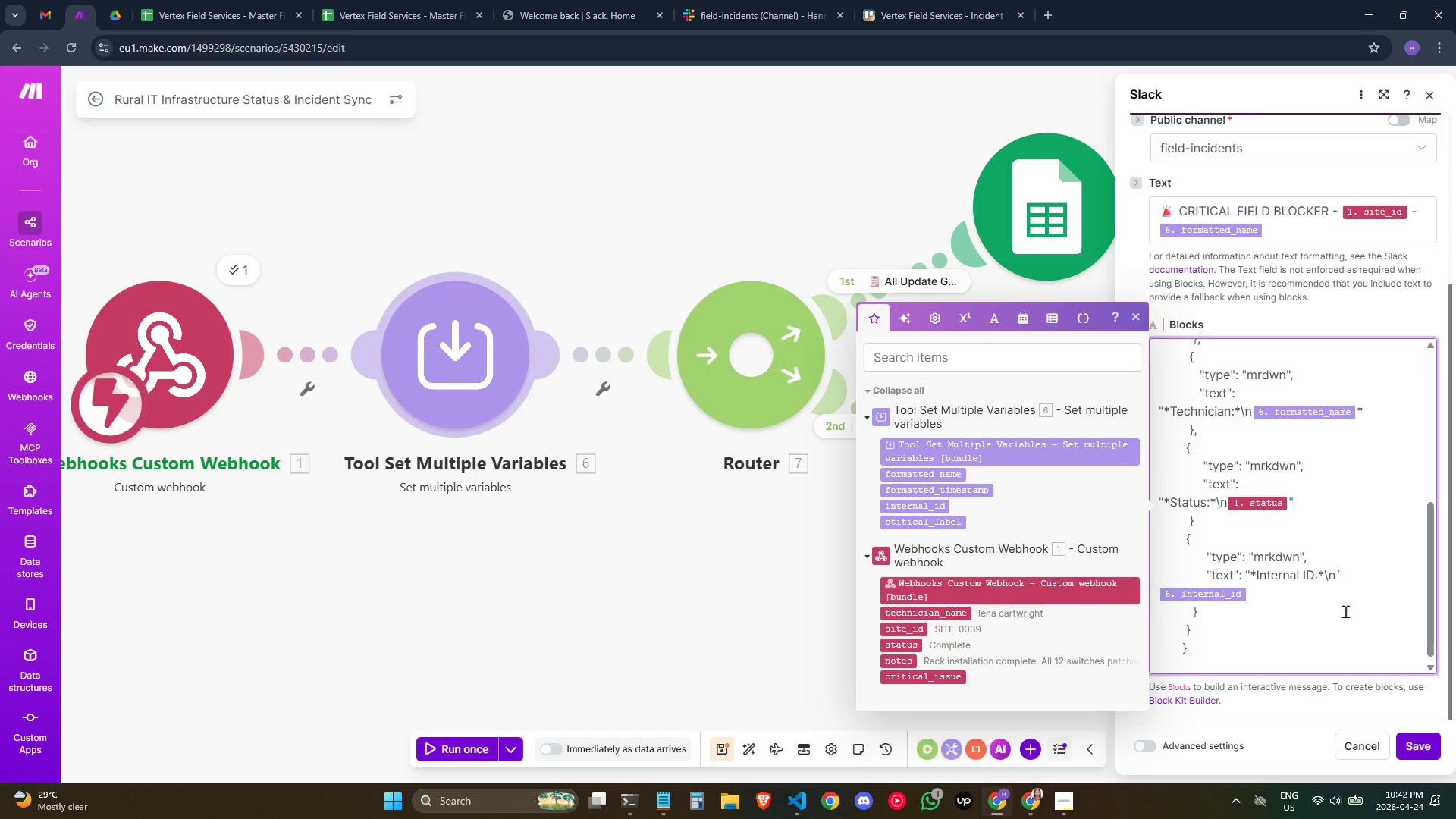 
key(ArrowDown)
 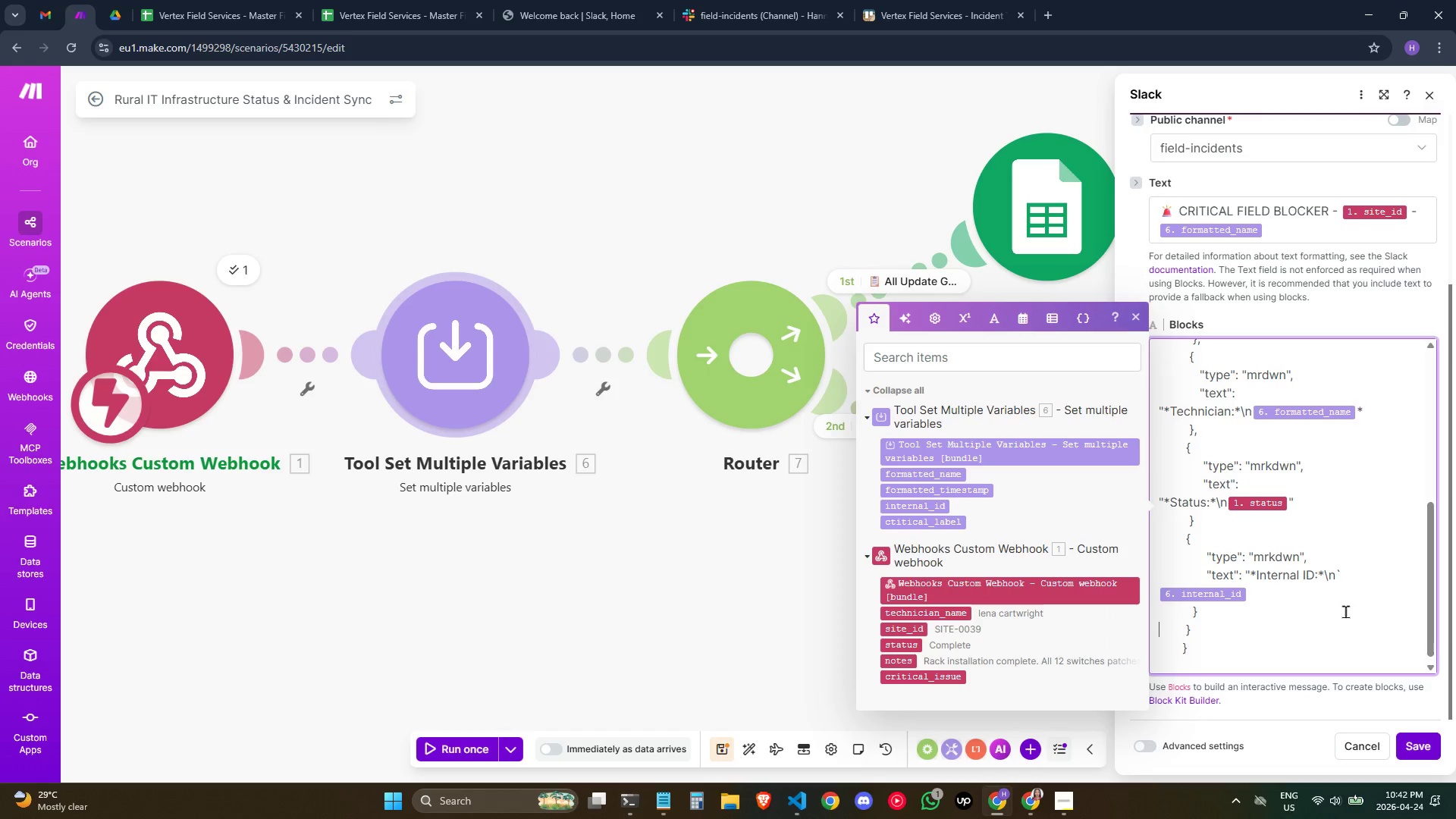 
key(ArrowDown)
 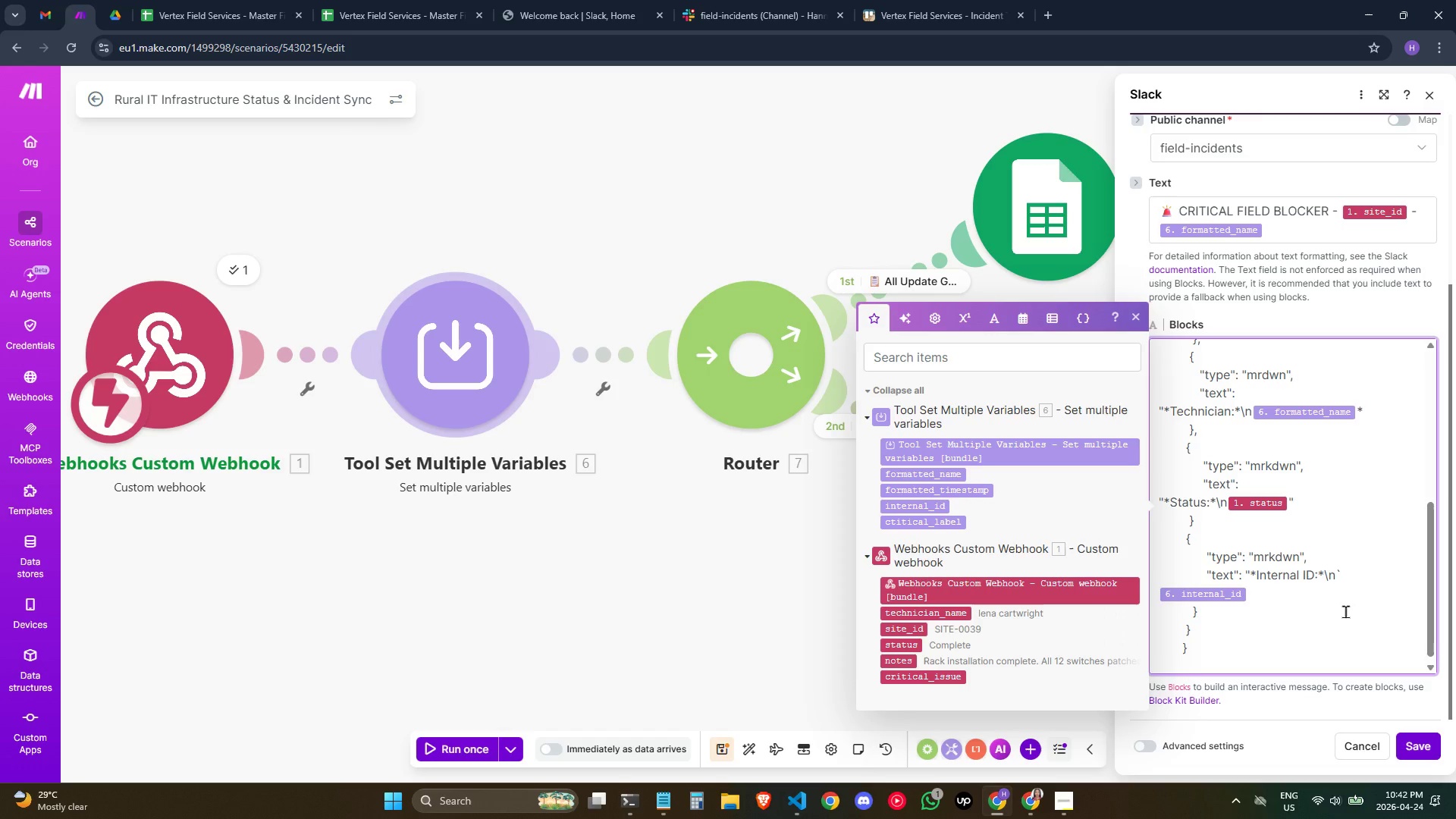 
key(Backspace)
 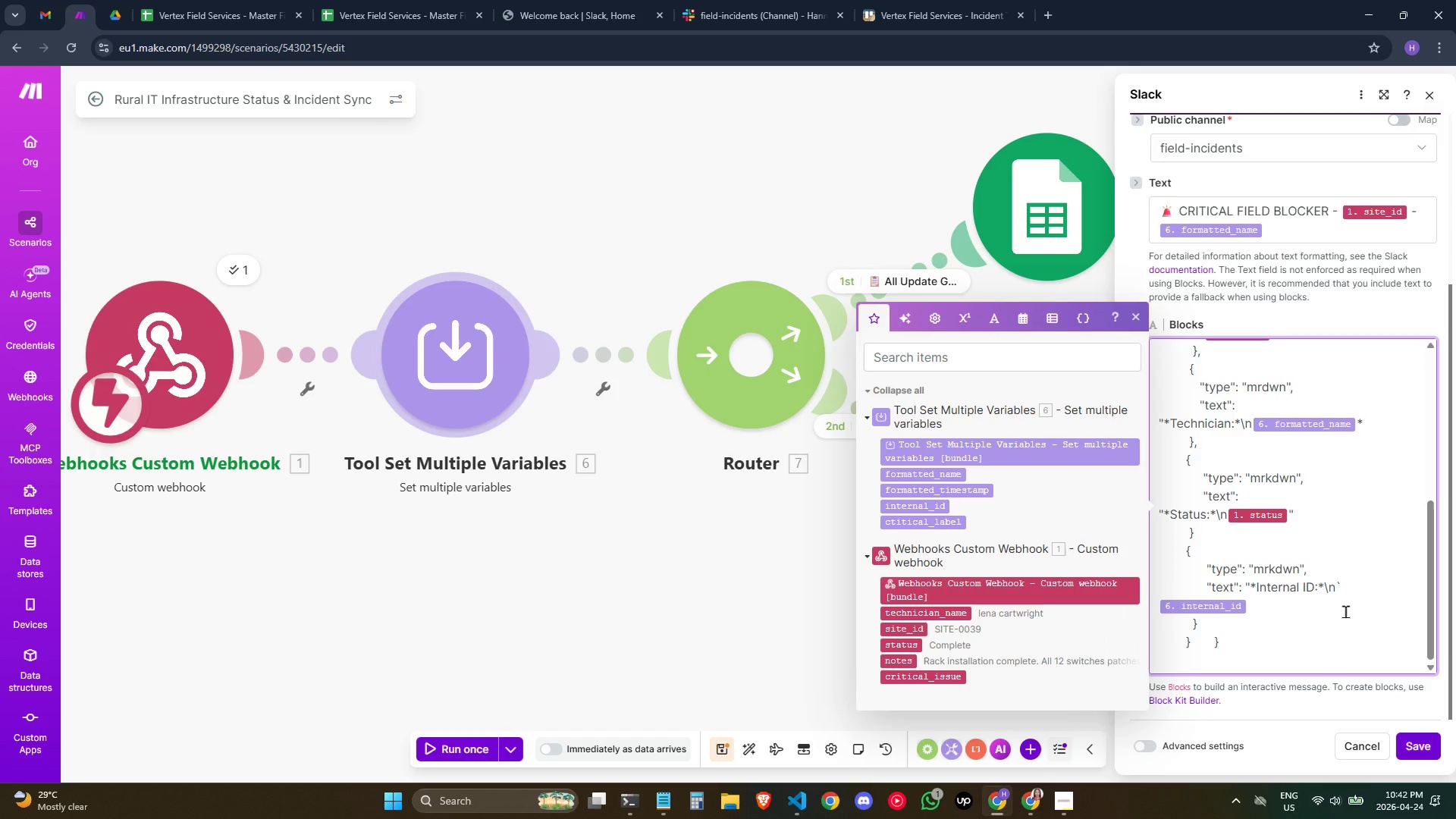 
key(Enter)
 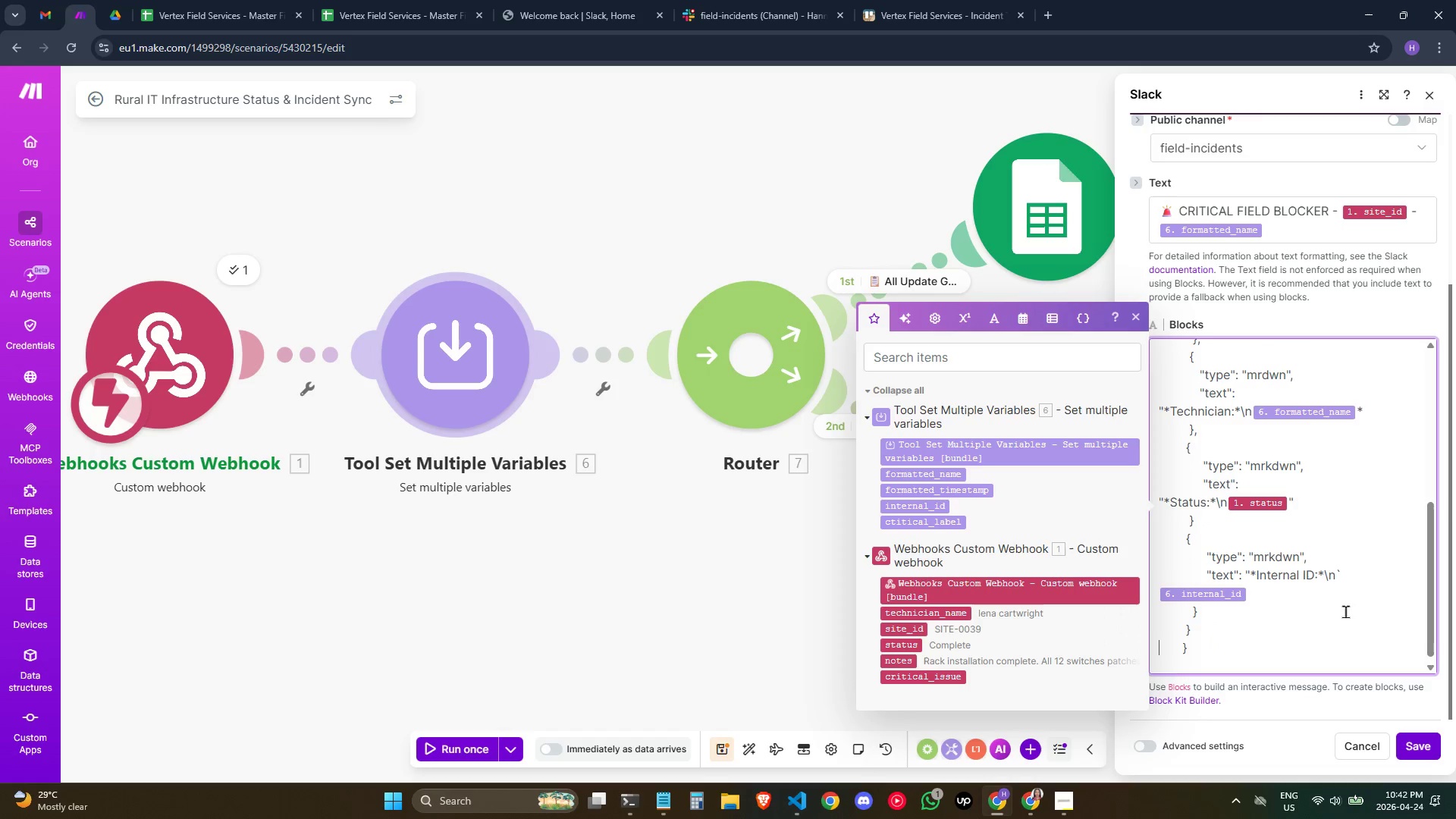 
key(ArrowRight)
 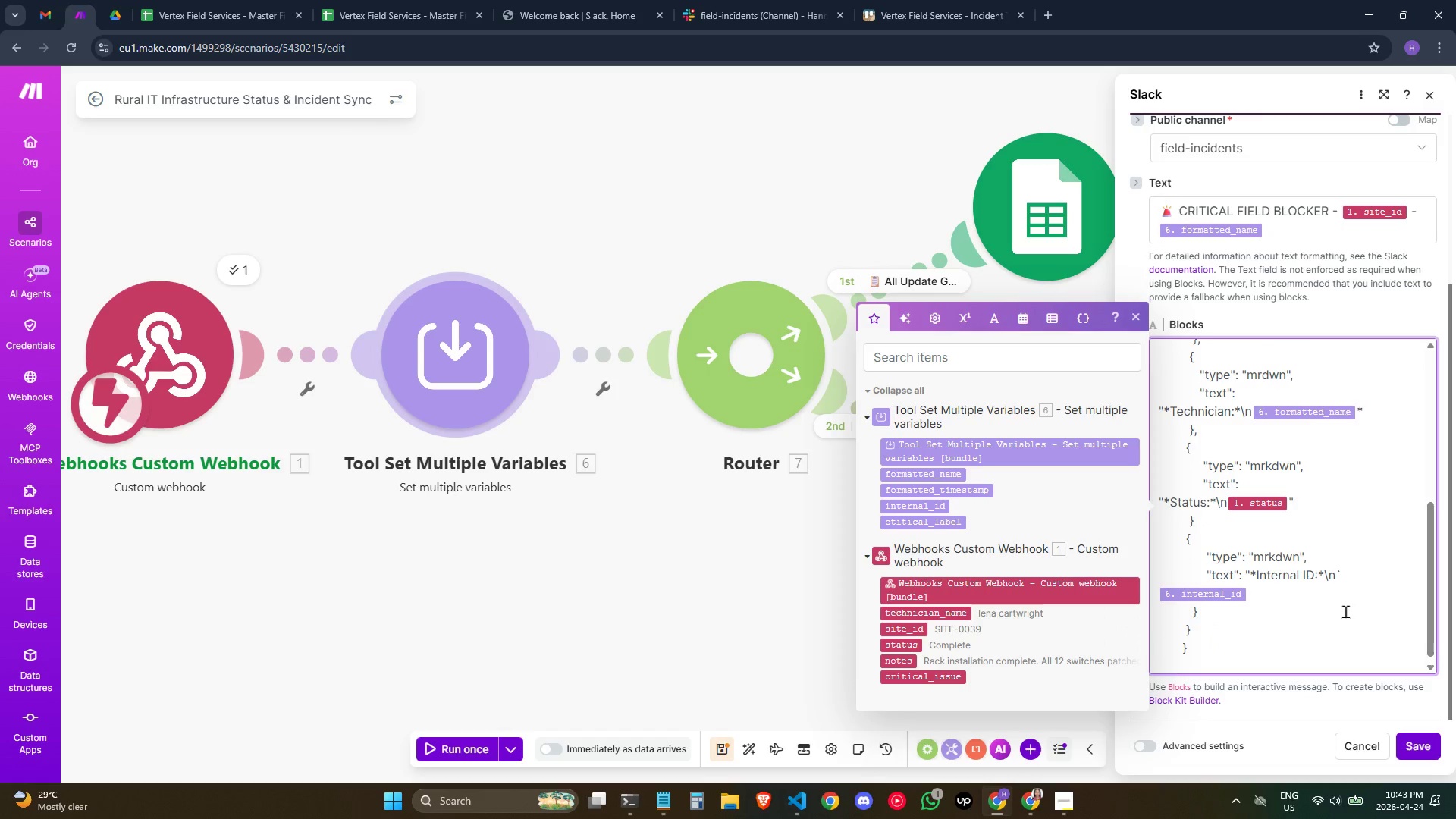 
key(Backspace)
 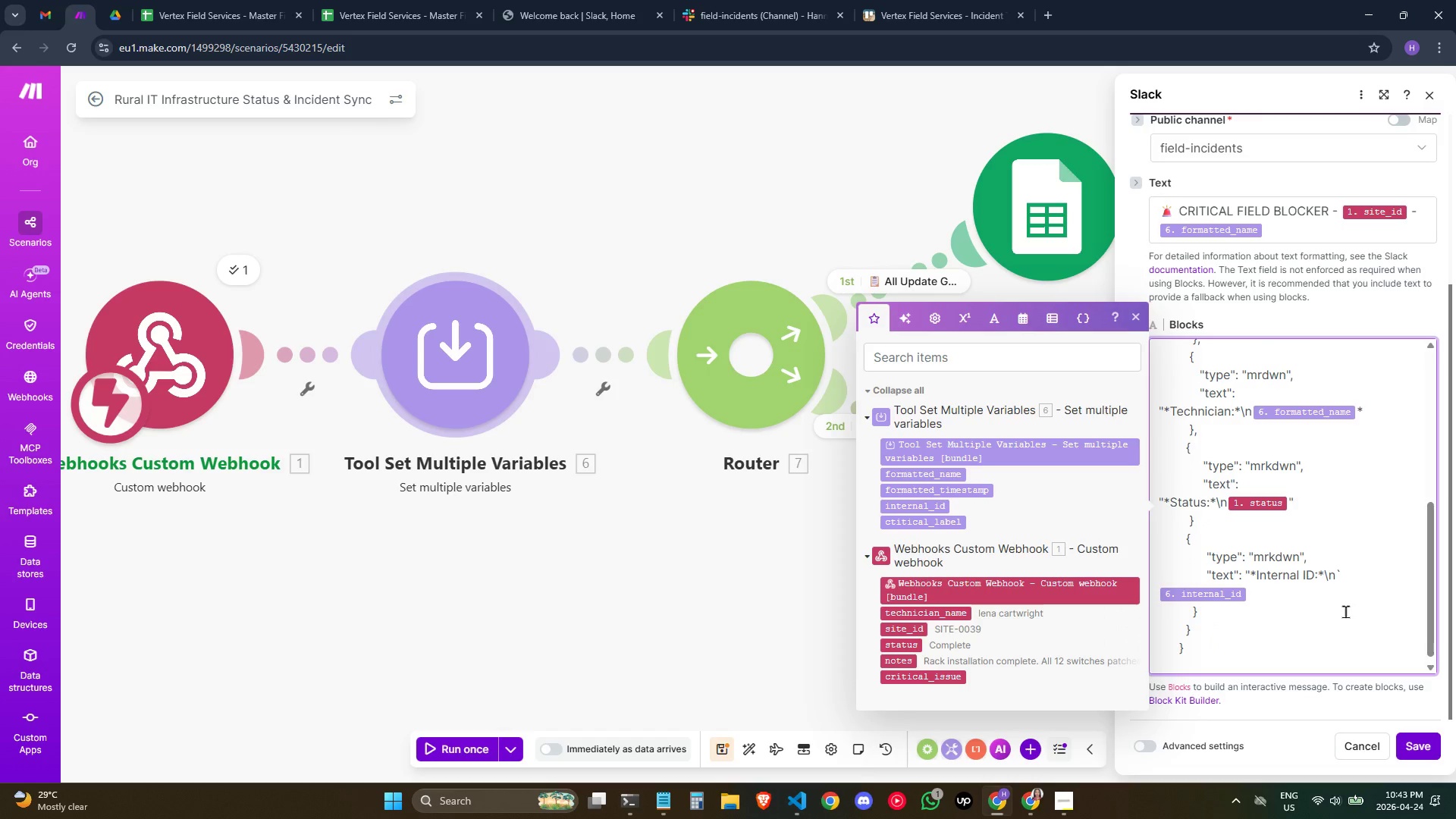 
key(ArrowUp)
 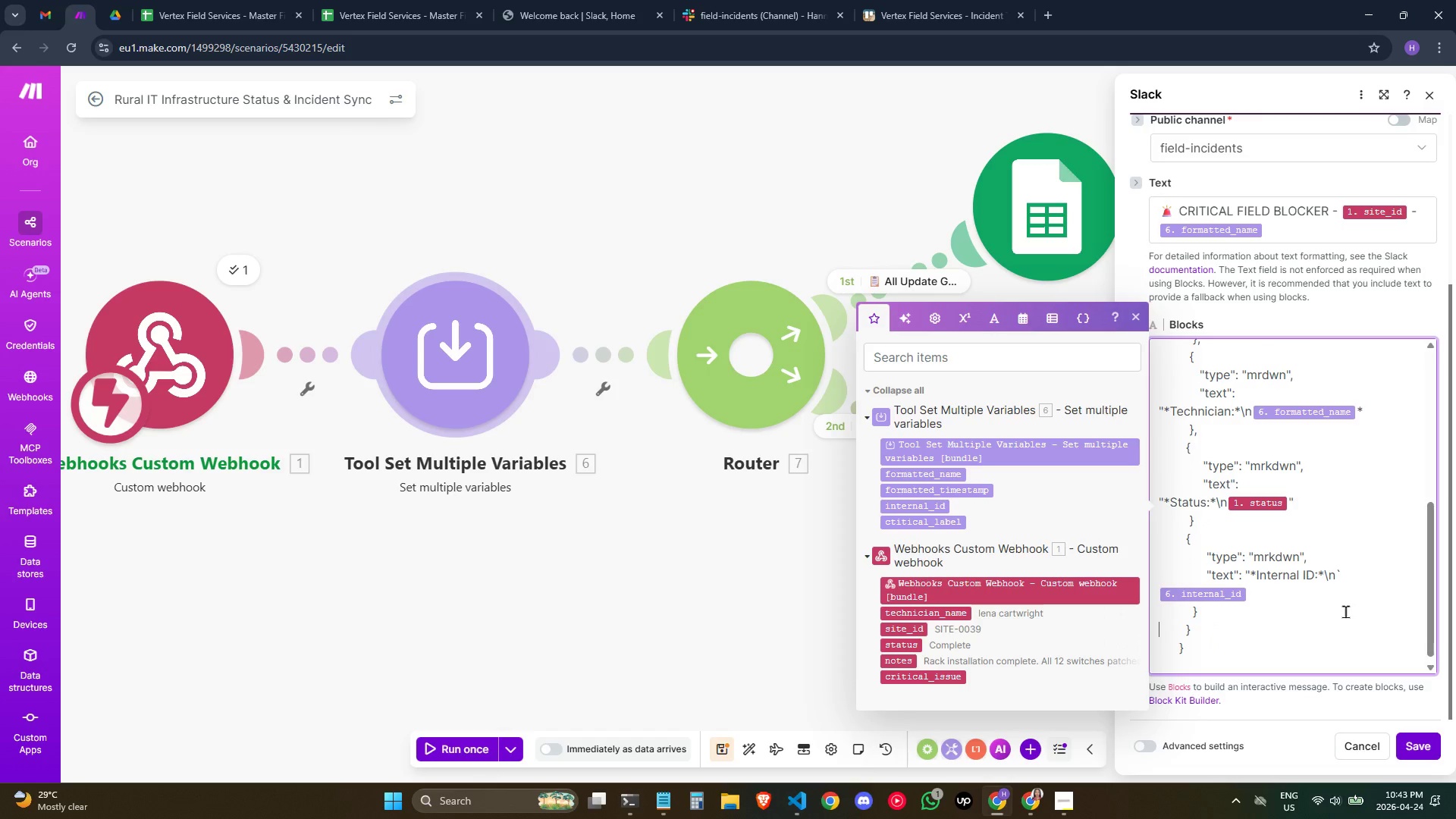 
key(ArrowDown)
 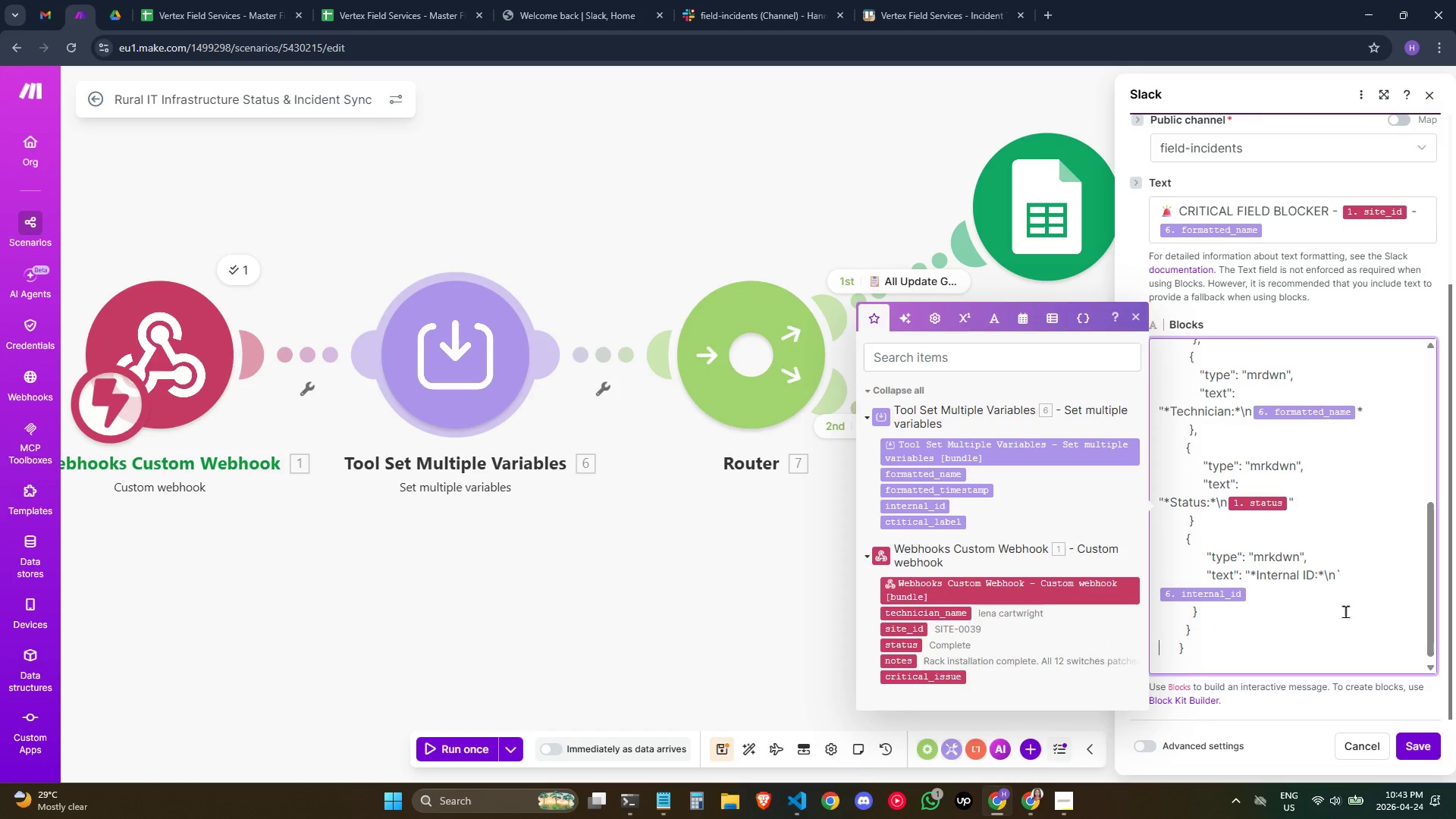 
key(ArrowDown)
 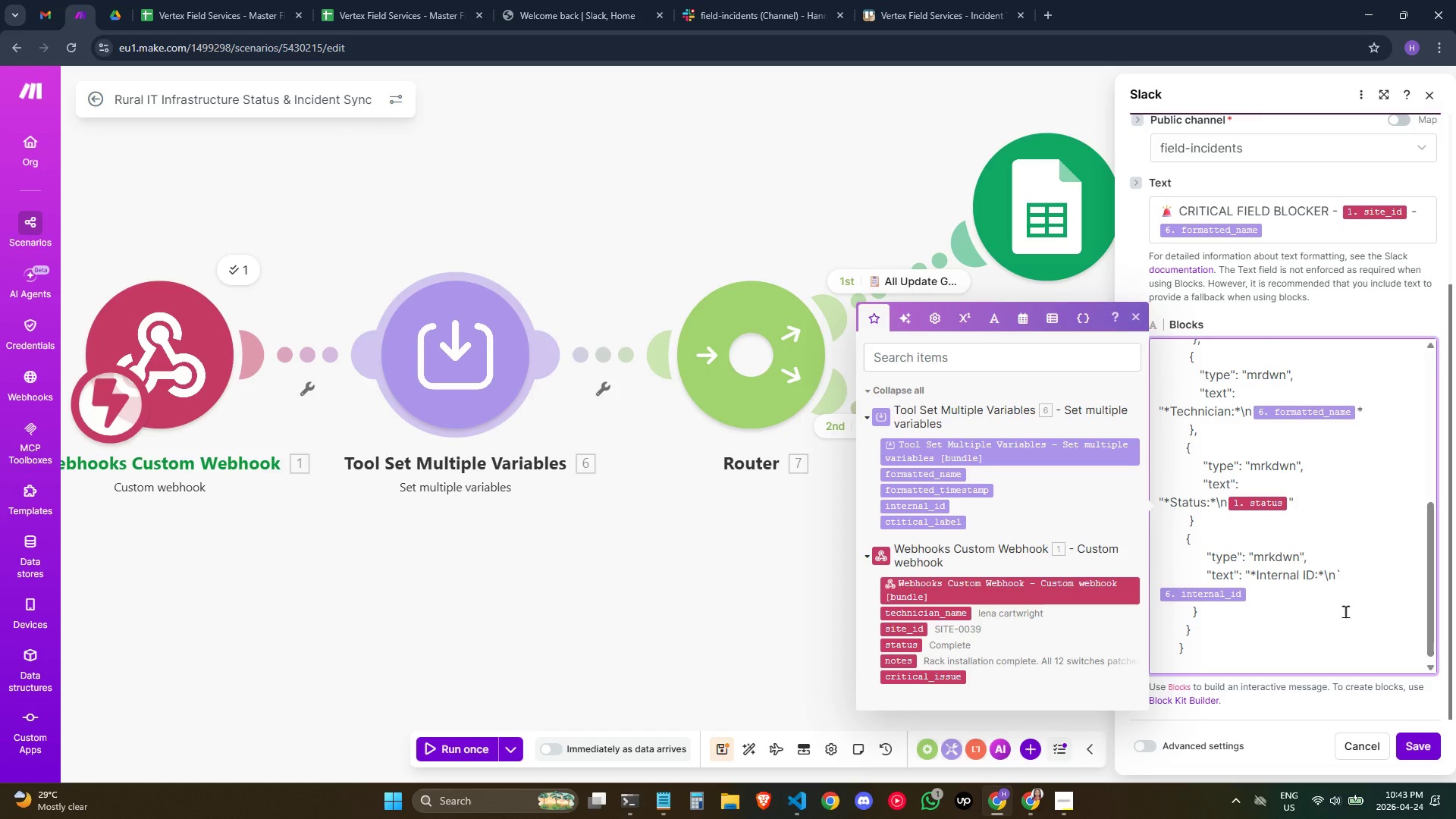 
key(ArrowRight)
 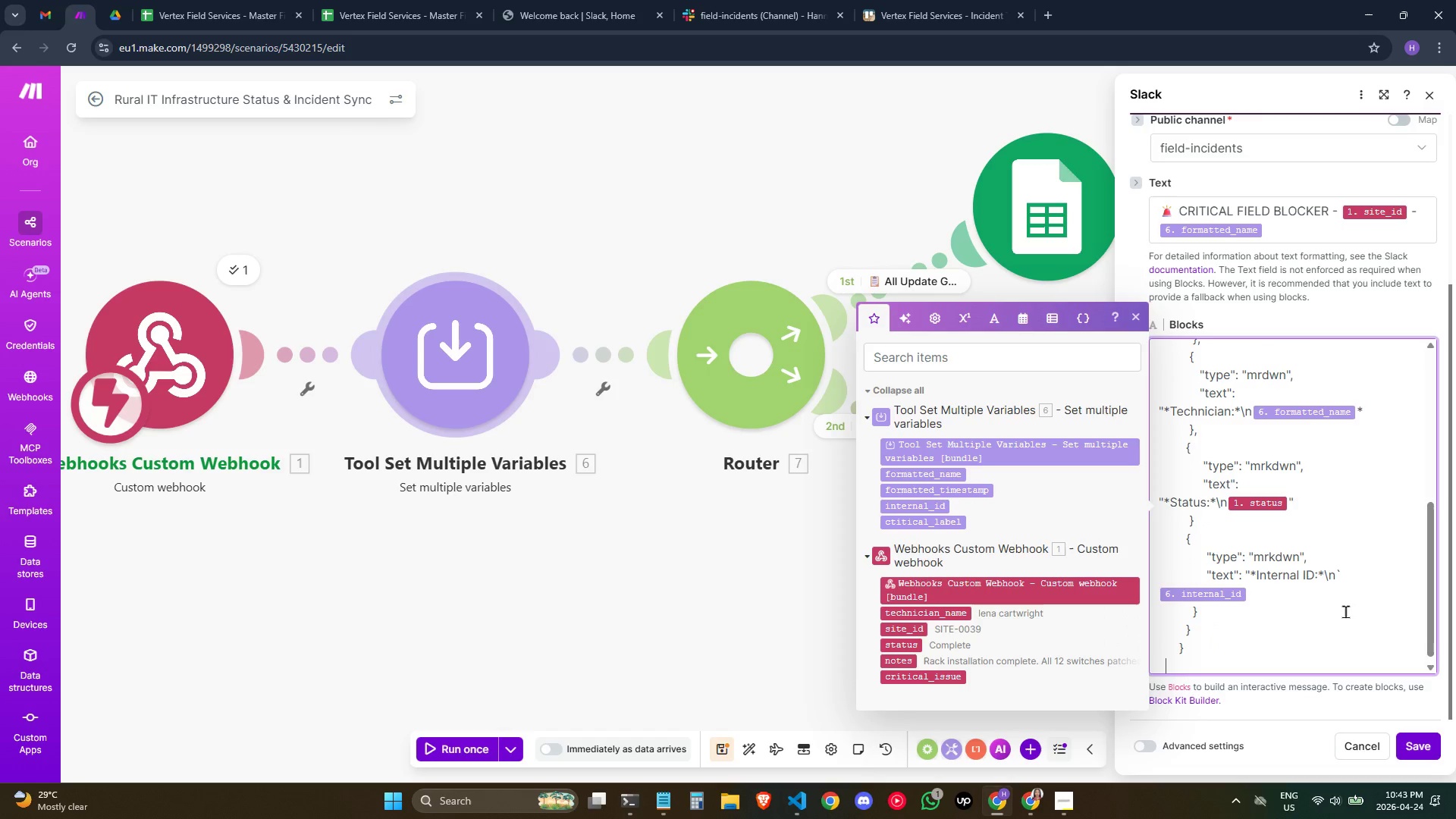 
key(ArrowRight)
 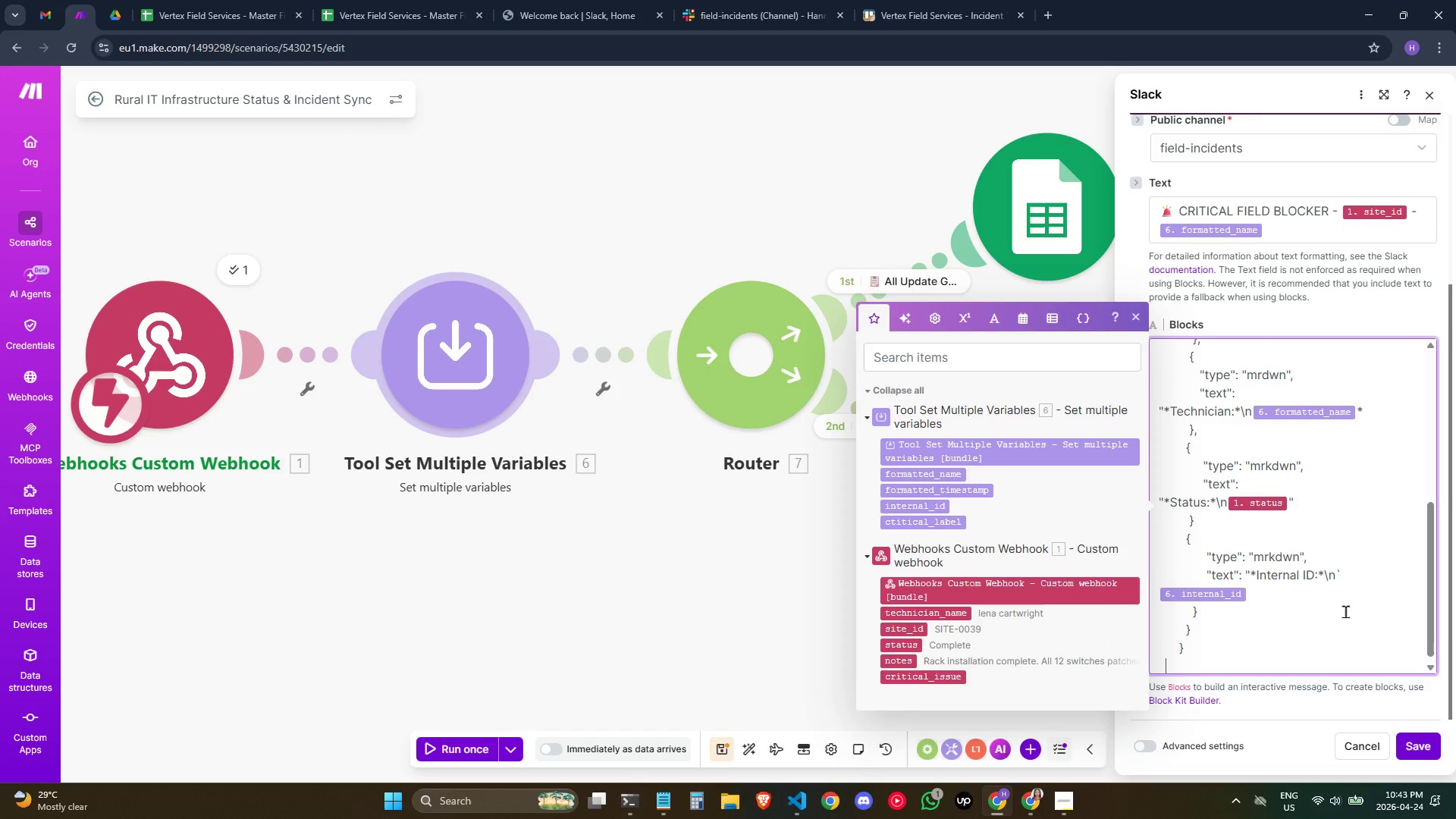 
key(ArrowRight)
 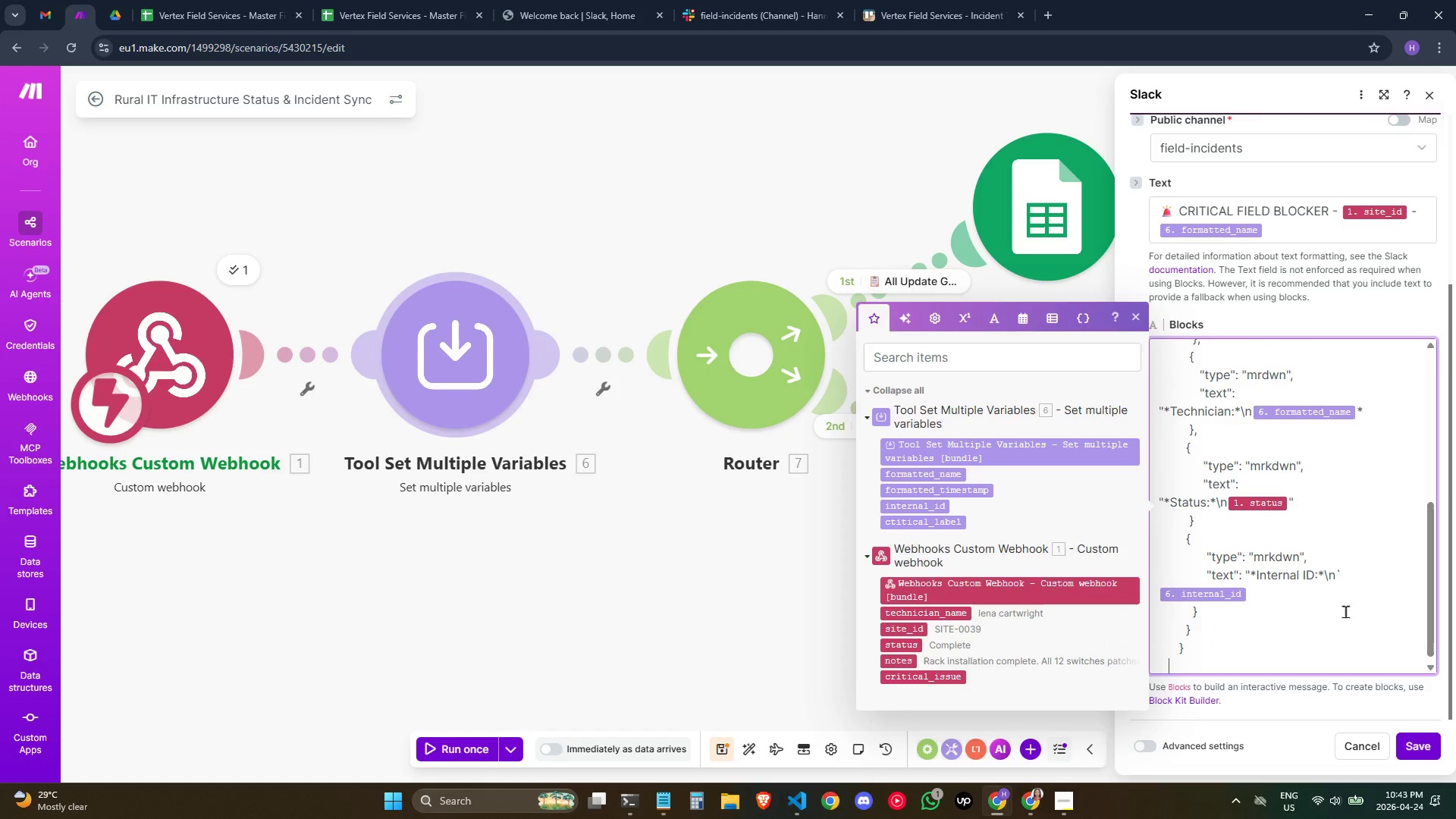 
key(ArrowRight)
 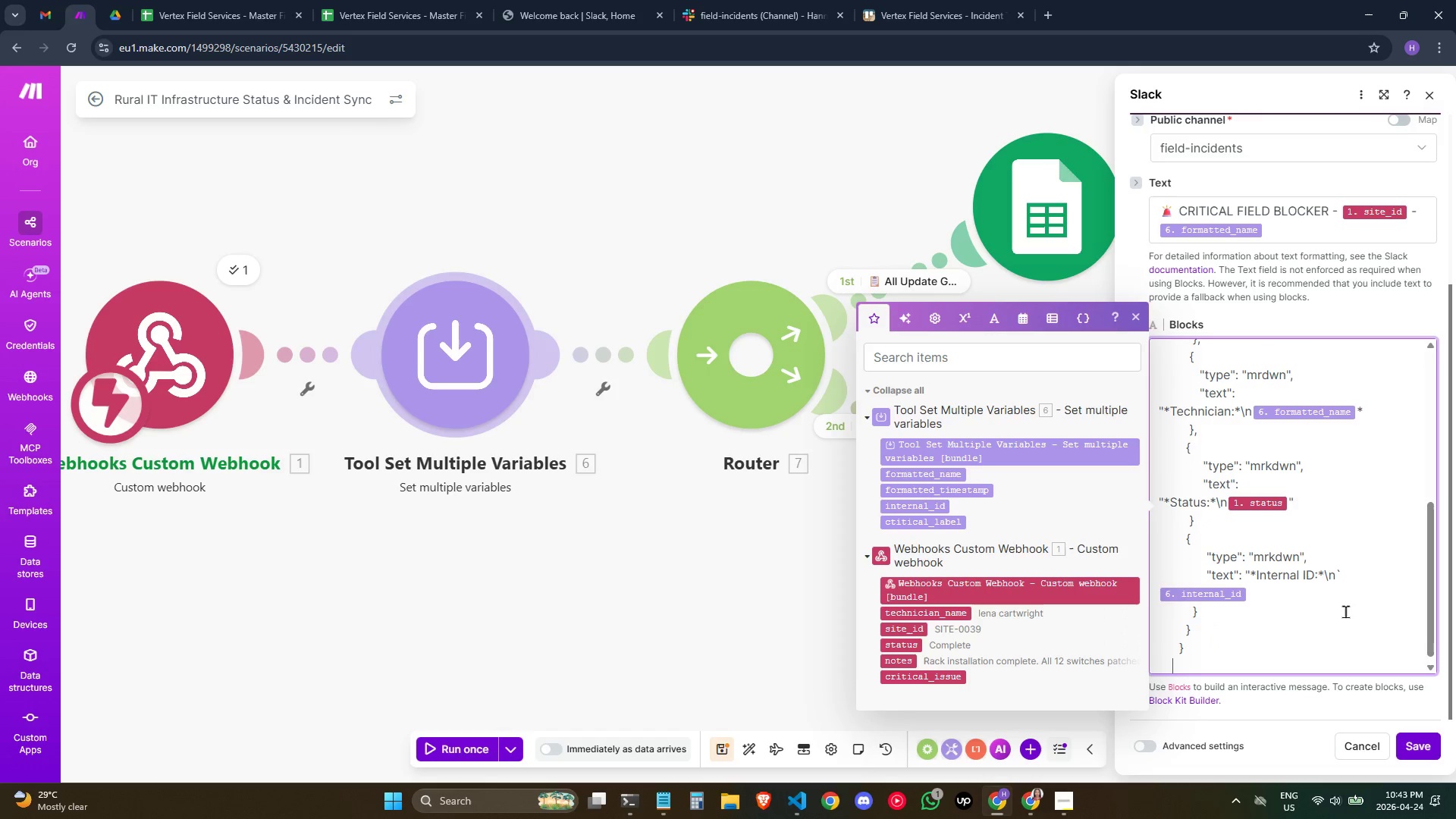 
key(ArrowRight)
 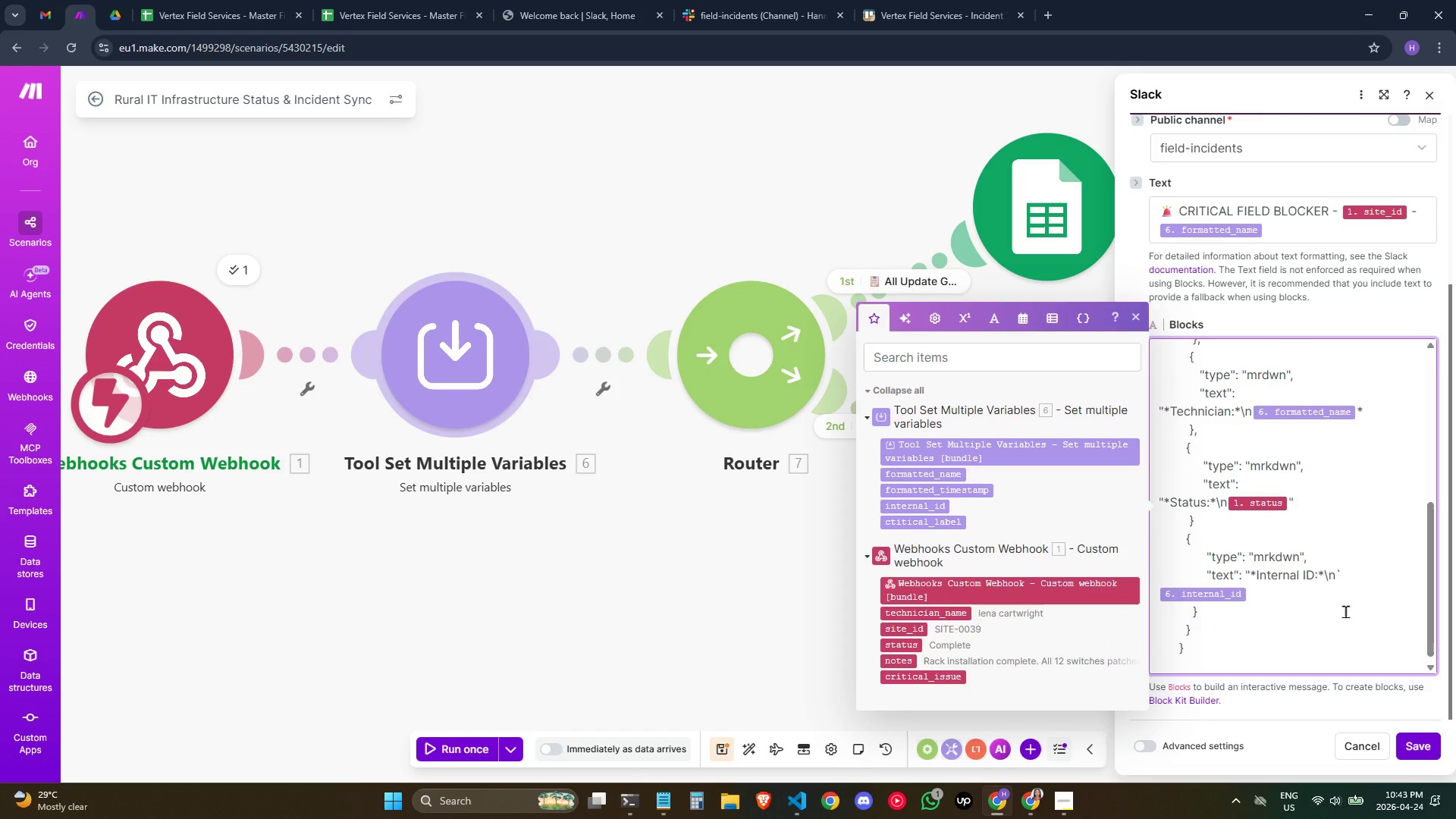 
key(Shift+ShiftRight)
 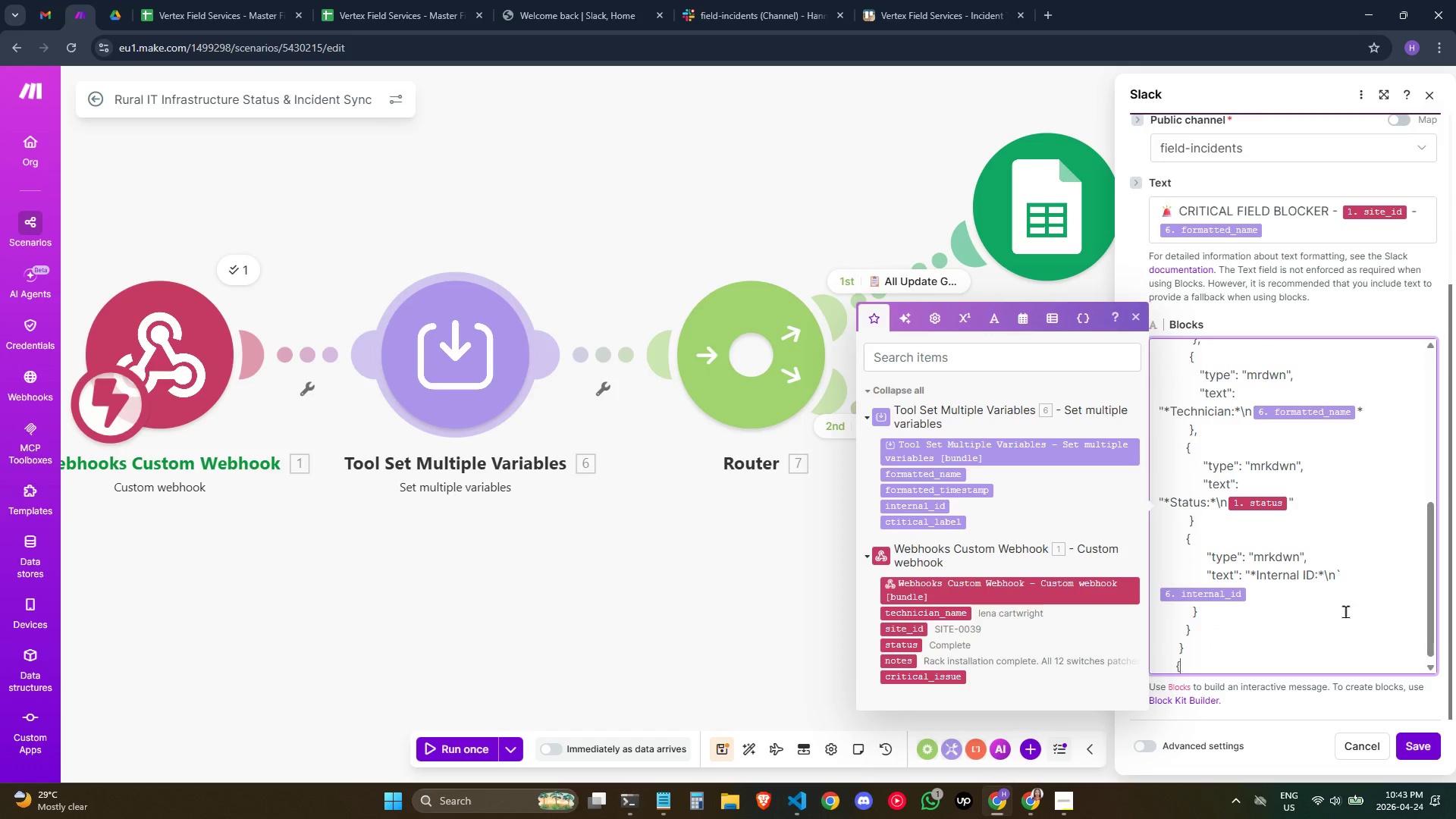 
key(Shift+BracketLeft)
 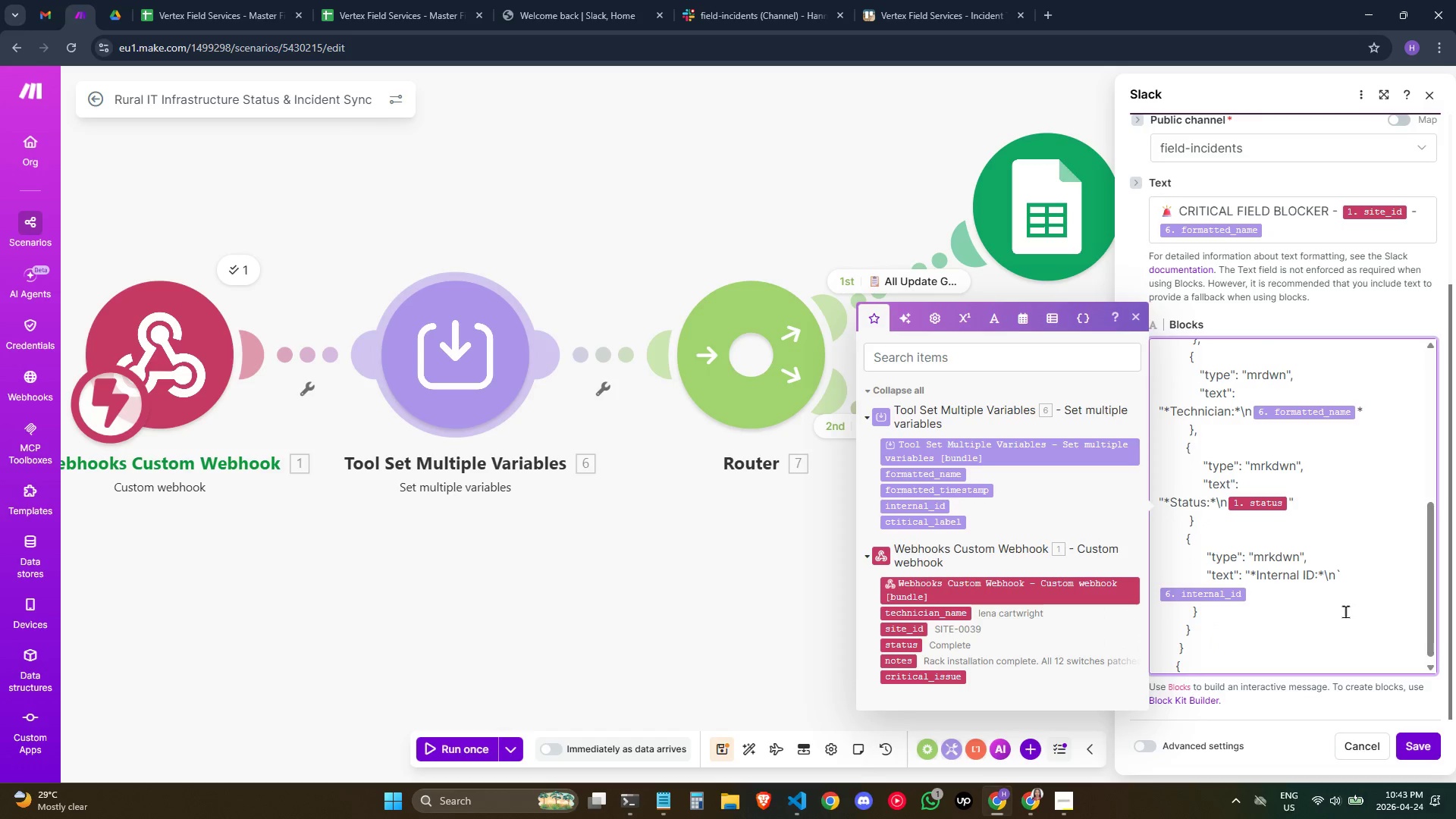 
key(ArrowUp)
 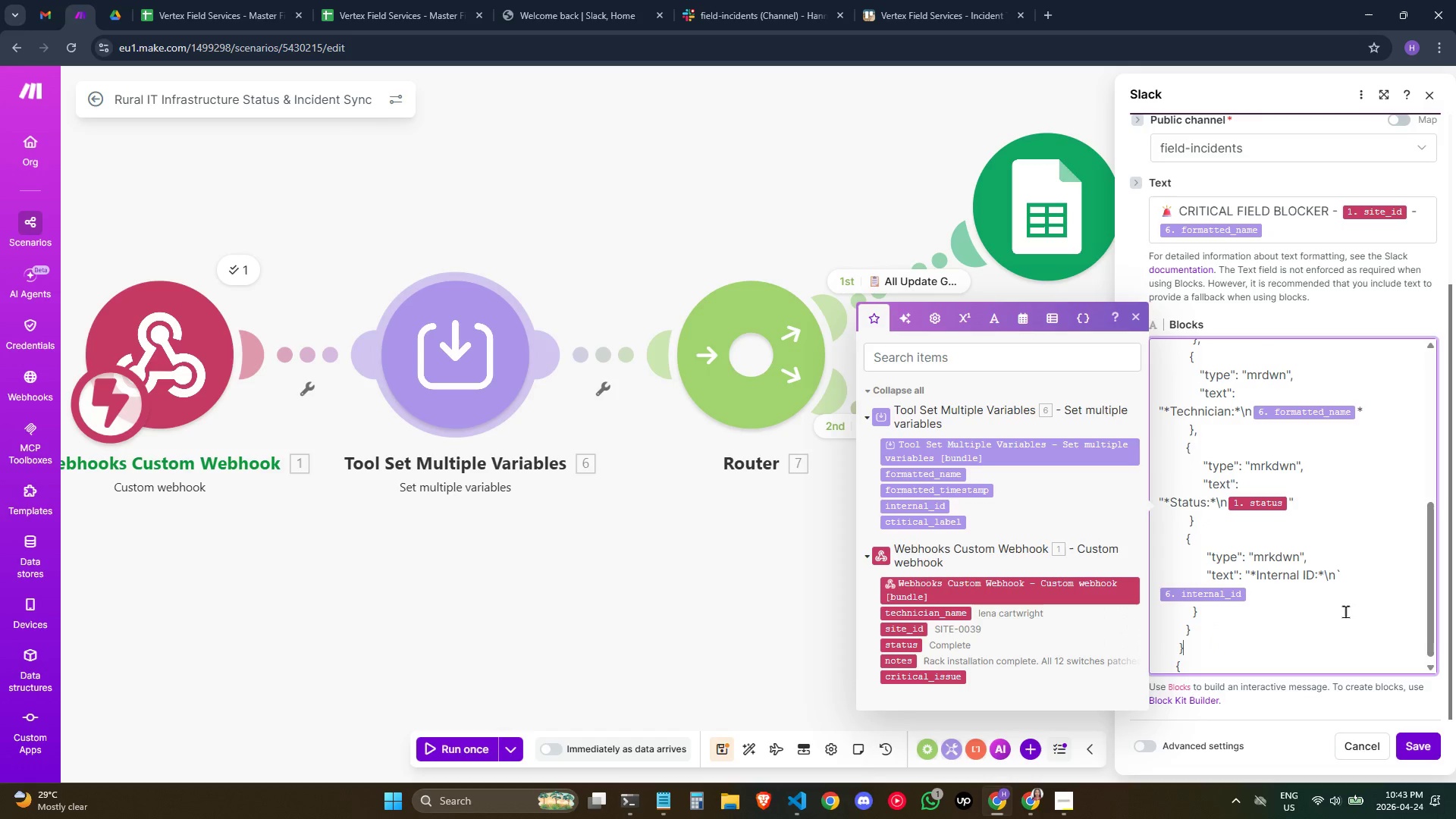 
key(ArrowRight)
 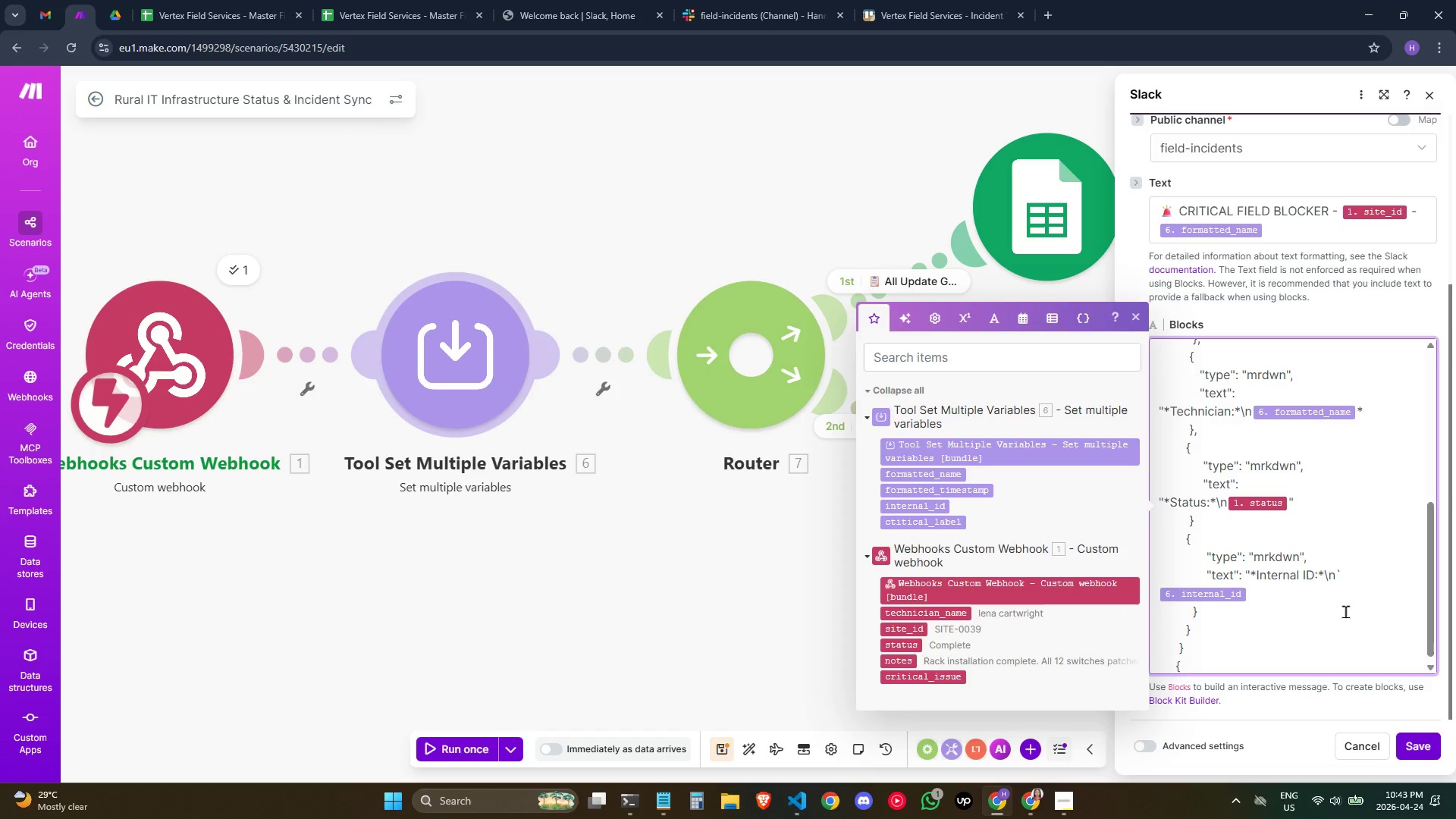 
key(Comma)
 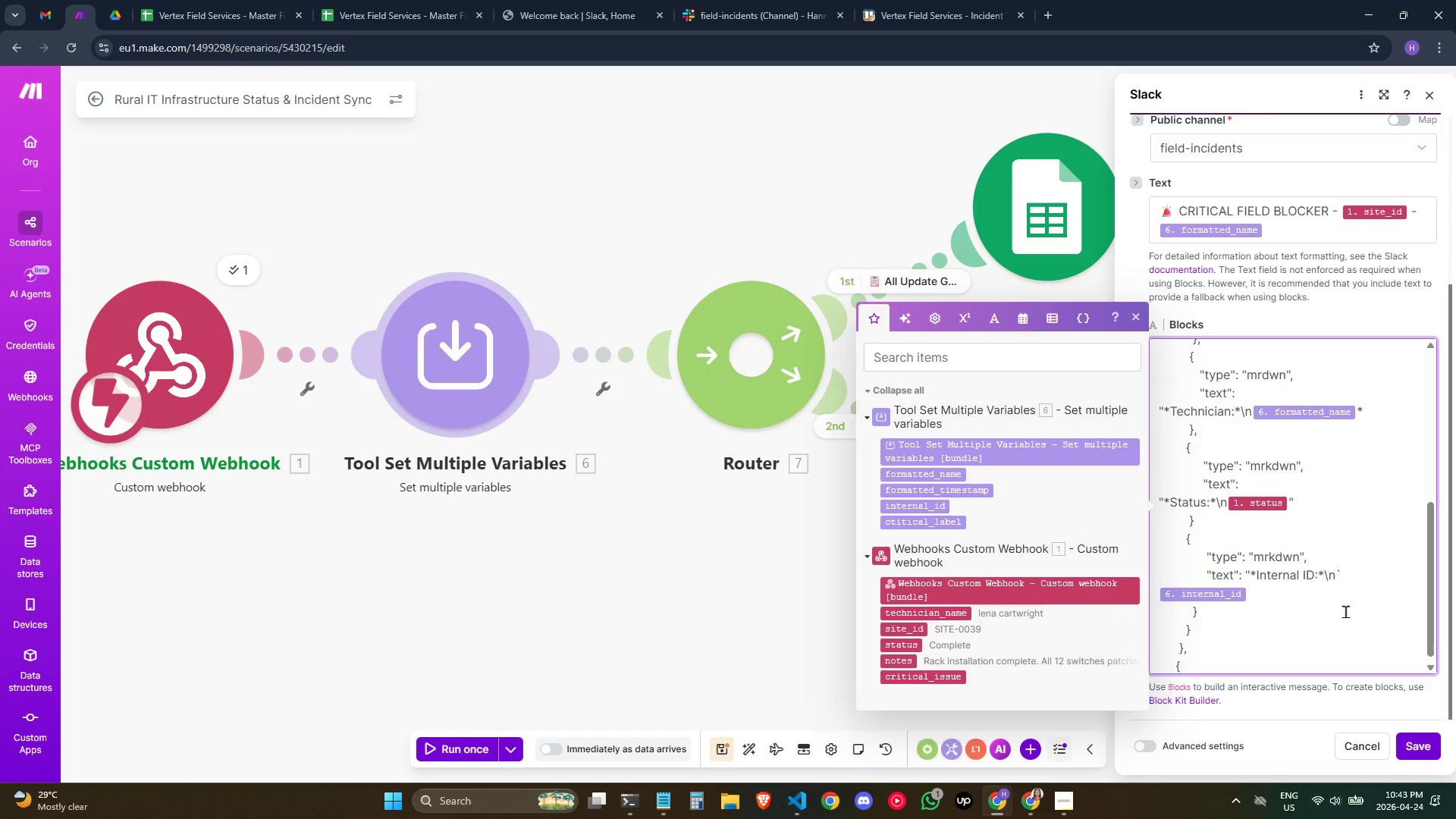 
key(ArrowDown)
 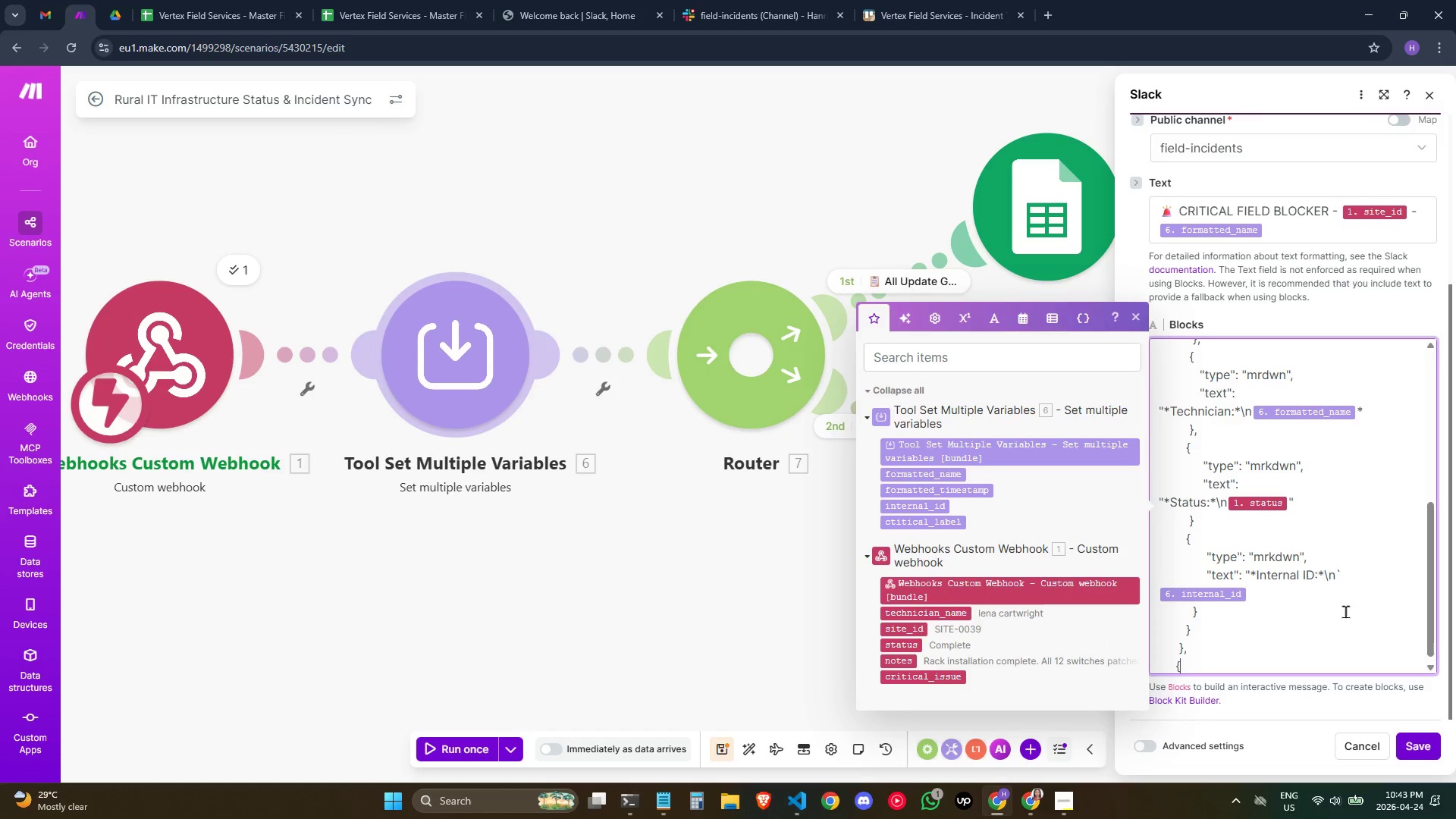 
key(ArrowDown)
 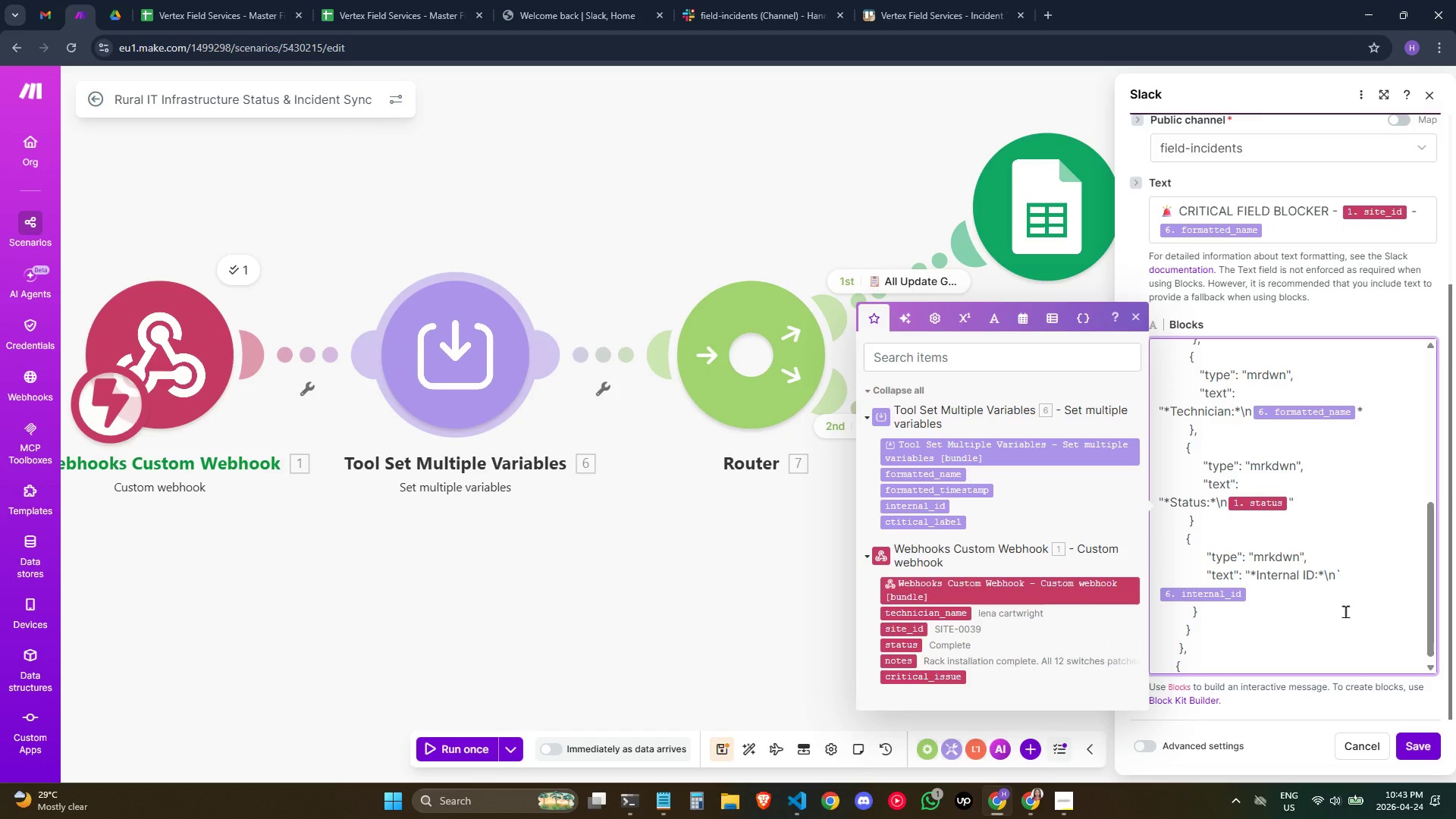 
key(Enter)
 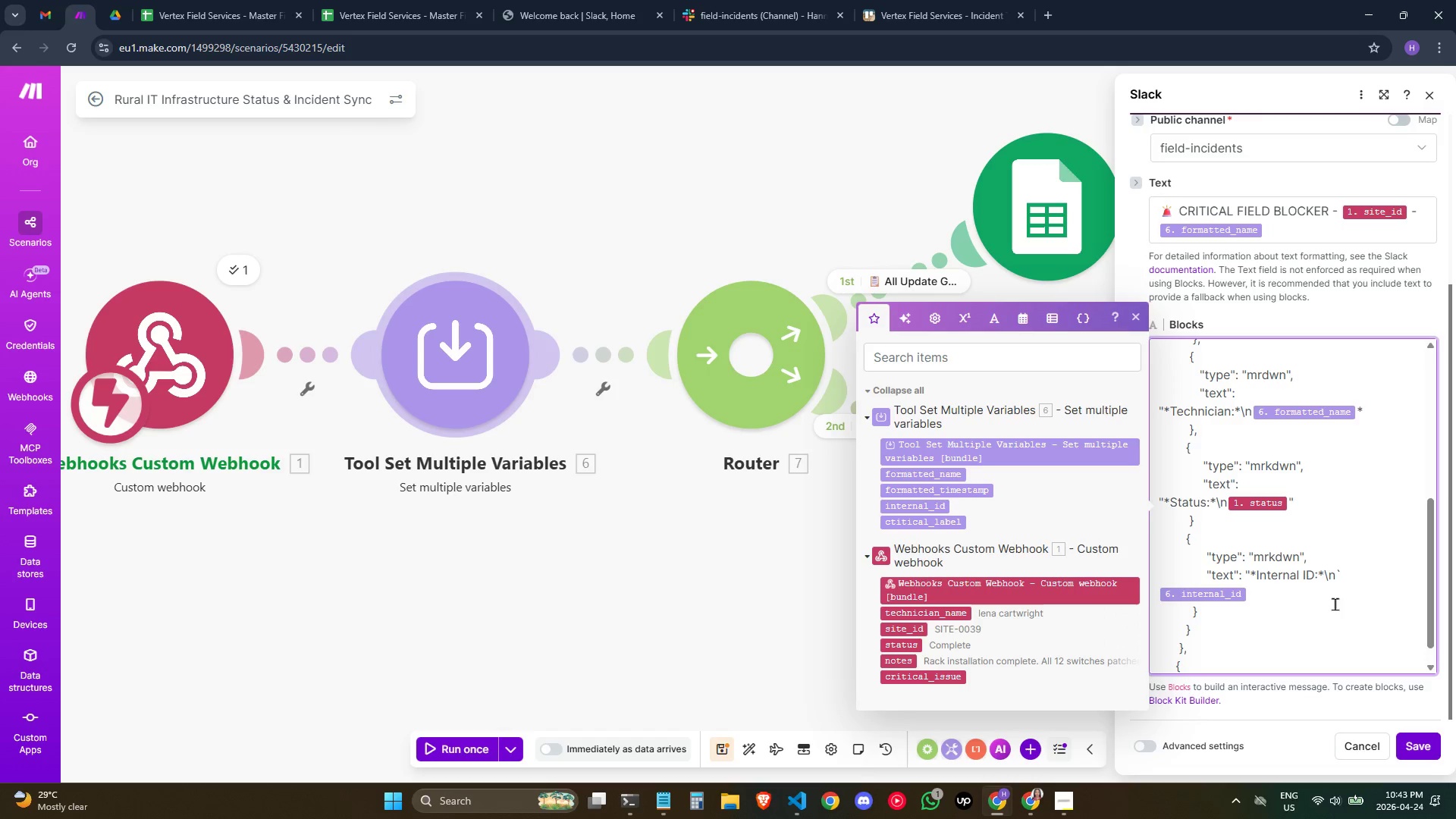 
scroll: coordinate [1345, 598], scroll_direction: down, amount: 2.0
 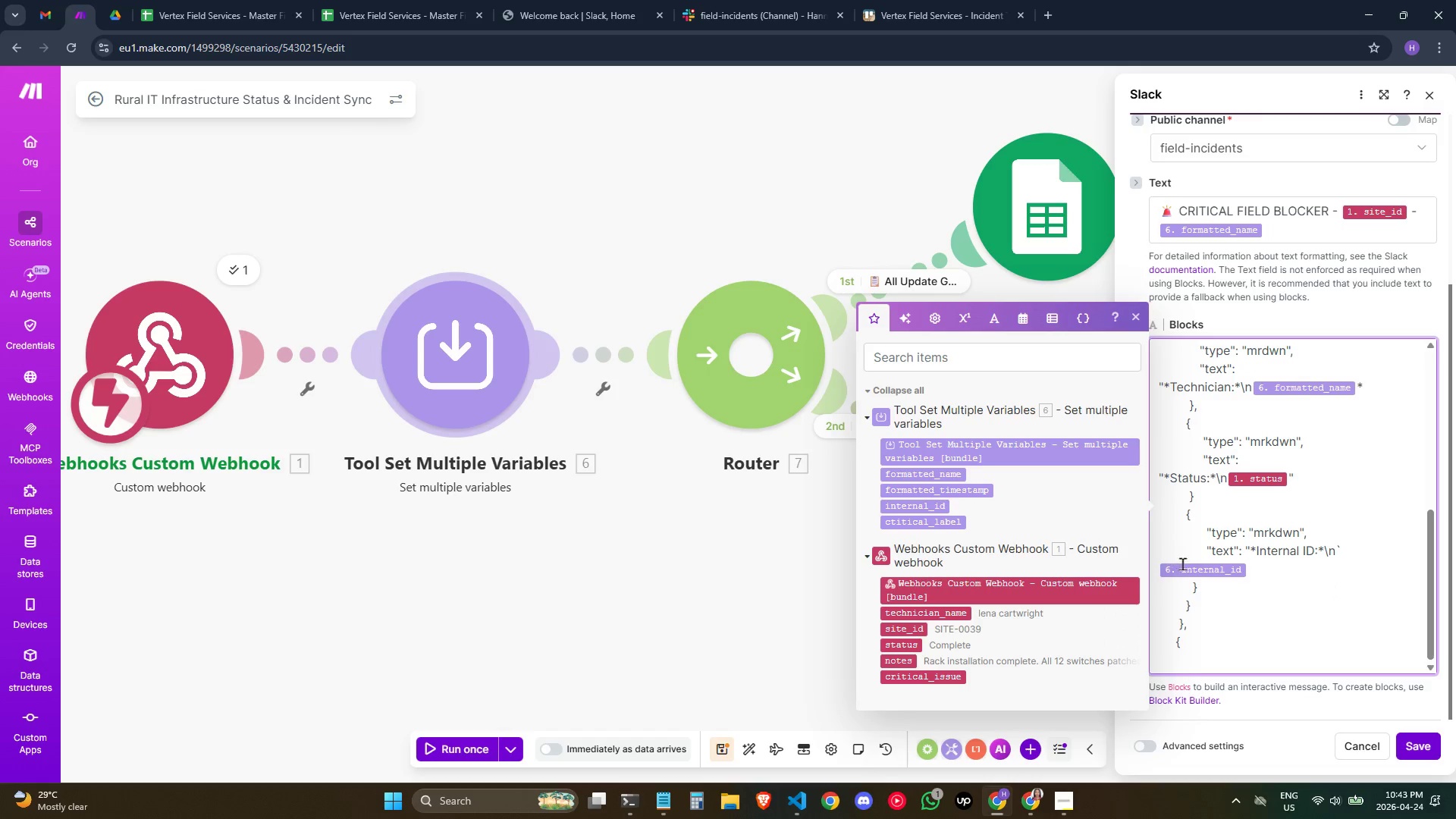 
hold_key(key=Space, duration=0.67)
 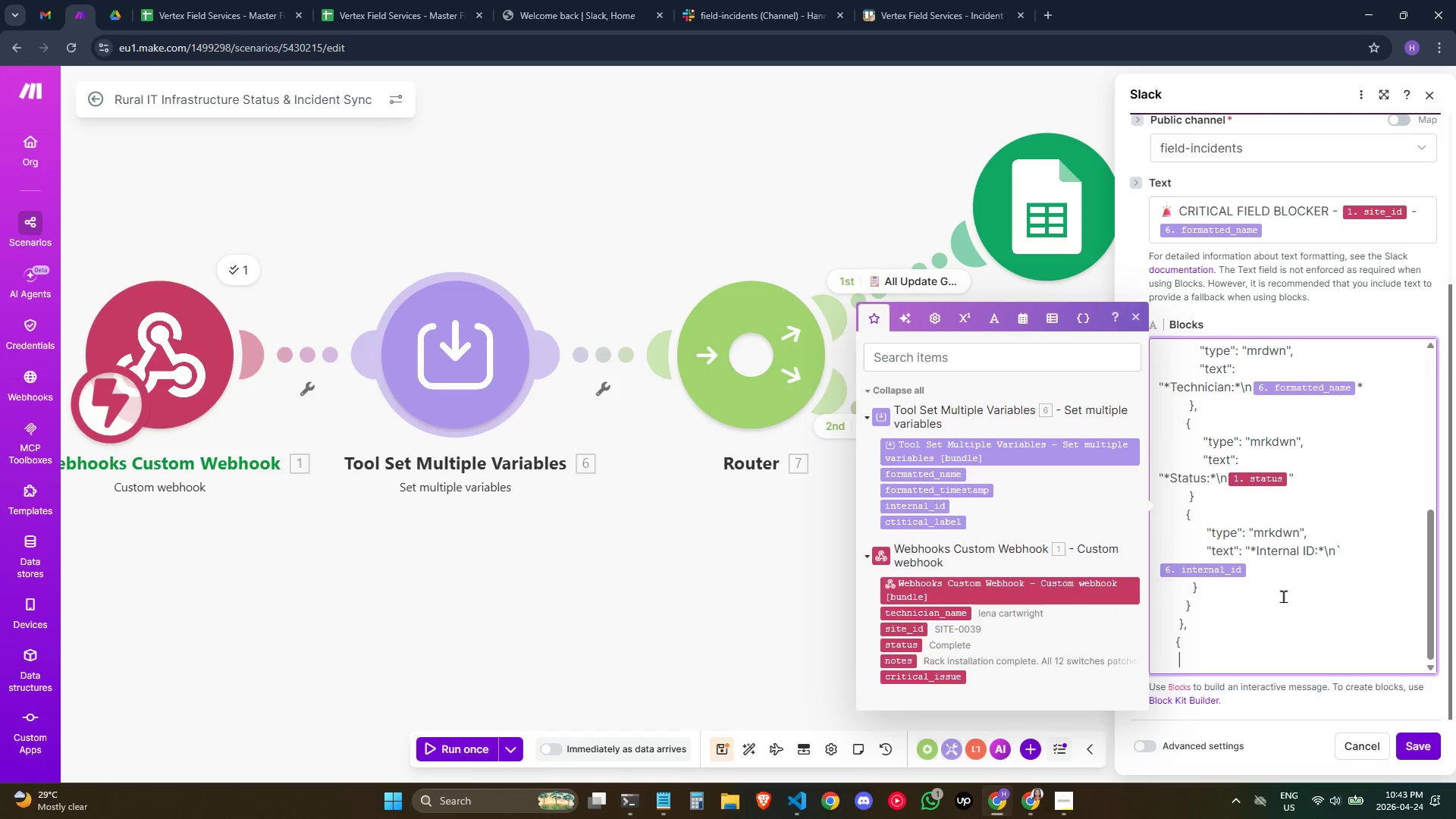 
type(  "type": "divider")
 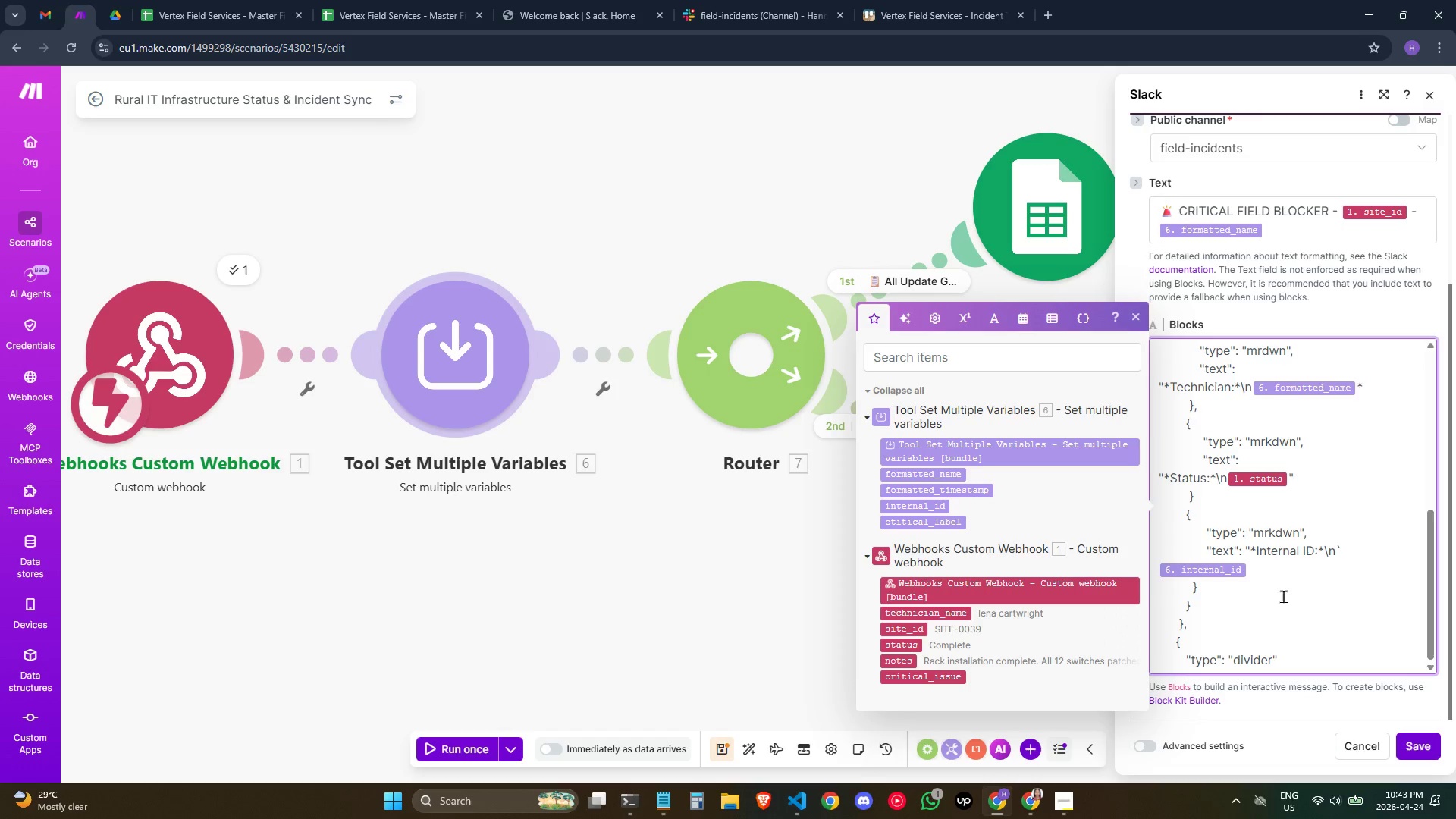 
scroll: coordinate [1255, 535], scroll_direction: down, amount: 3.0
 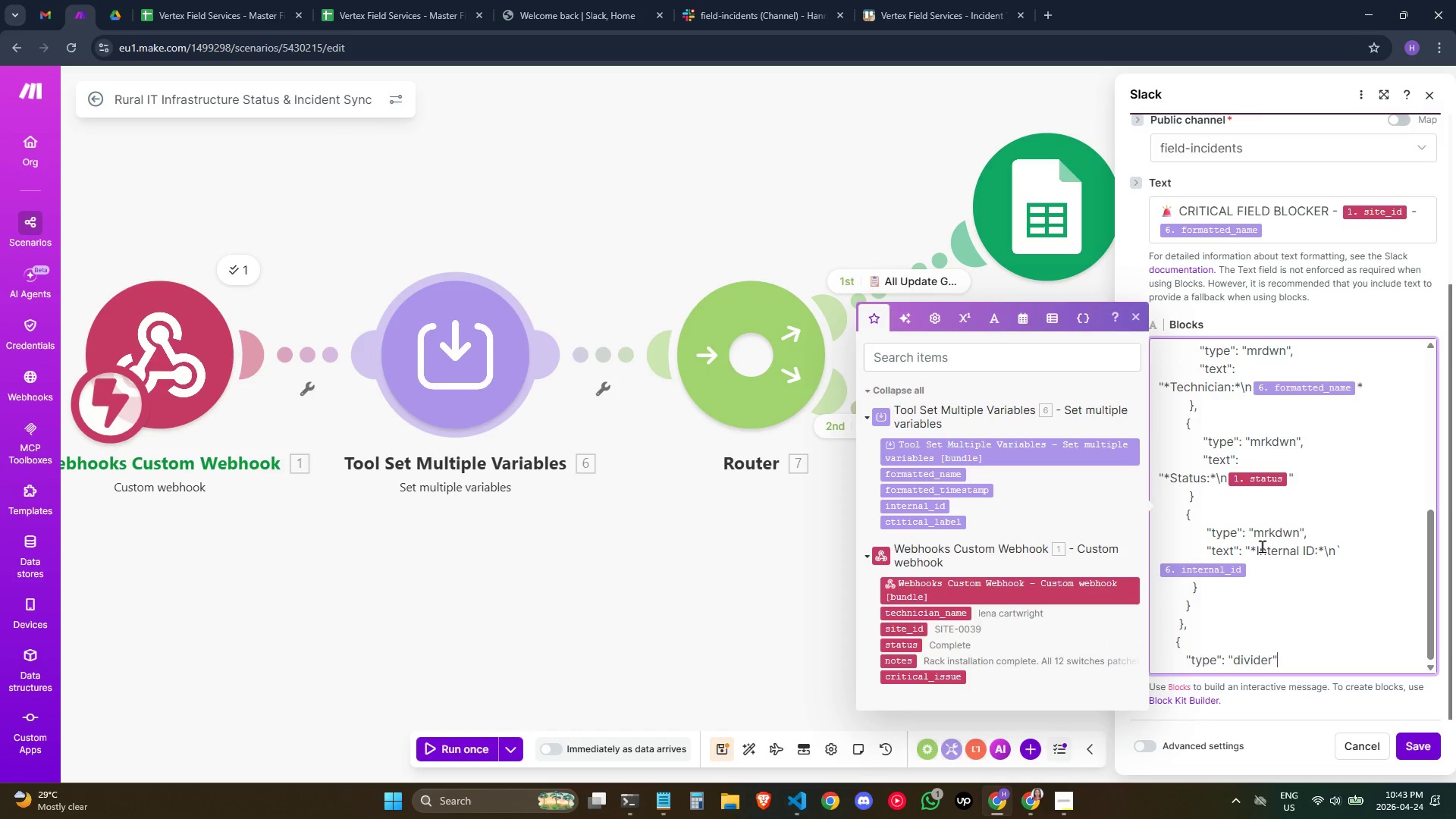 
key(Enter)
 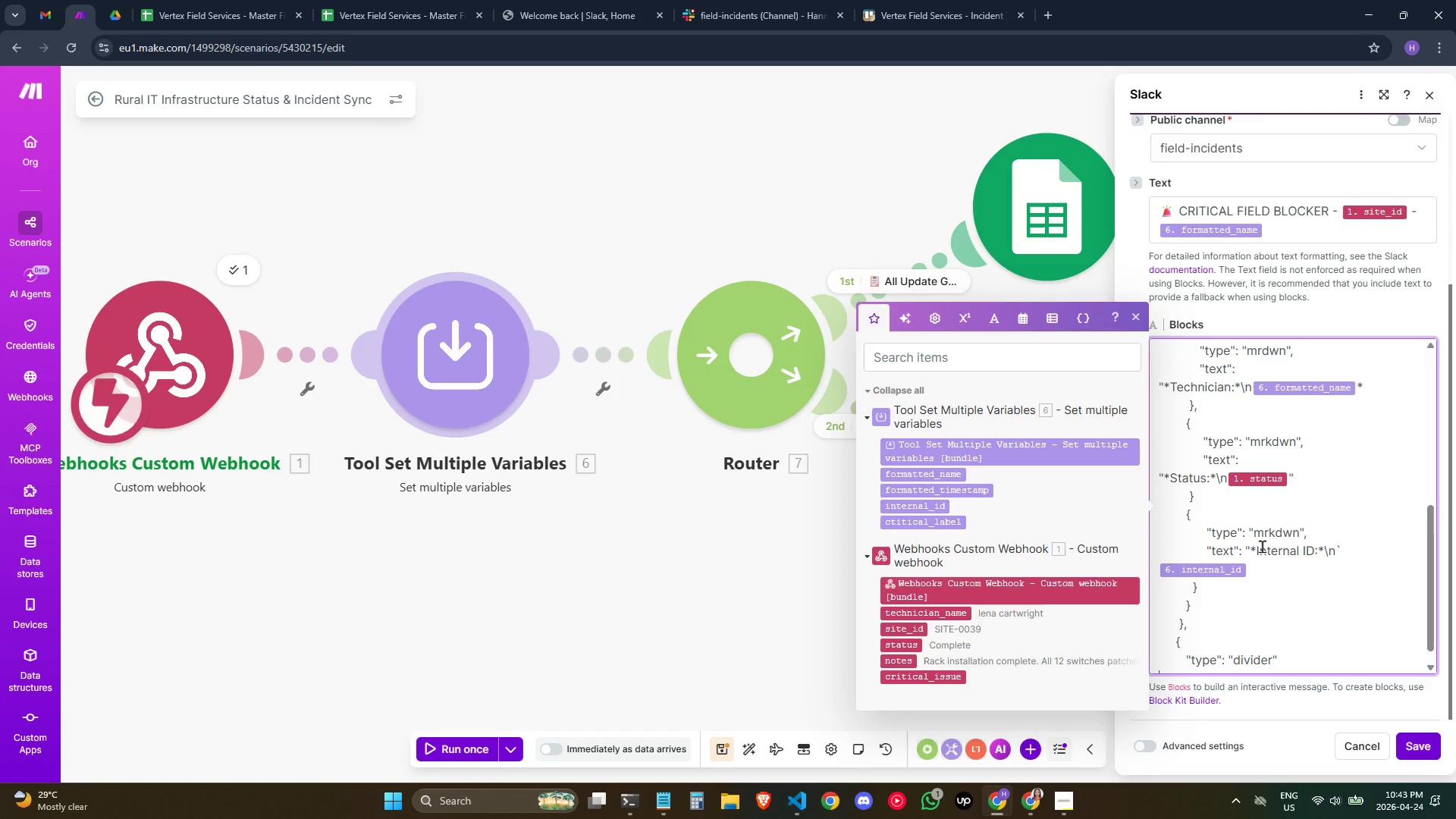 
key(Space)
 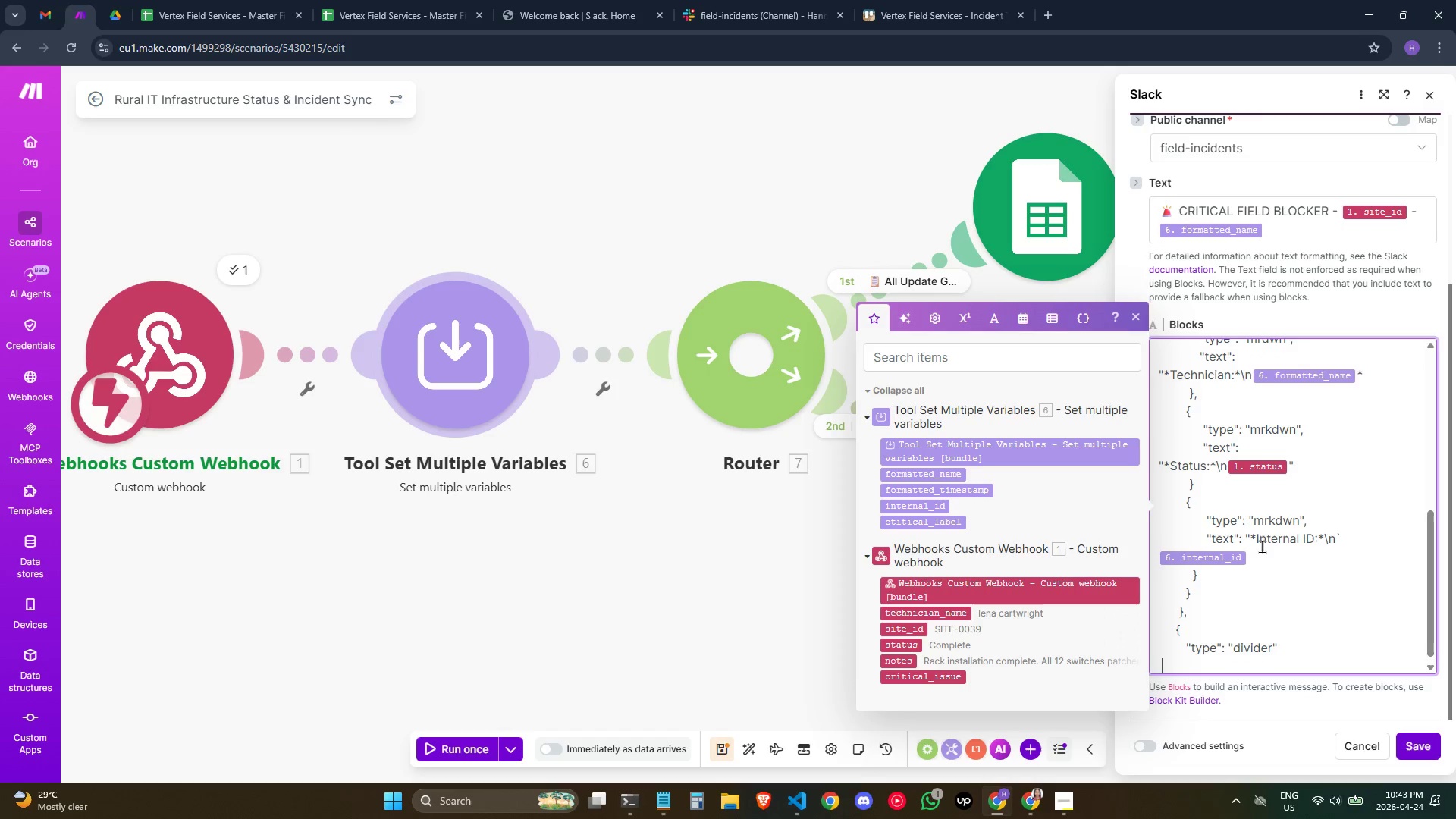 
key(Space)
 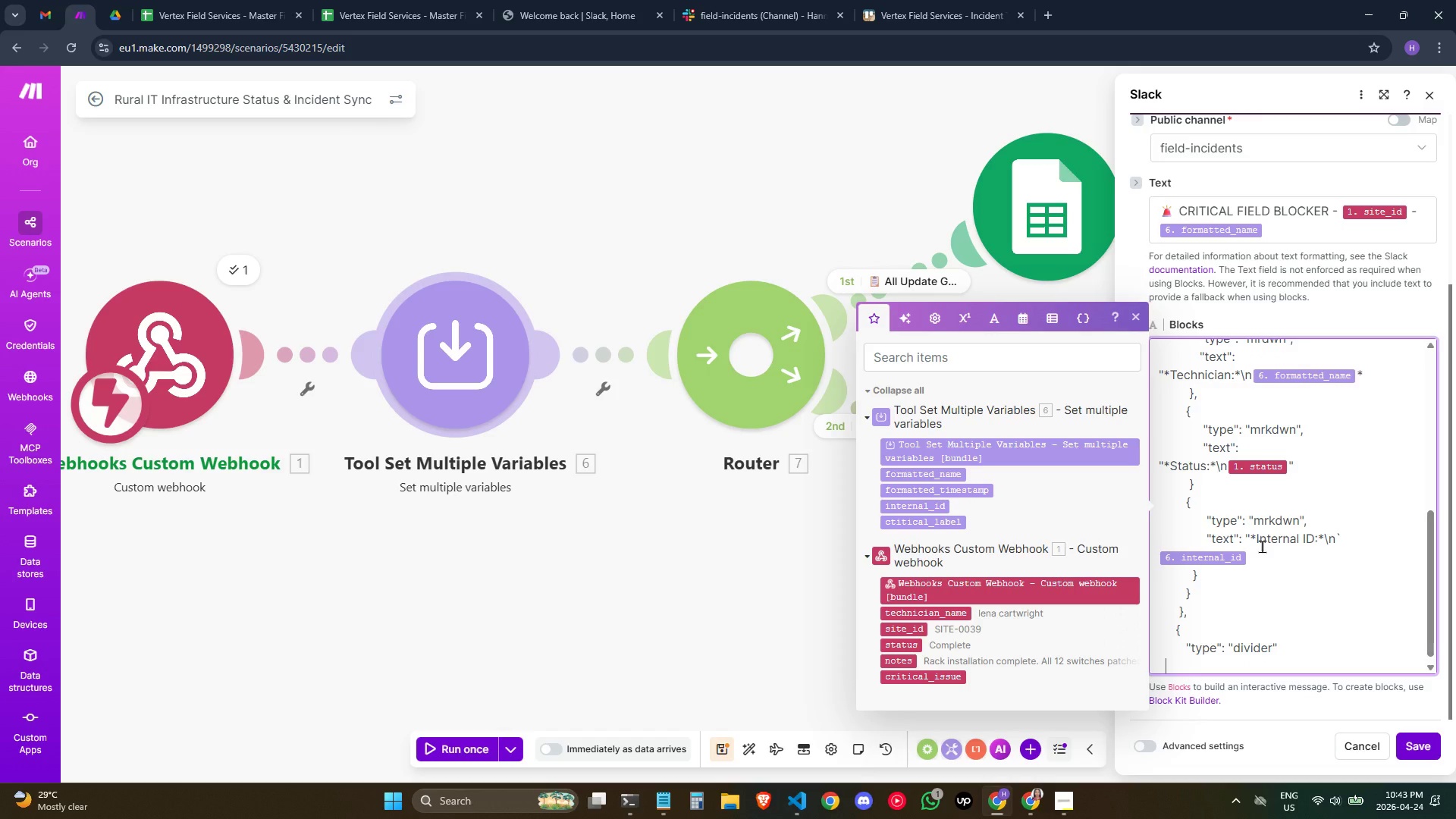 
key(Space)
 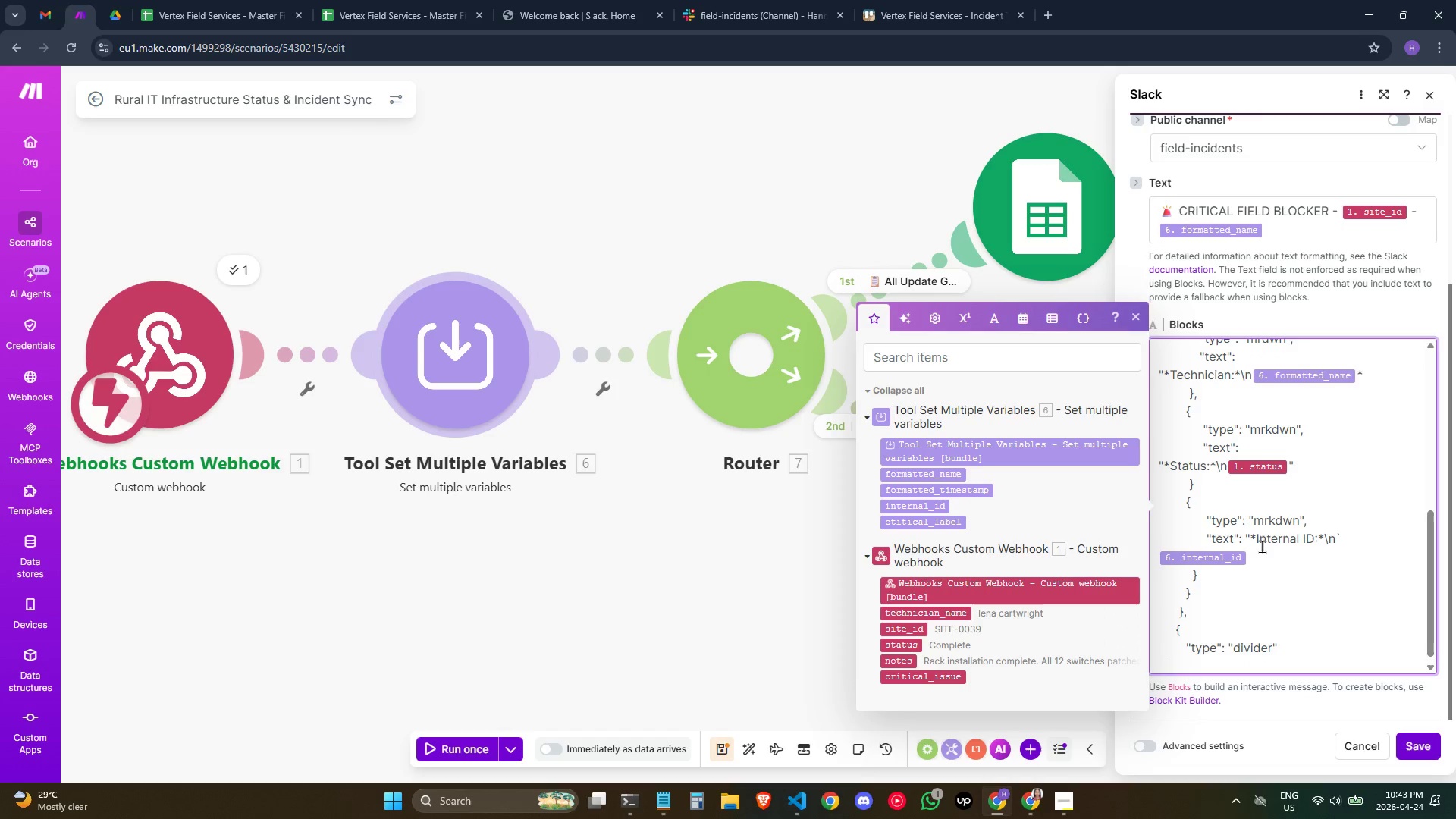 
key(Space)
 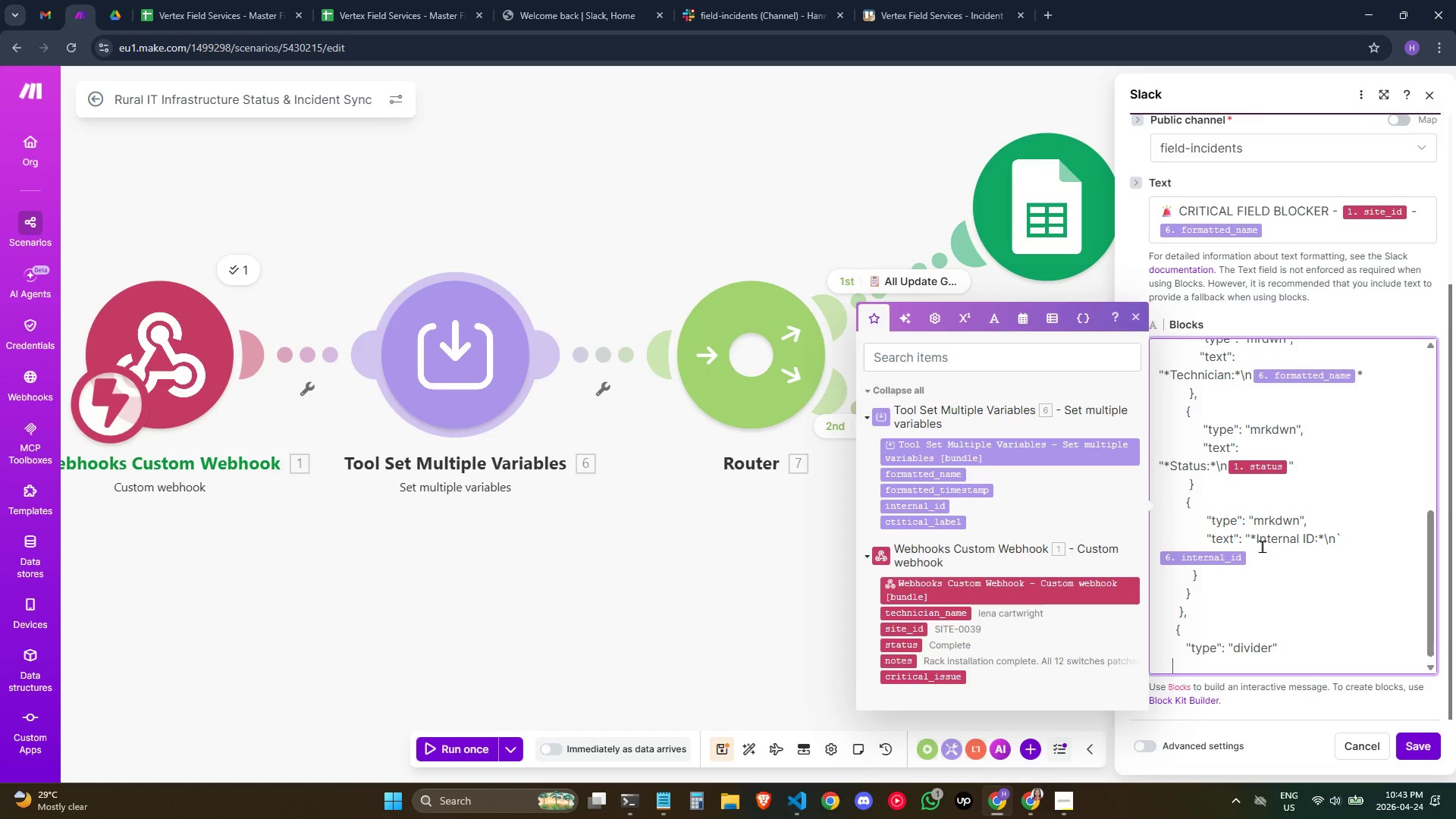 
key(Space)
 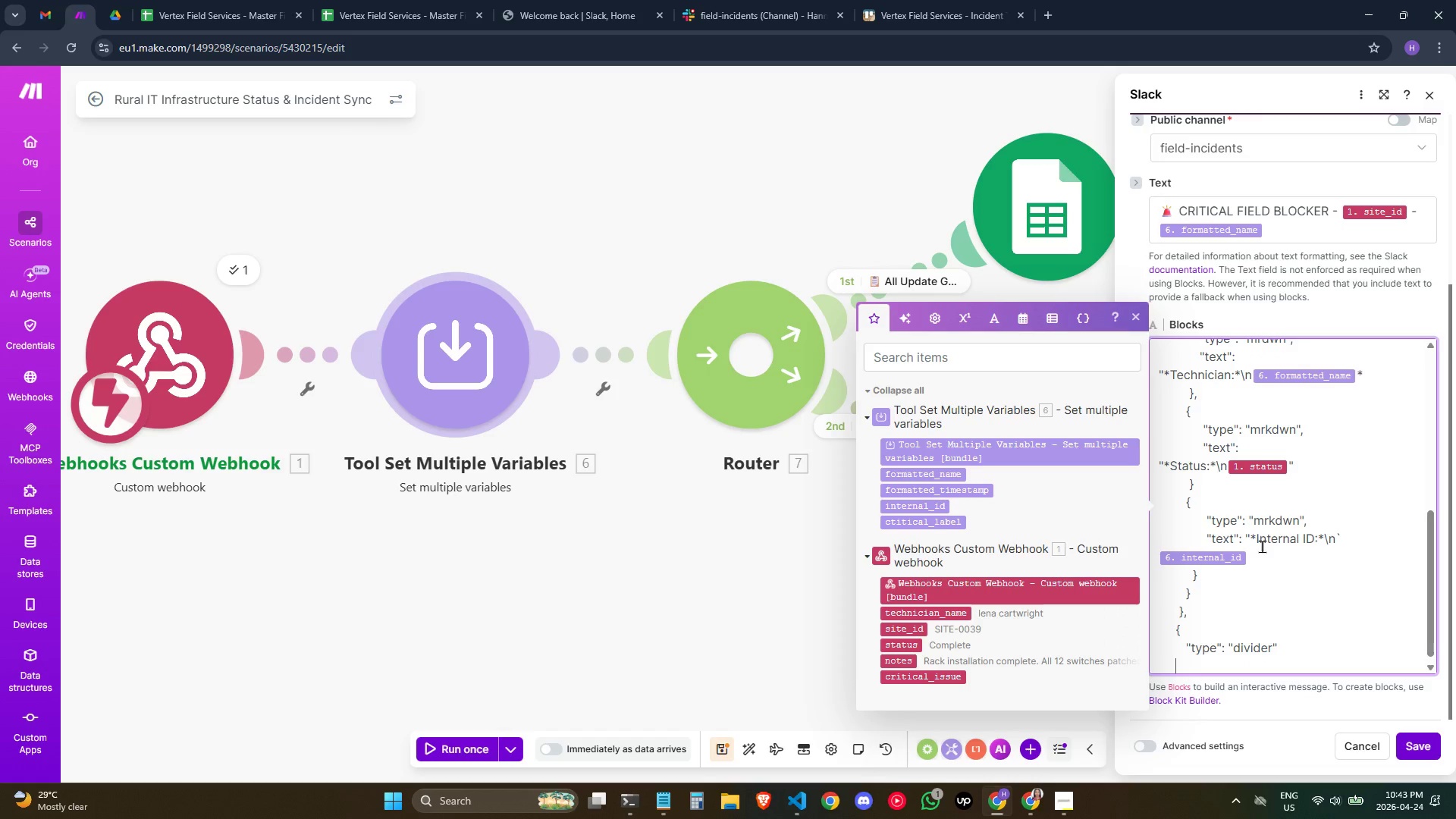 
key(Shift+ShiftRight)
 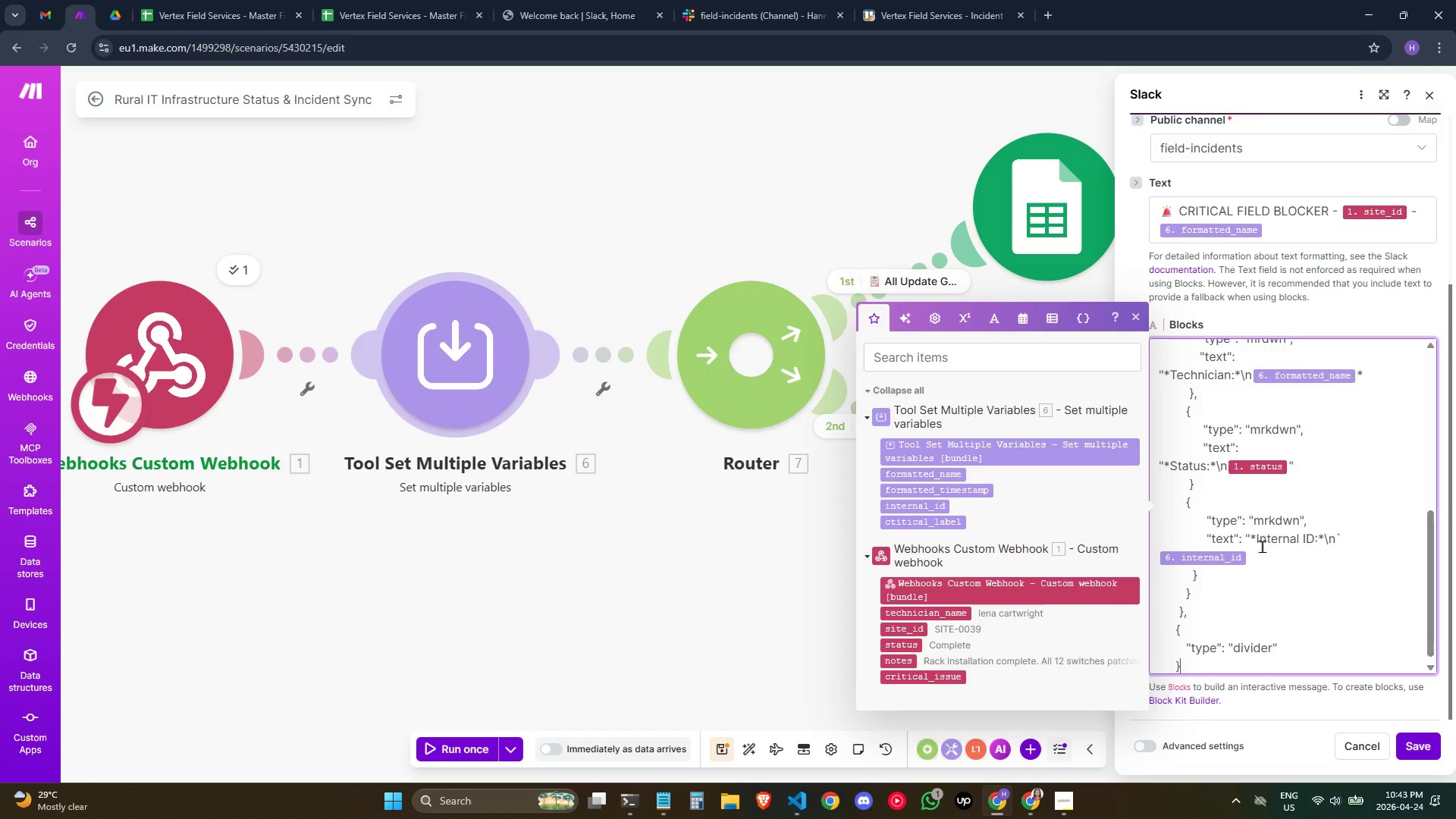 
key(Shift+BracketRight)
 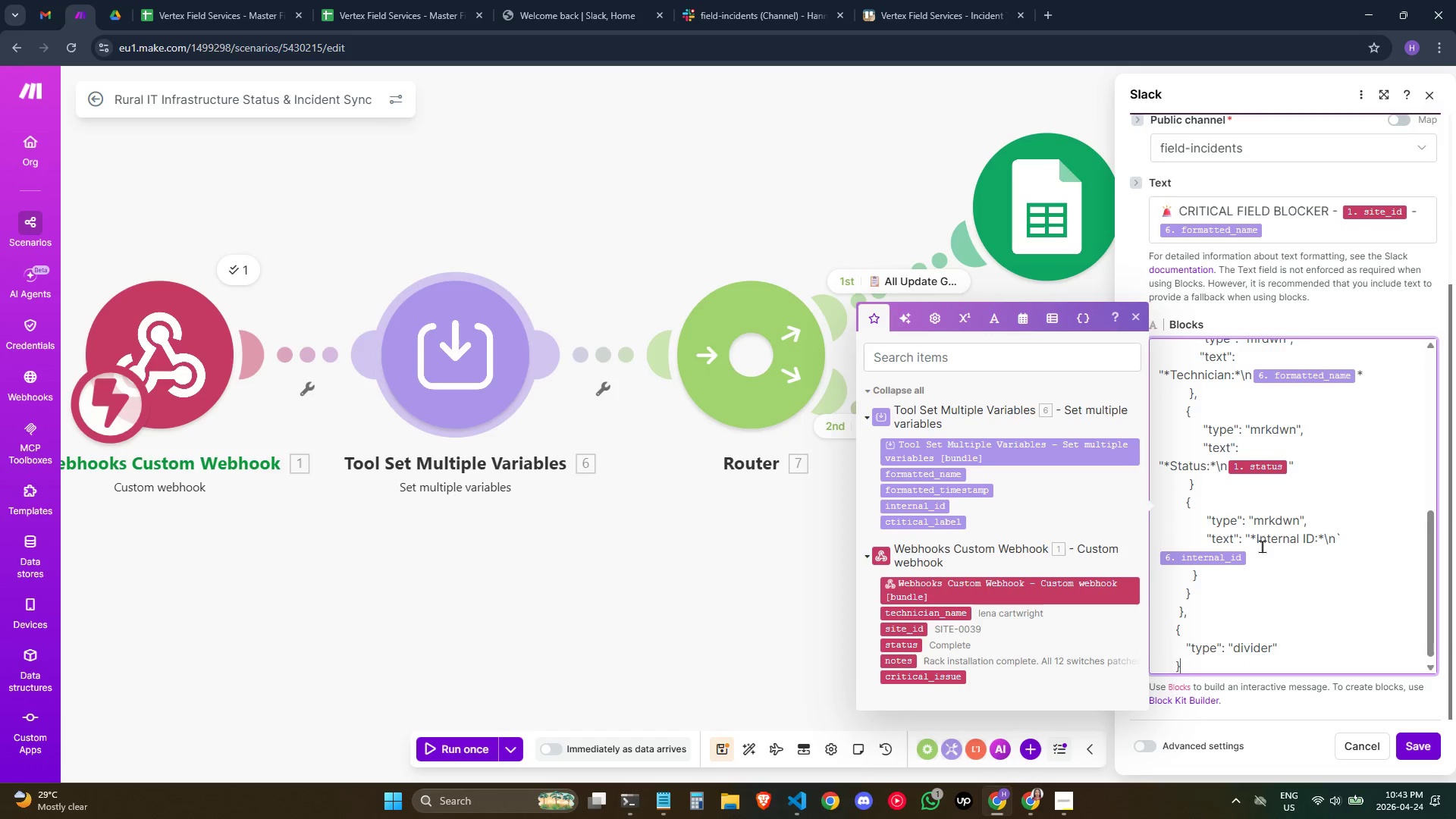 
key(Enter)
 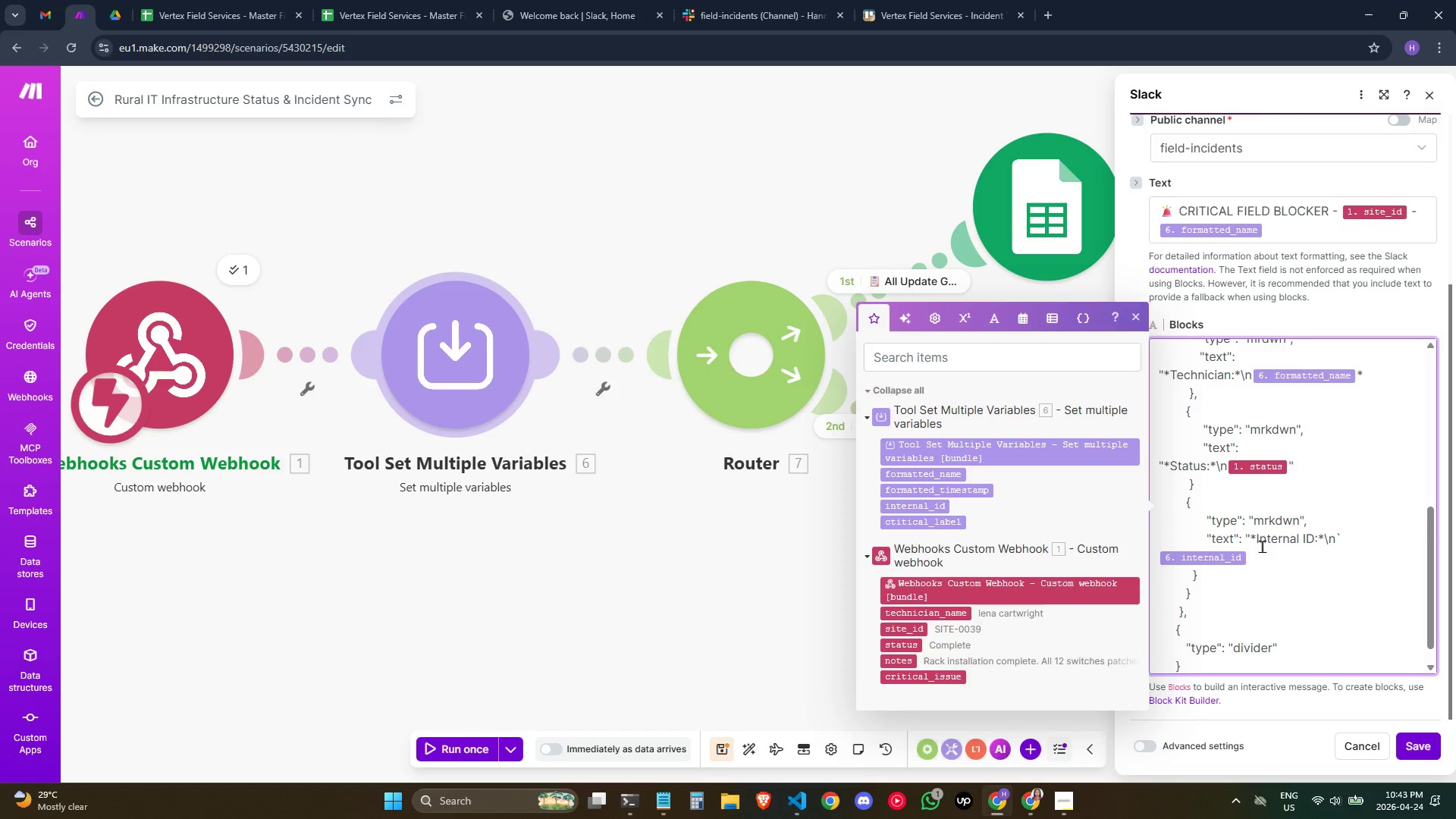 
scroll: coordinate [1277, 520], scroll_direction: down, amount: 2.0
 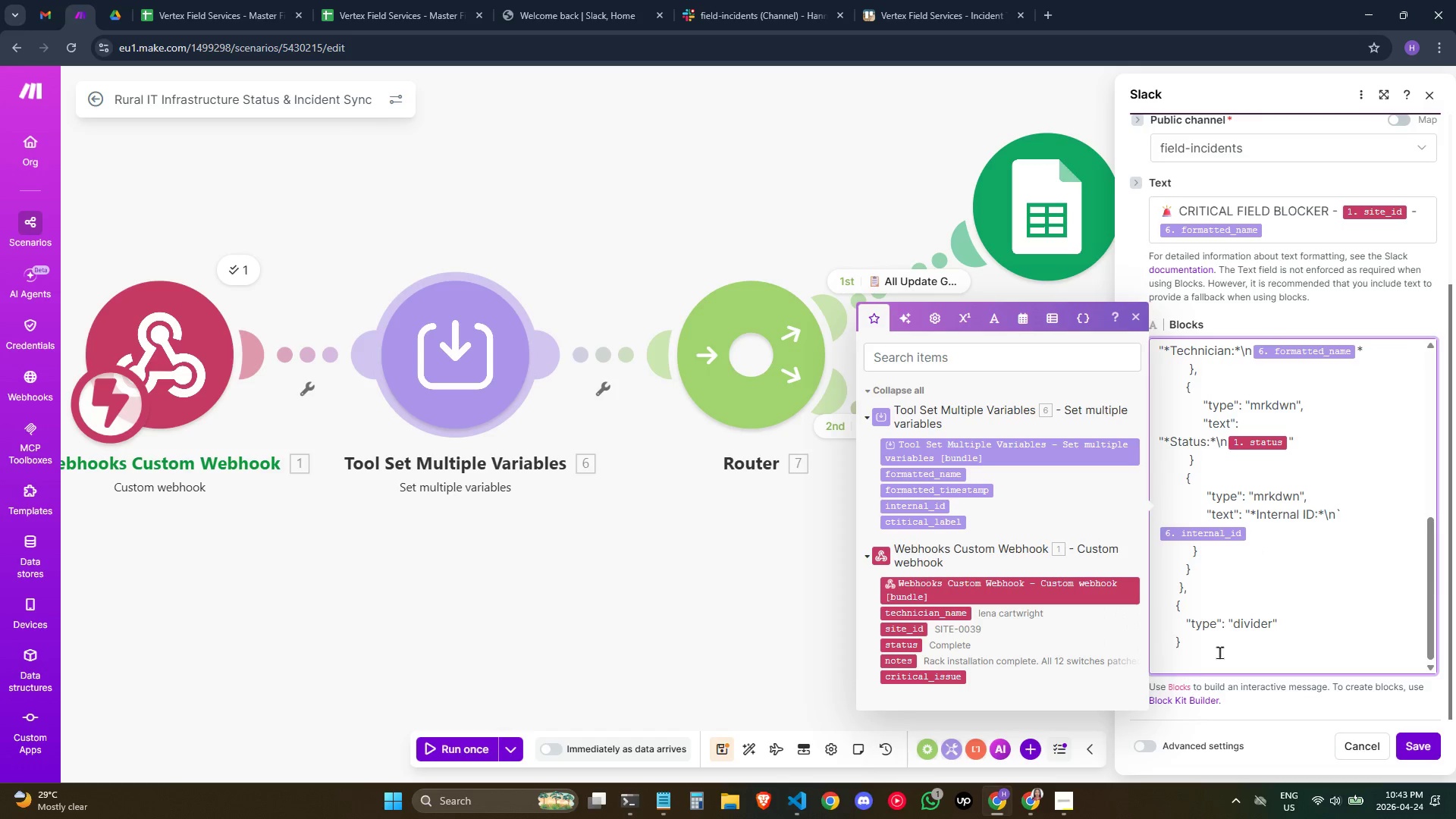 
left_click([1222, 637])
 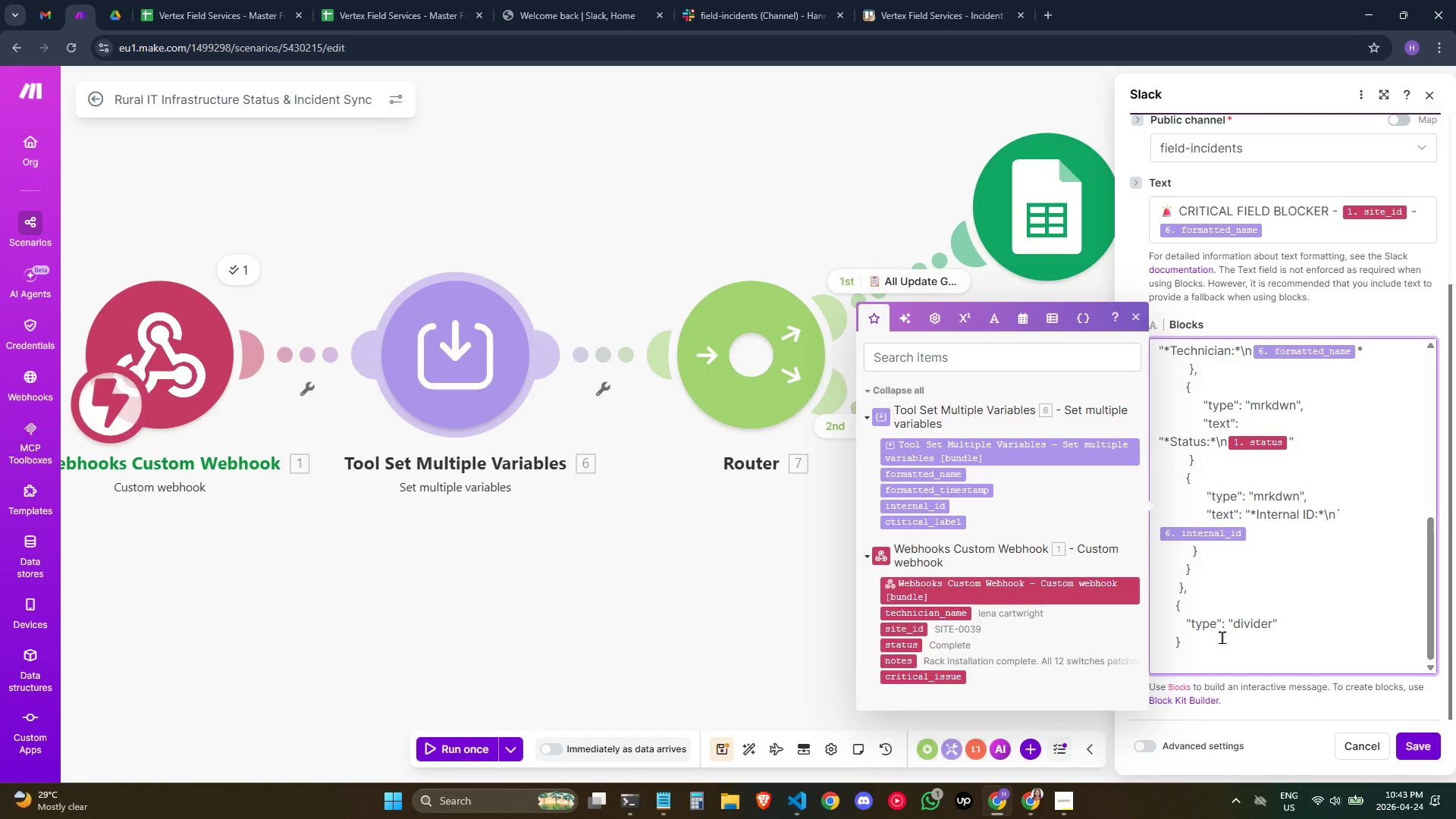 
key(Comma)
 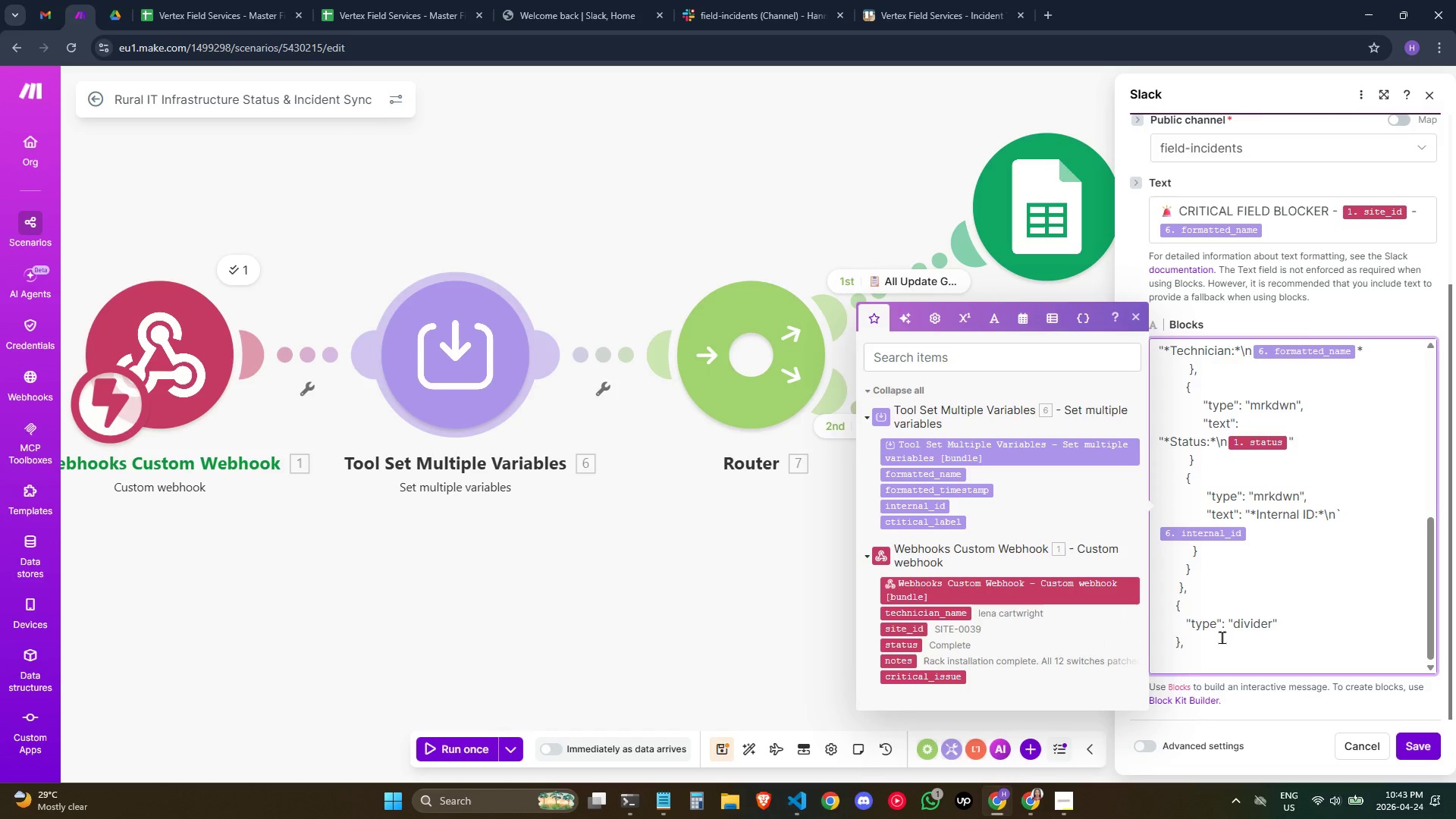 
key(Space)
 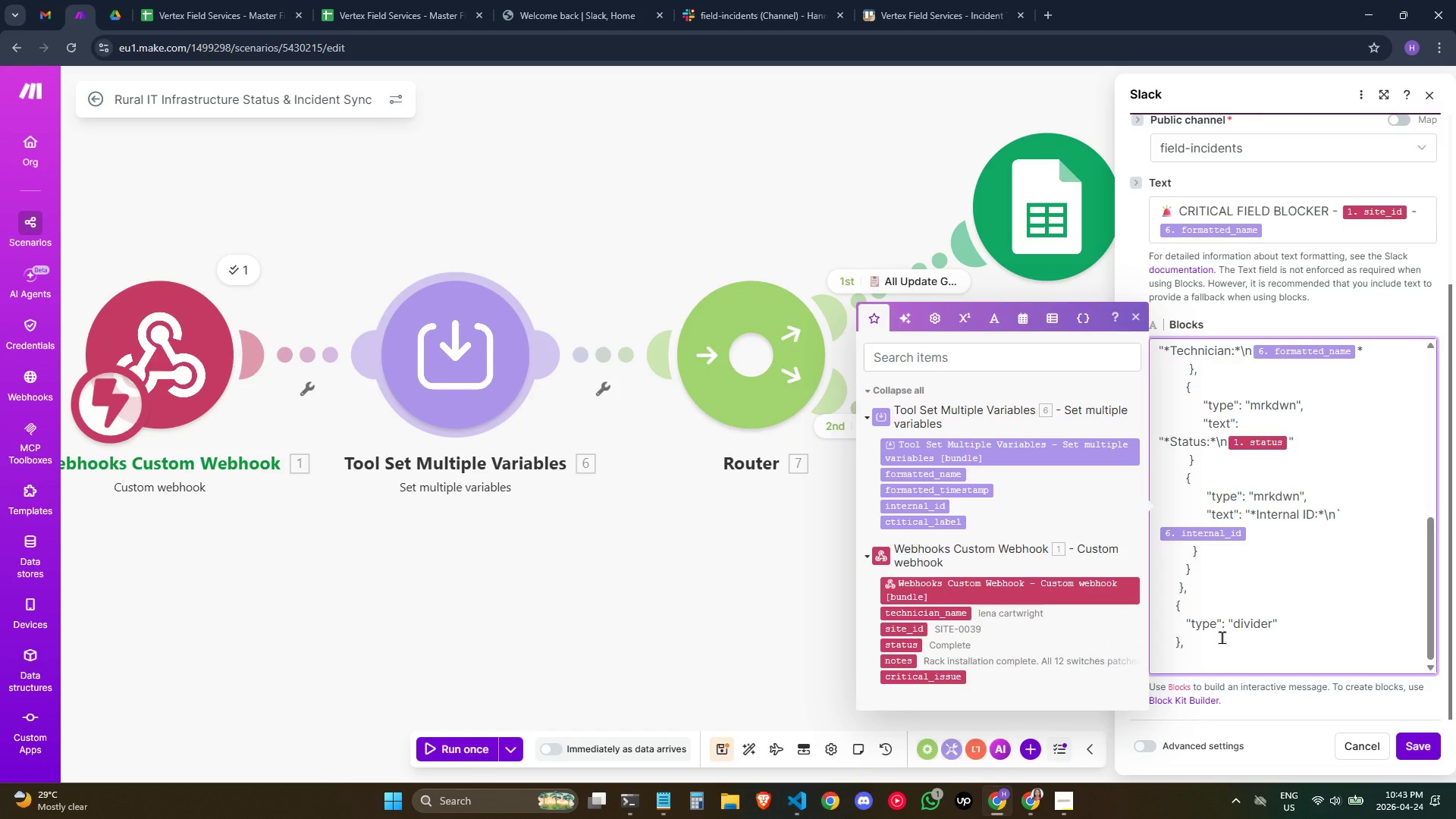 
key(Enter)
 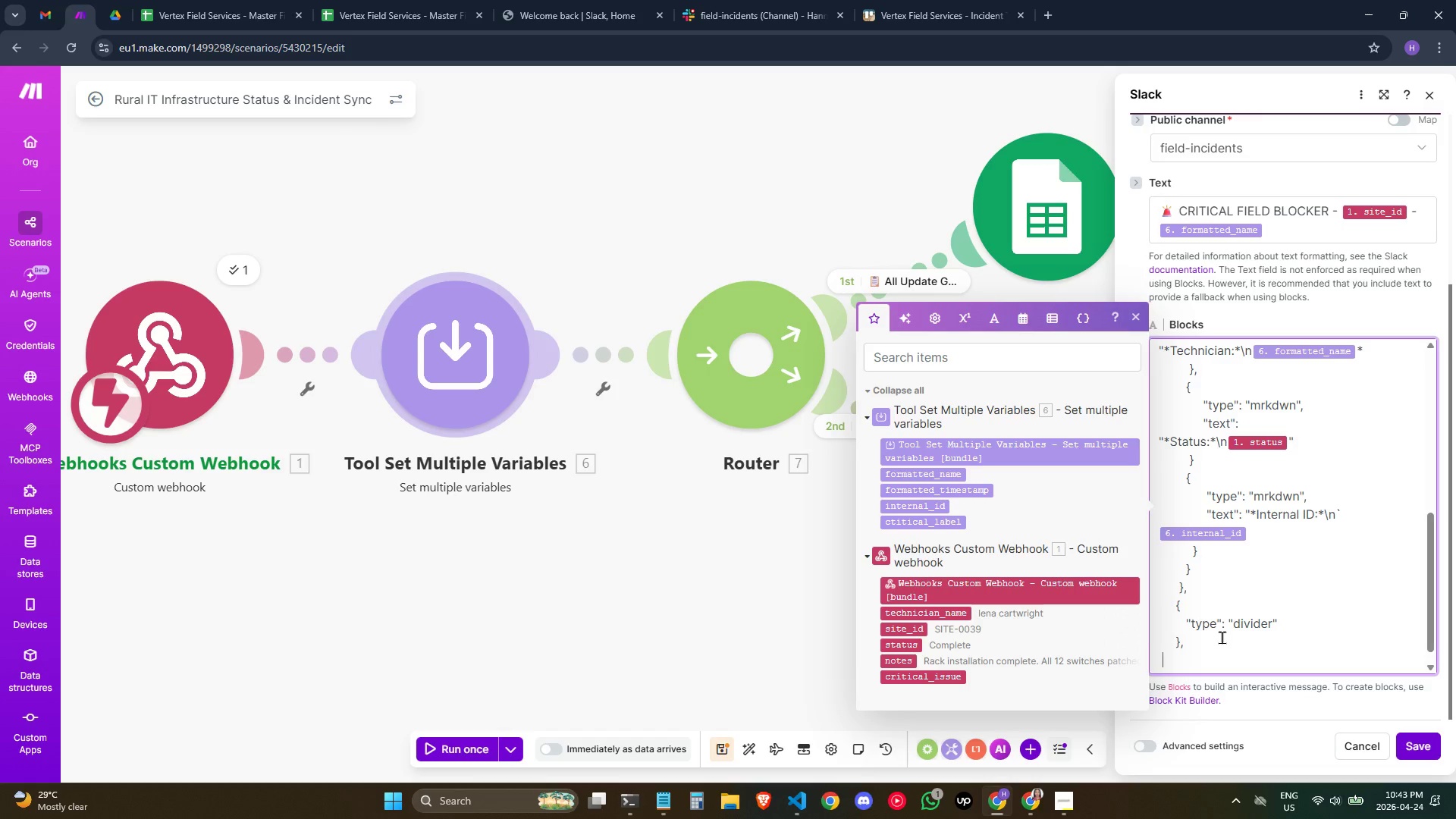 
hold_key(key=Space, duration=0.45)
 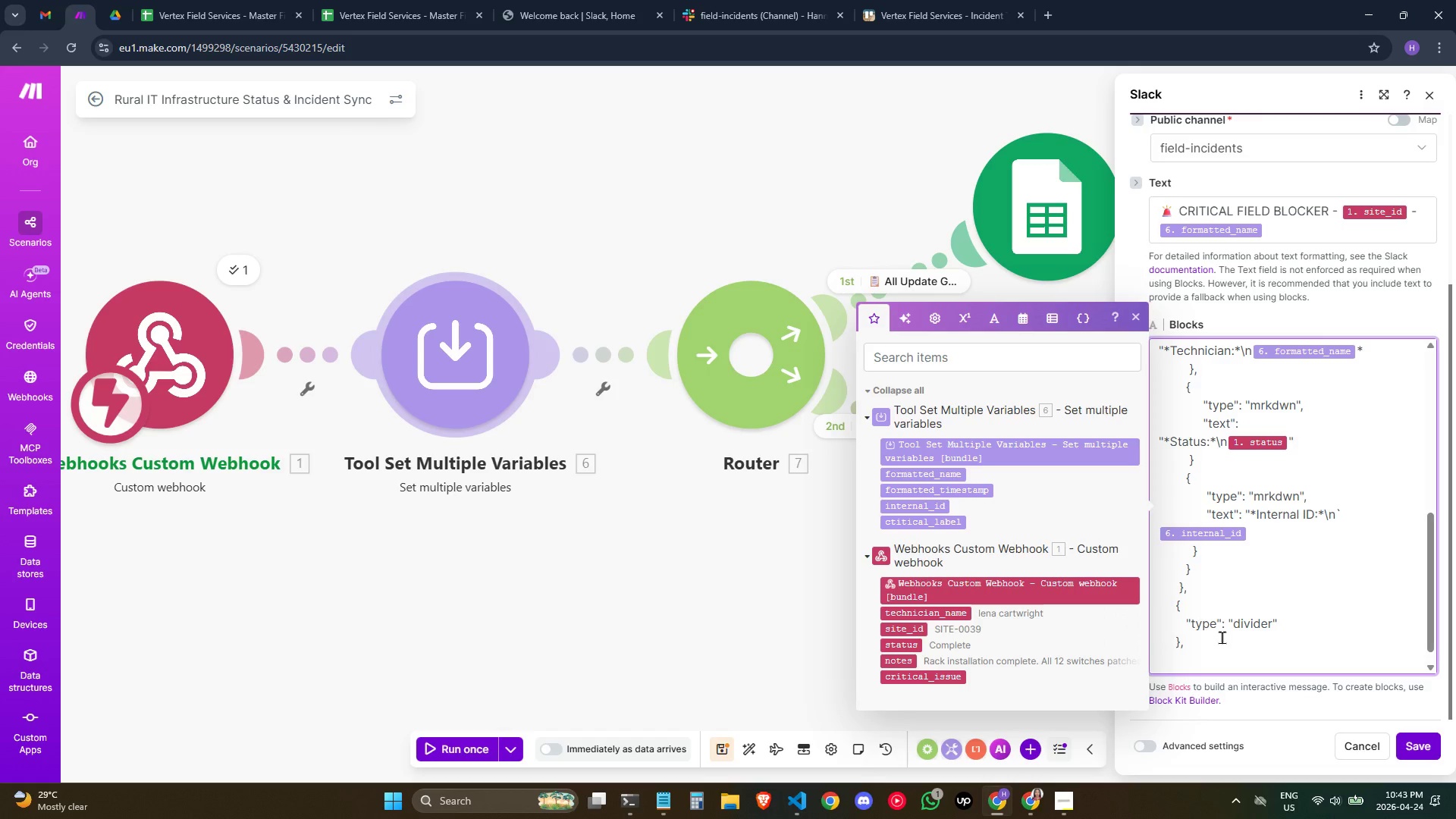 
key(Space)
 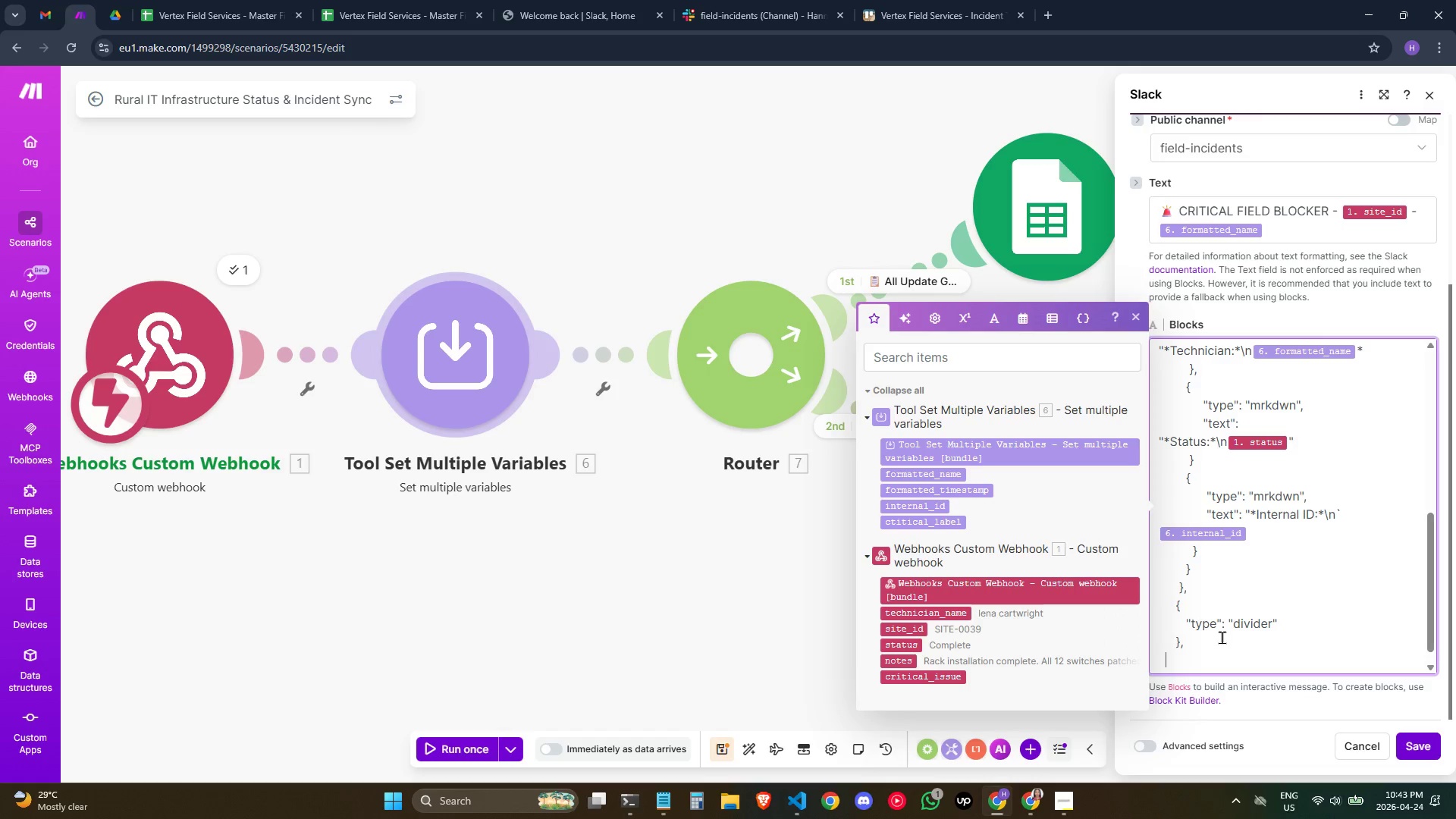 
key(Space)
 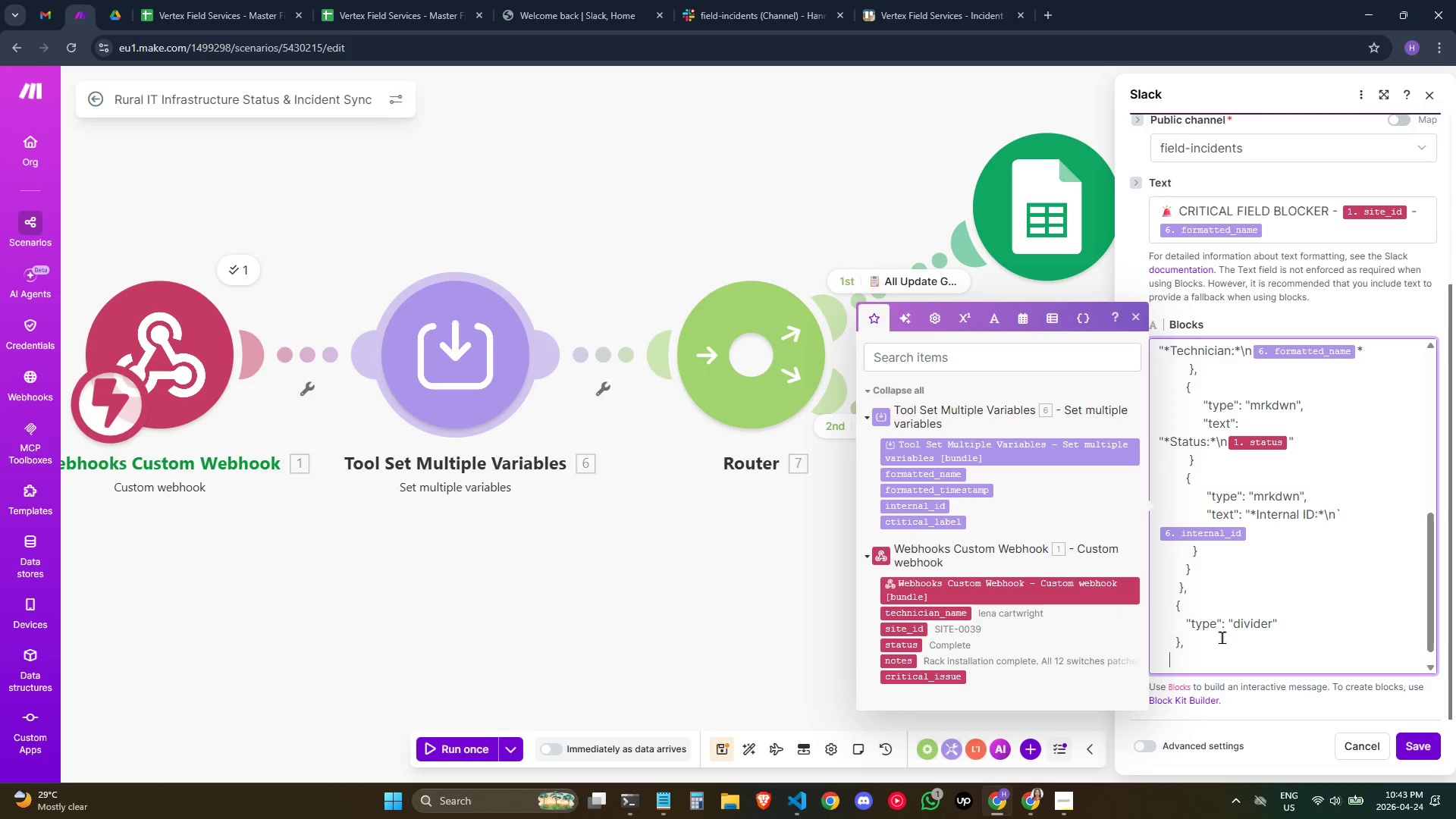 
key(Space)
 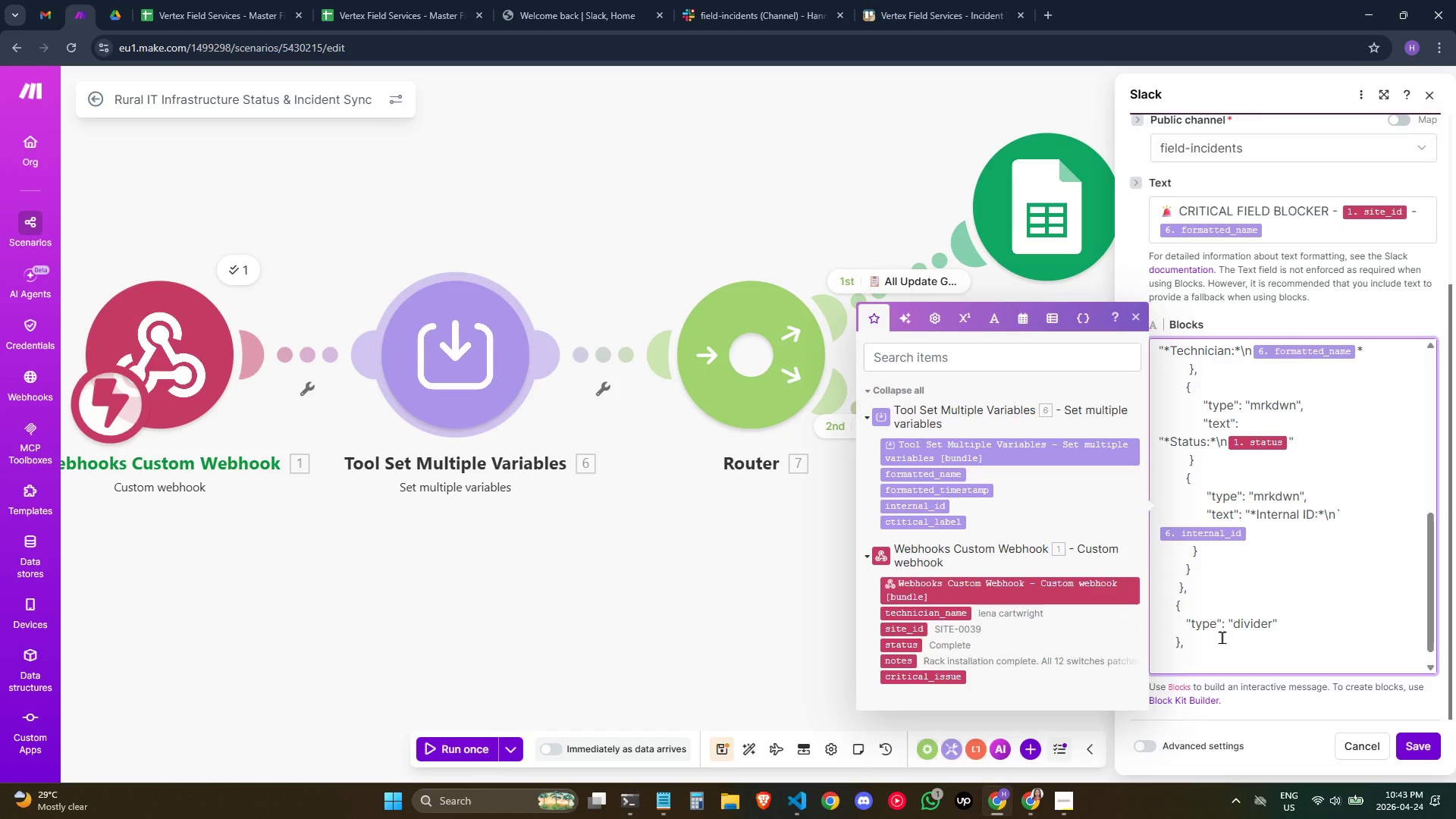 
key(Shift+ShiftRight)
 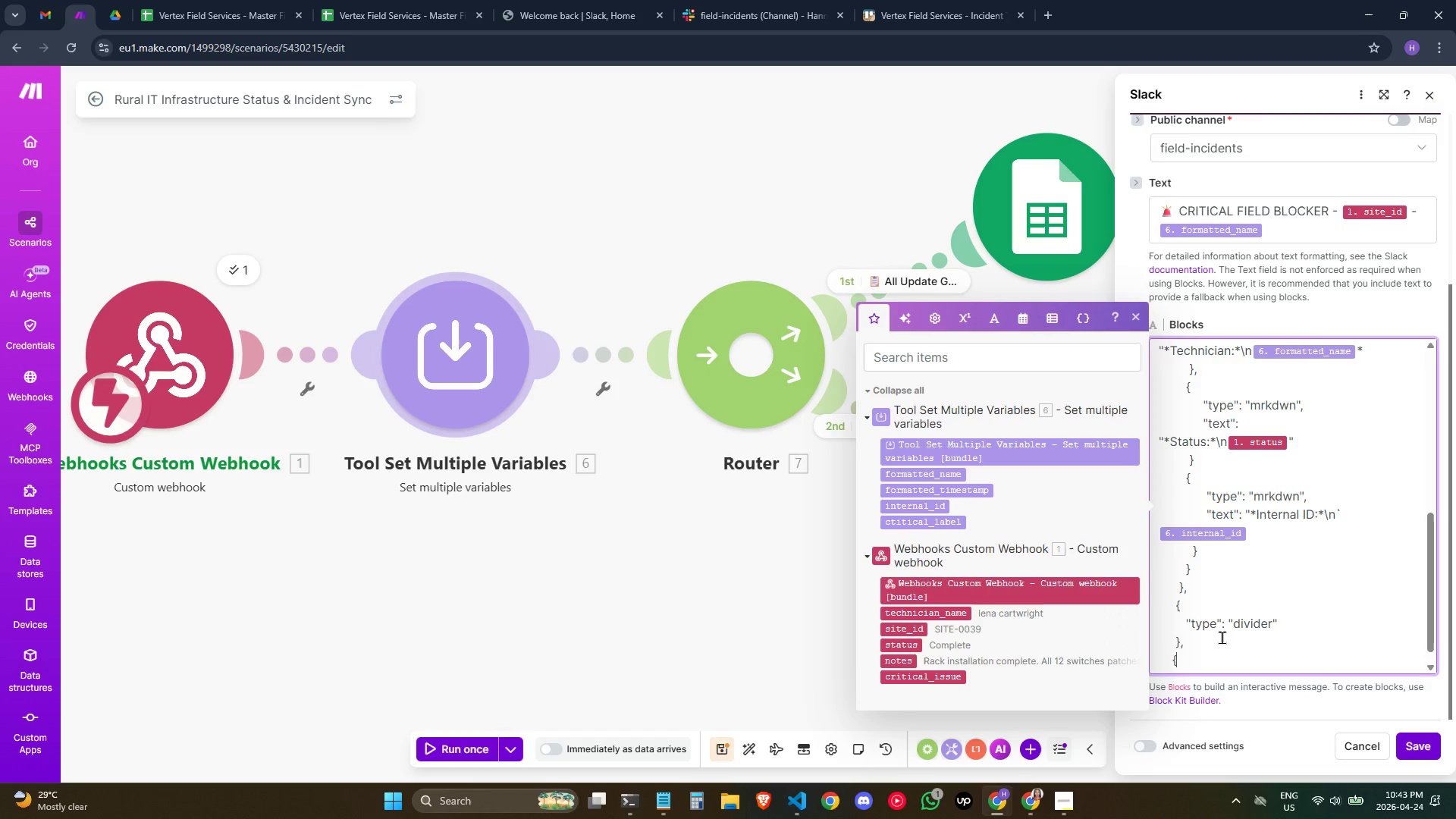 
key(Shift+BracketLeft)
 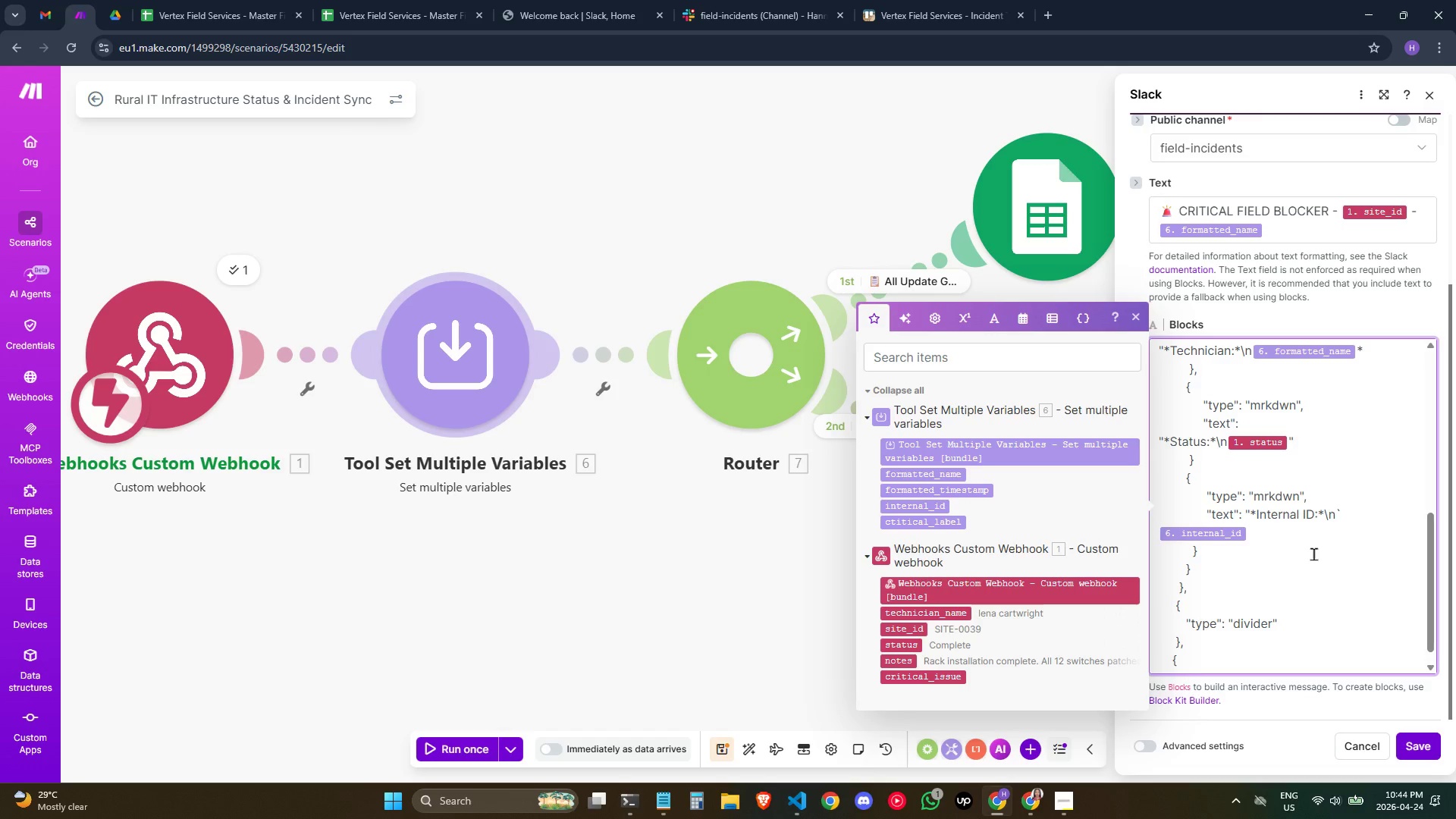 
wait(25.62)
 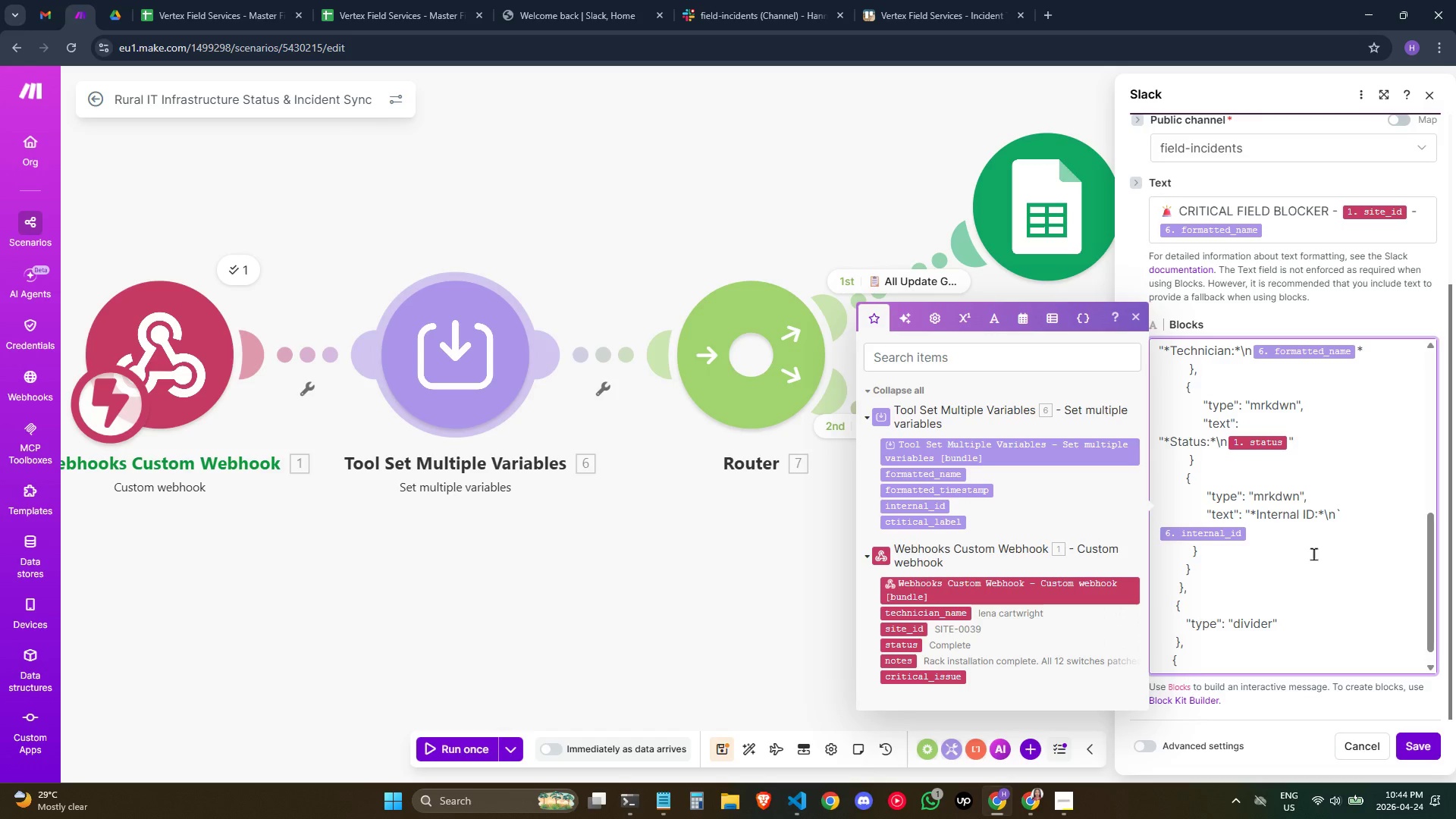 
key(Enter)
 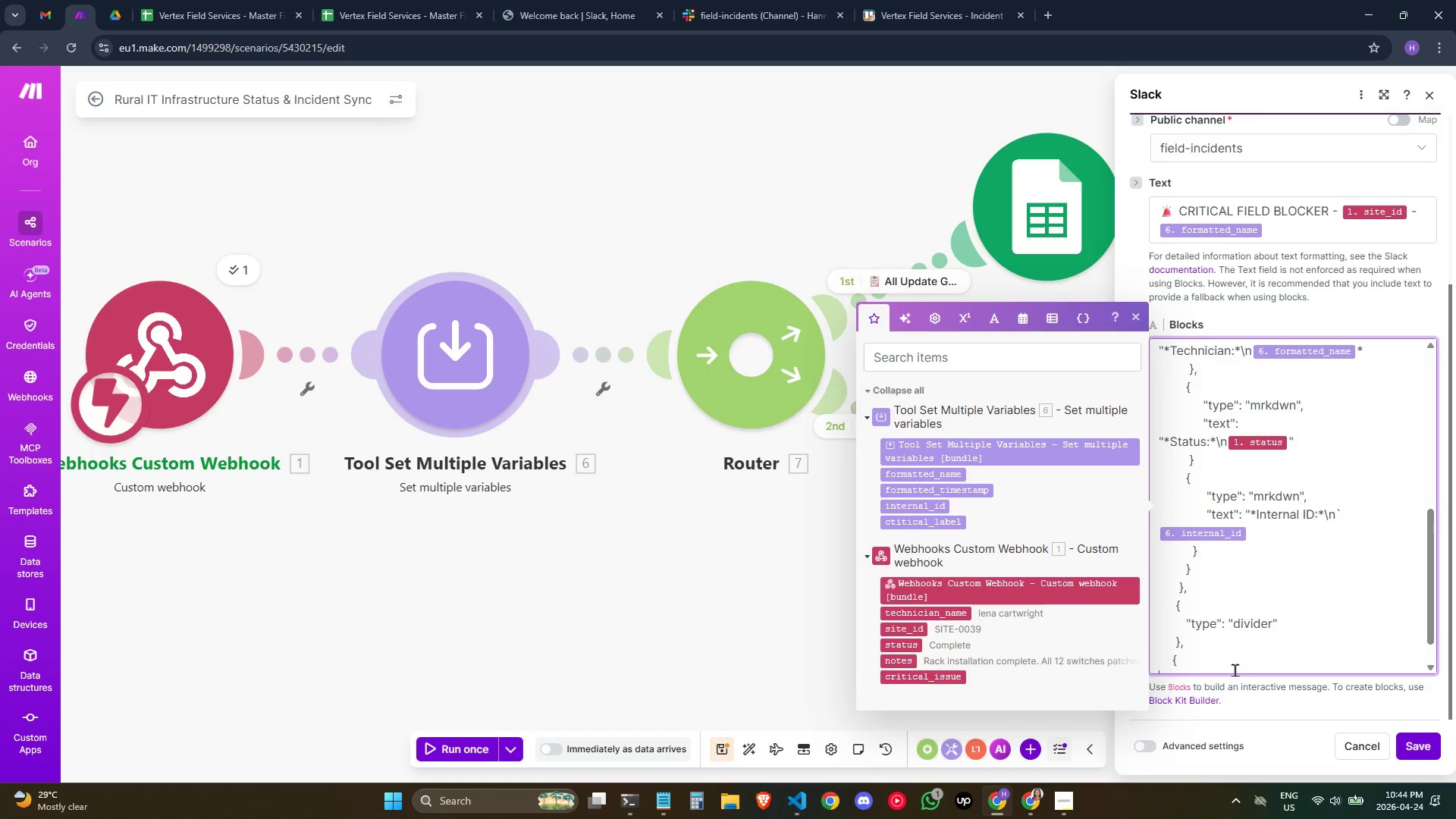 
scroll: coordinate [1340, 579], scroll_direction: down, amount: 1.0
 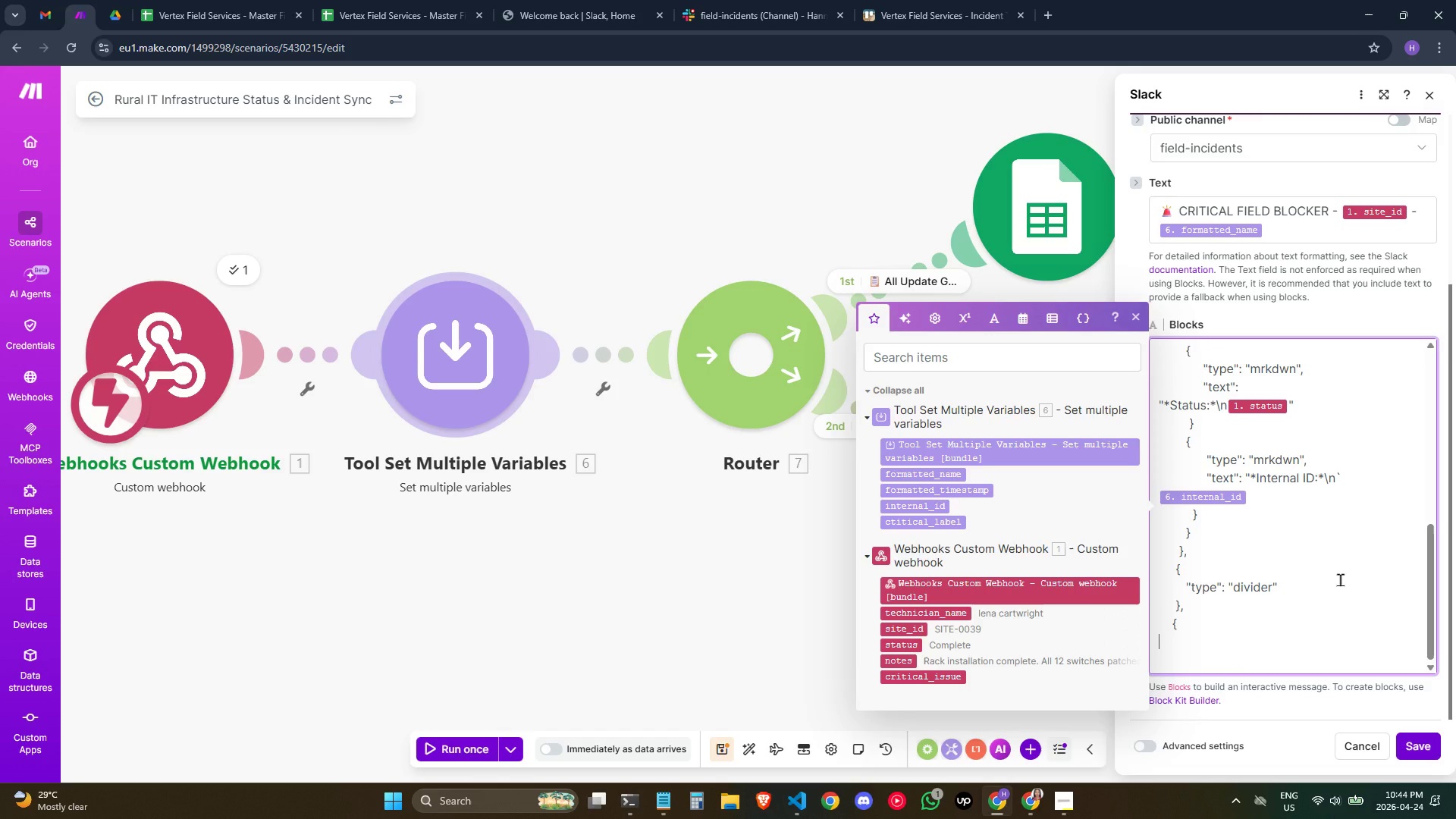 
hold_key(key=Space, duration=0.77)
 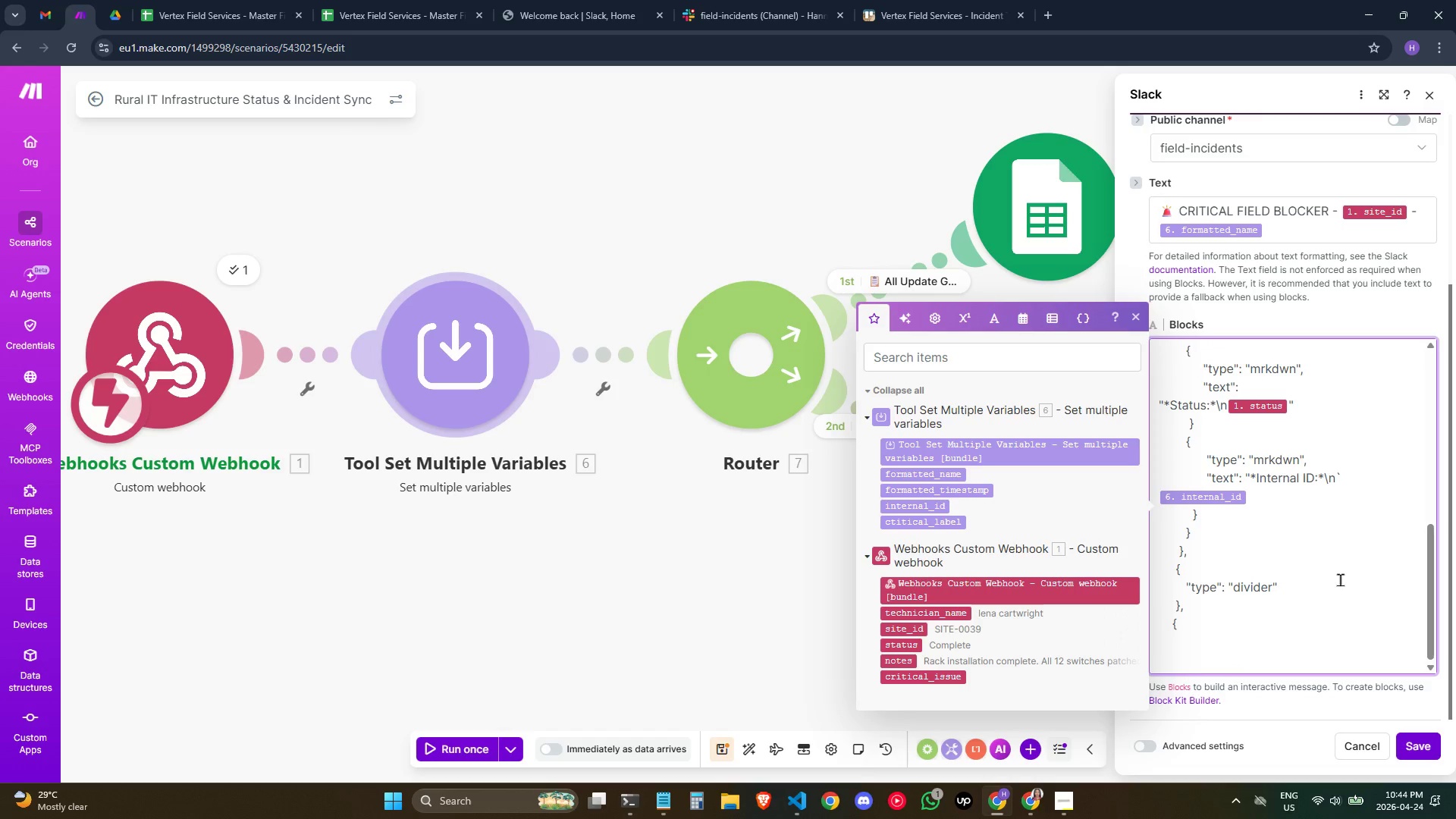 
key(Backspace)
 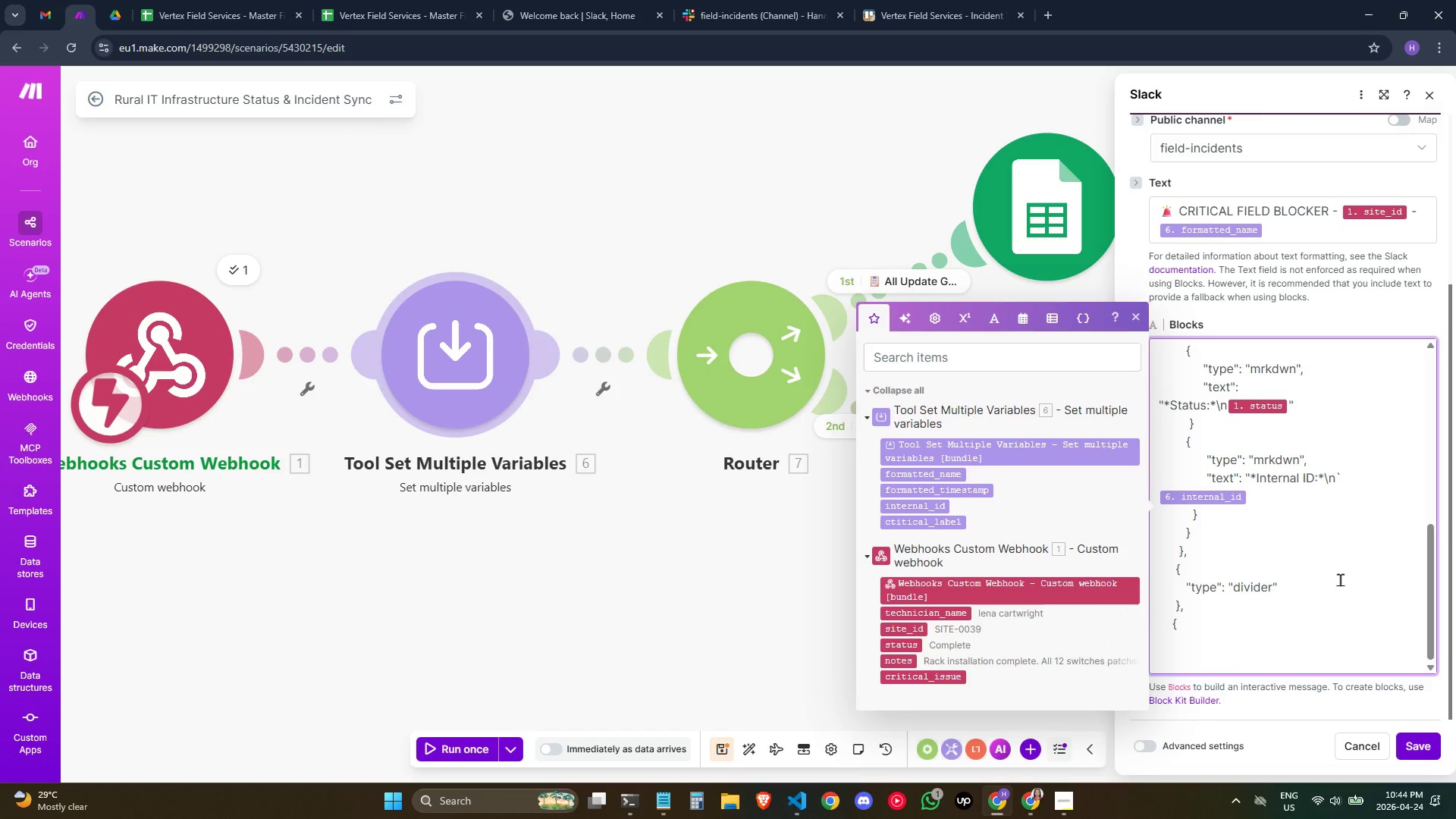 
key(Shift+Quote)
 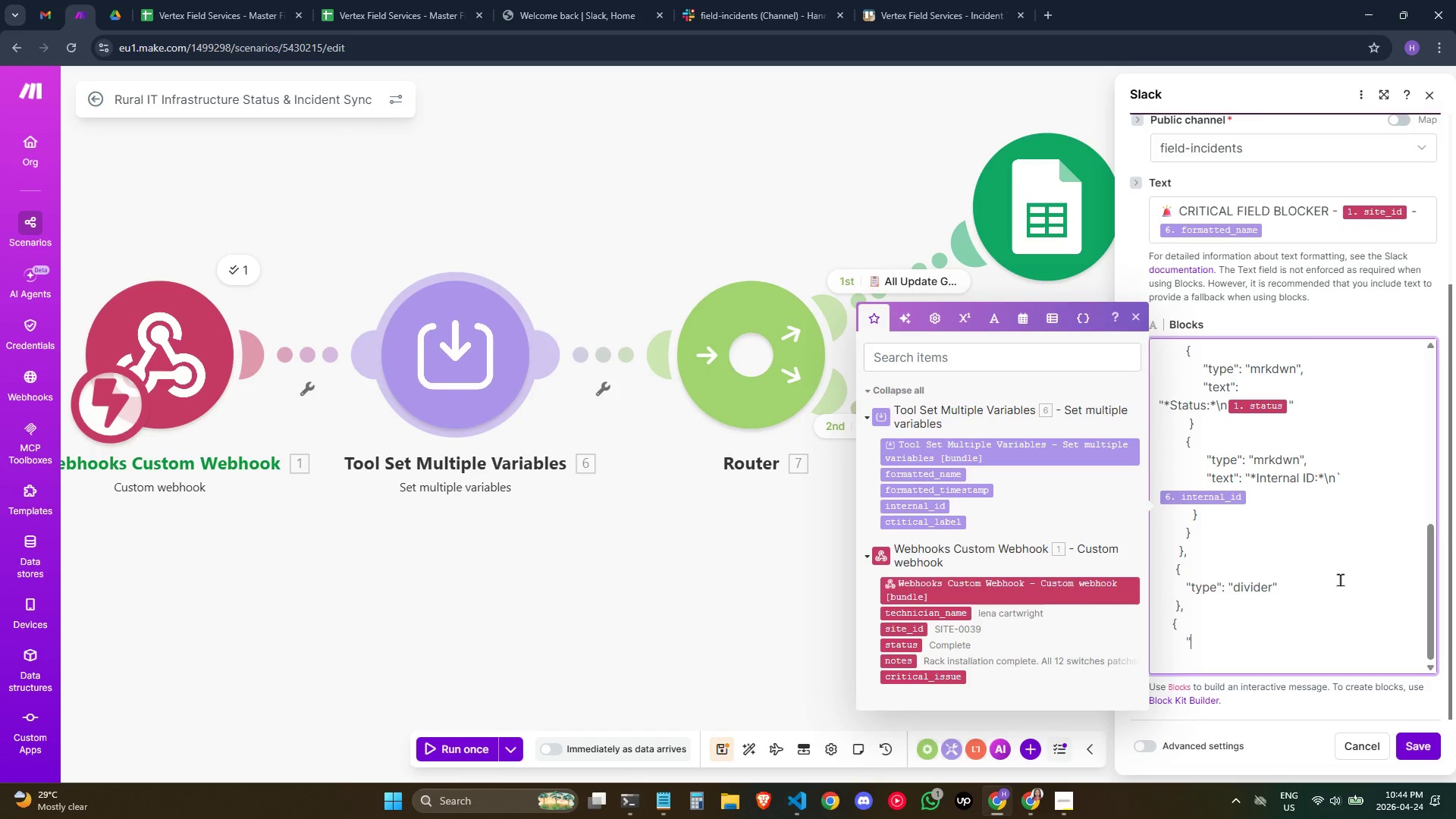 
type(type": "section",)
 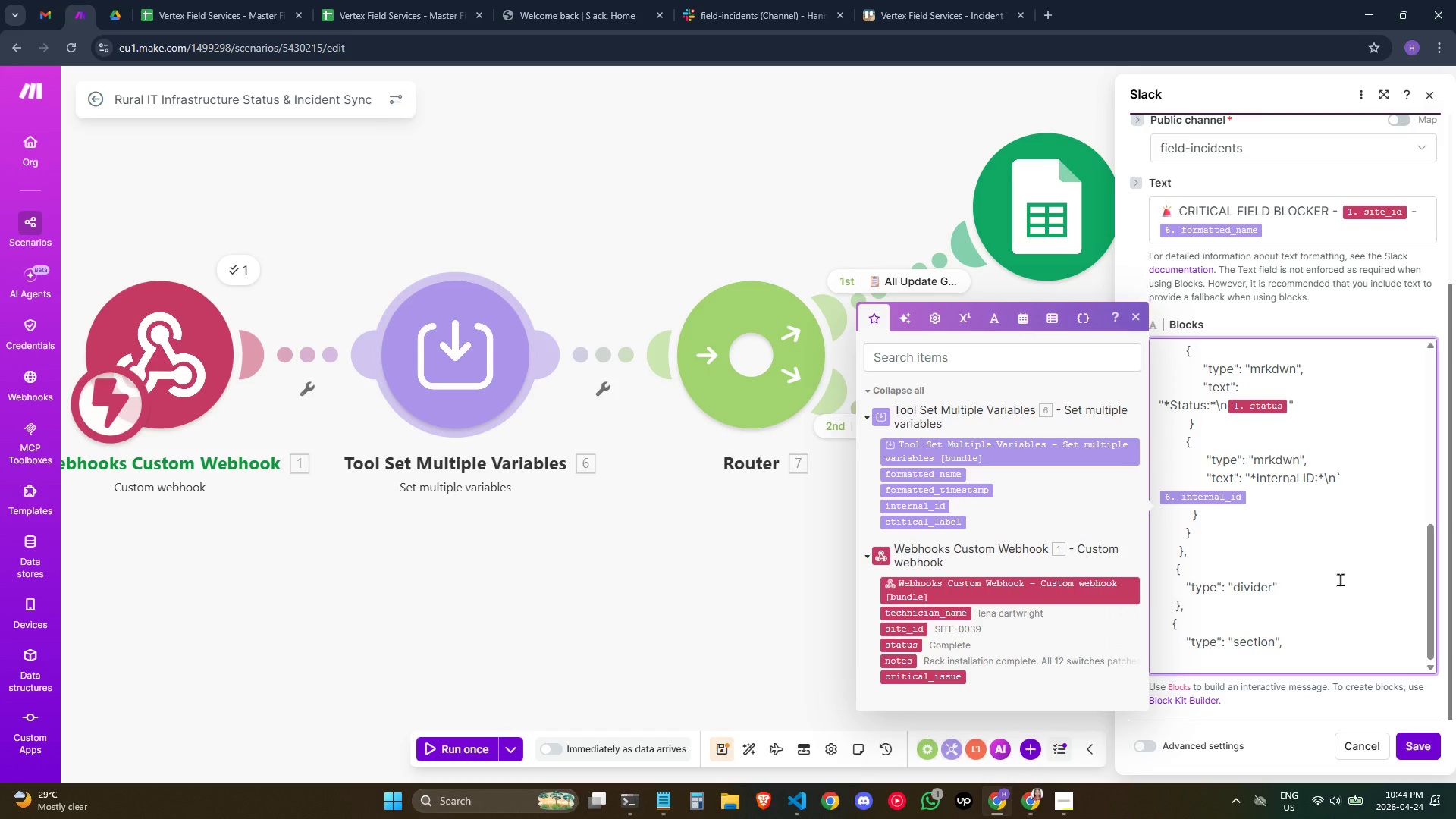 
key(Enter)
 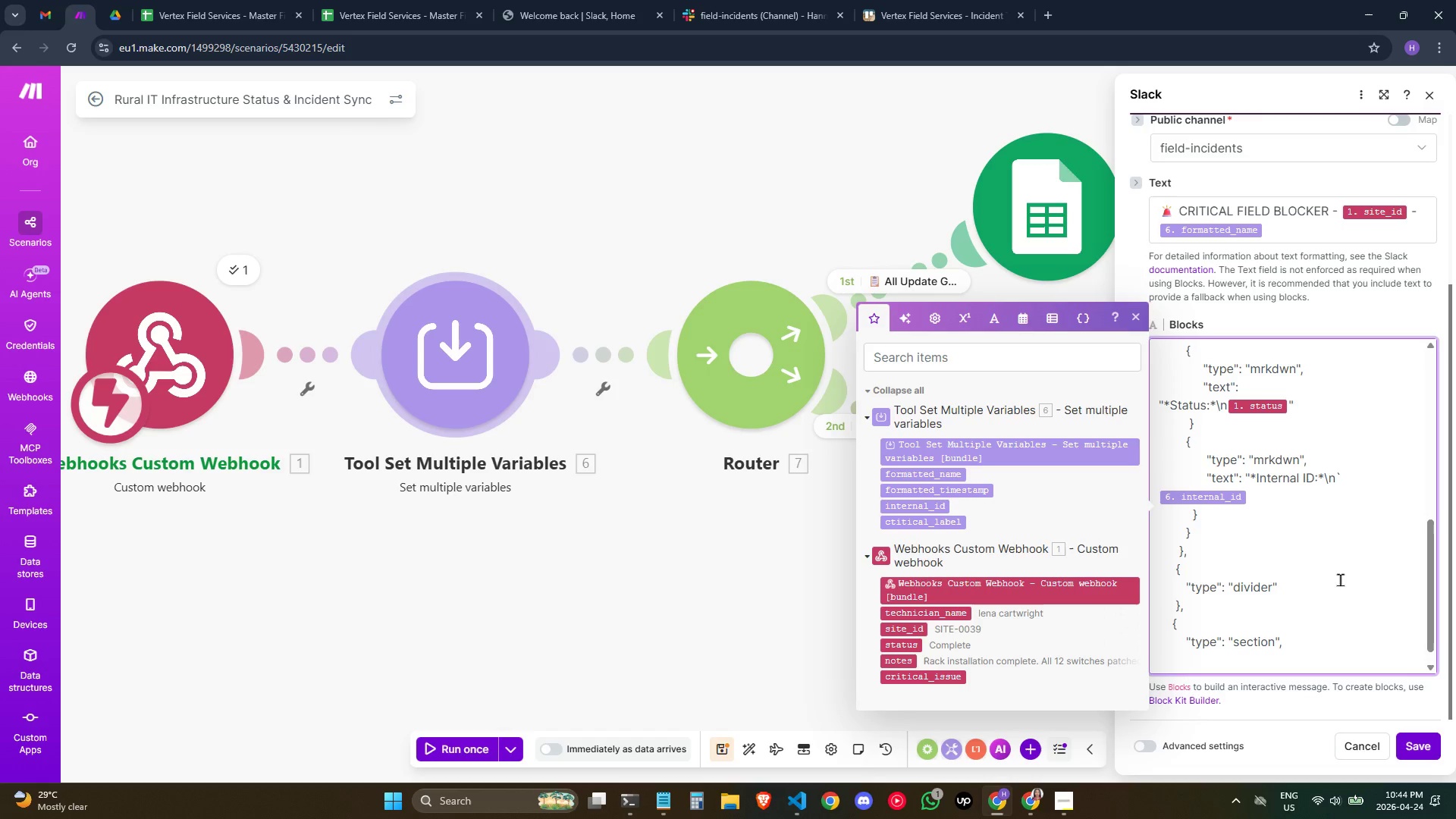 
hold_key(key=Space, duration=0.72)
 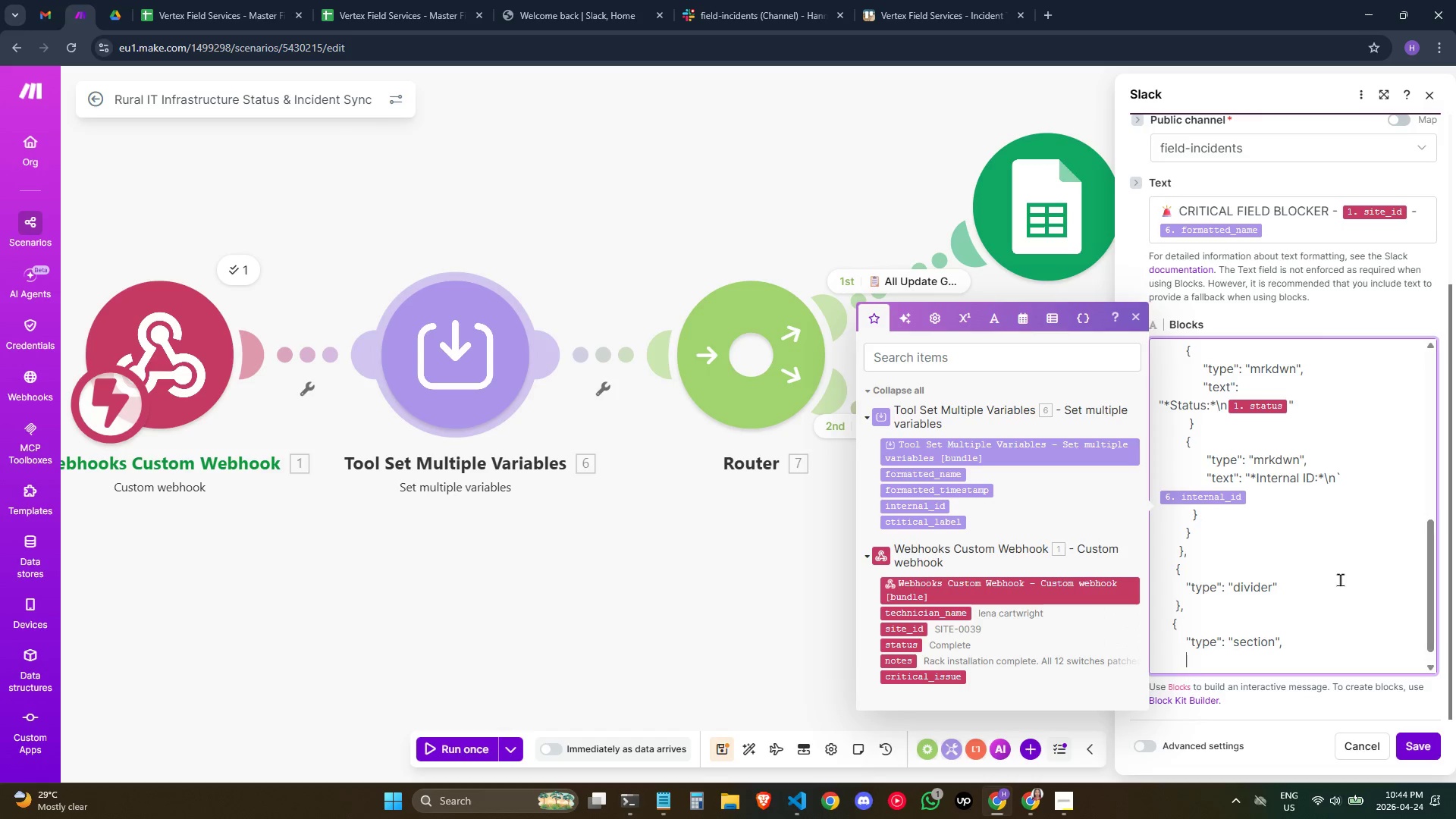 
type(  )
key(Backspace)
type("text": {)
 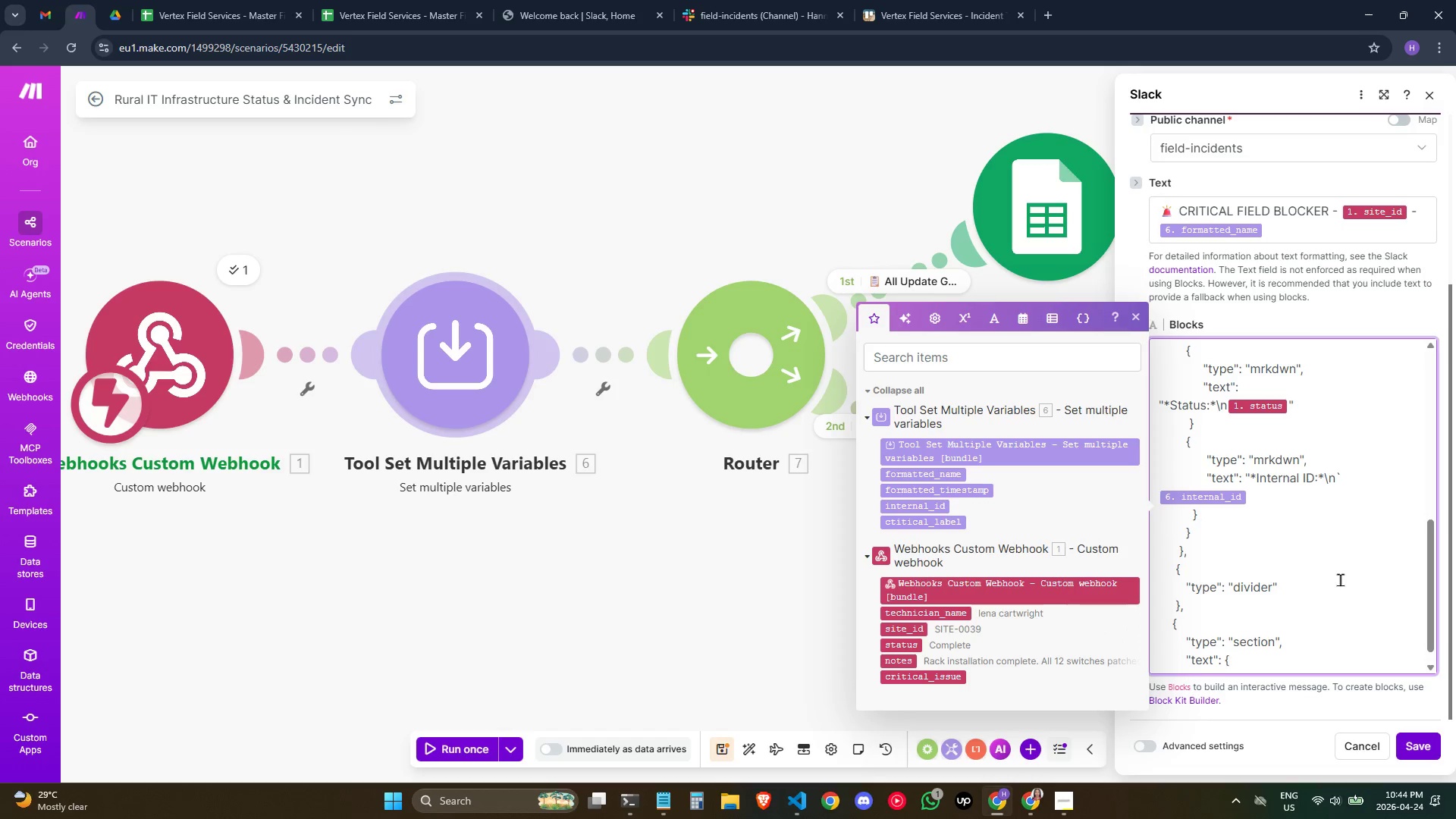 
key(Enter)
 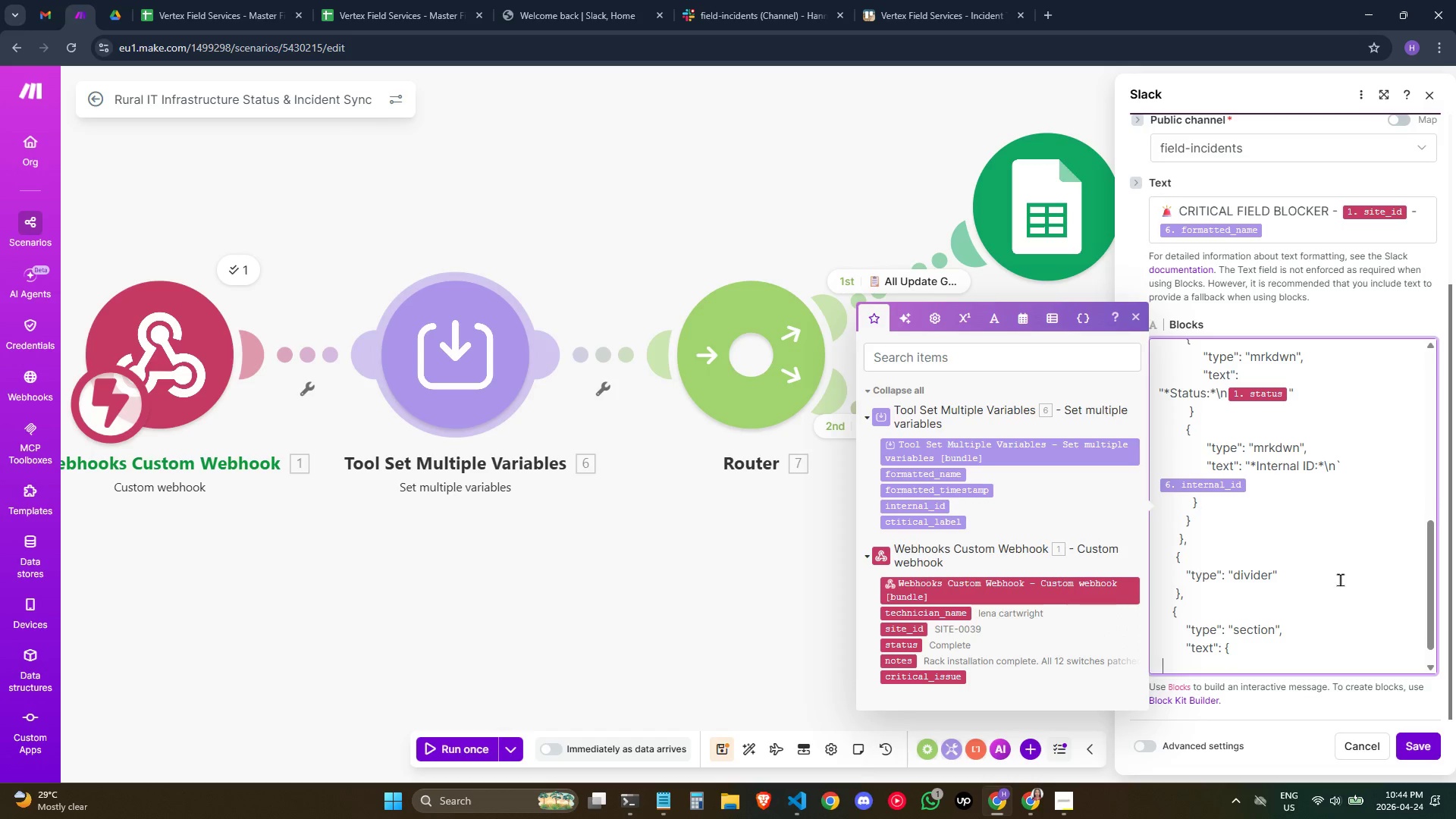 
hold_key(key=Space, duration=0.8)
 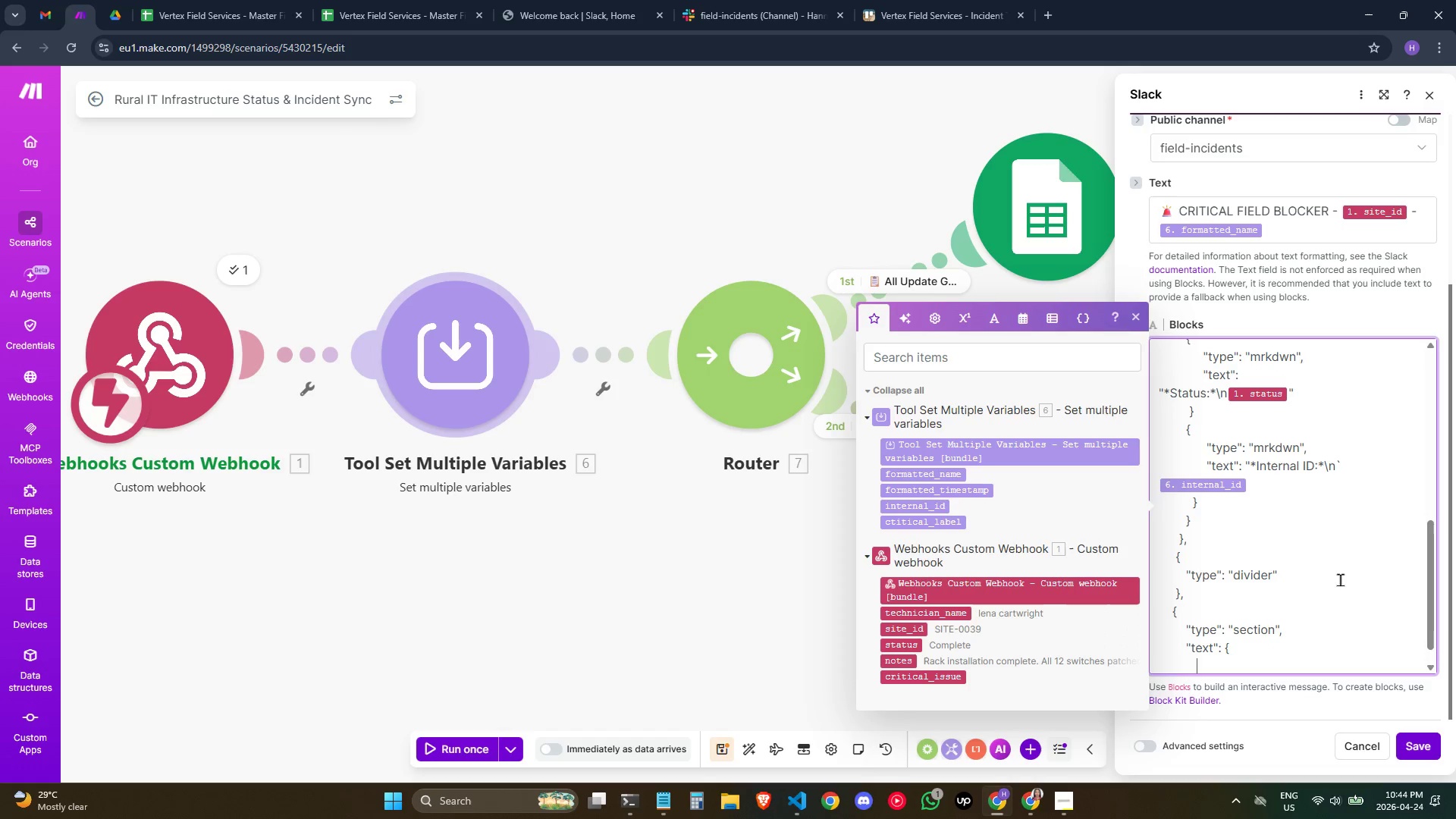 
type( type)
 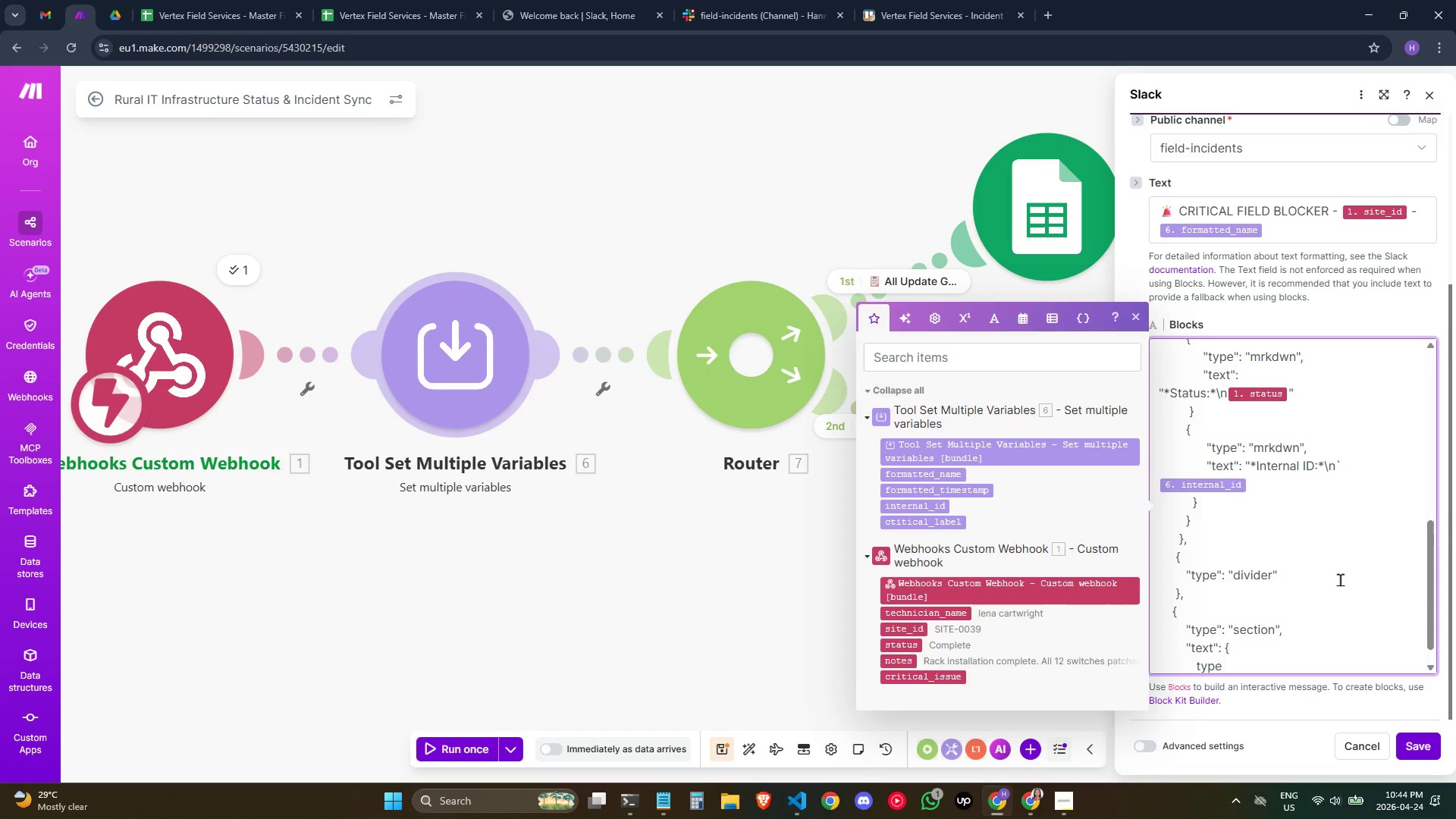 
key(ArrowLeft)
 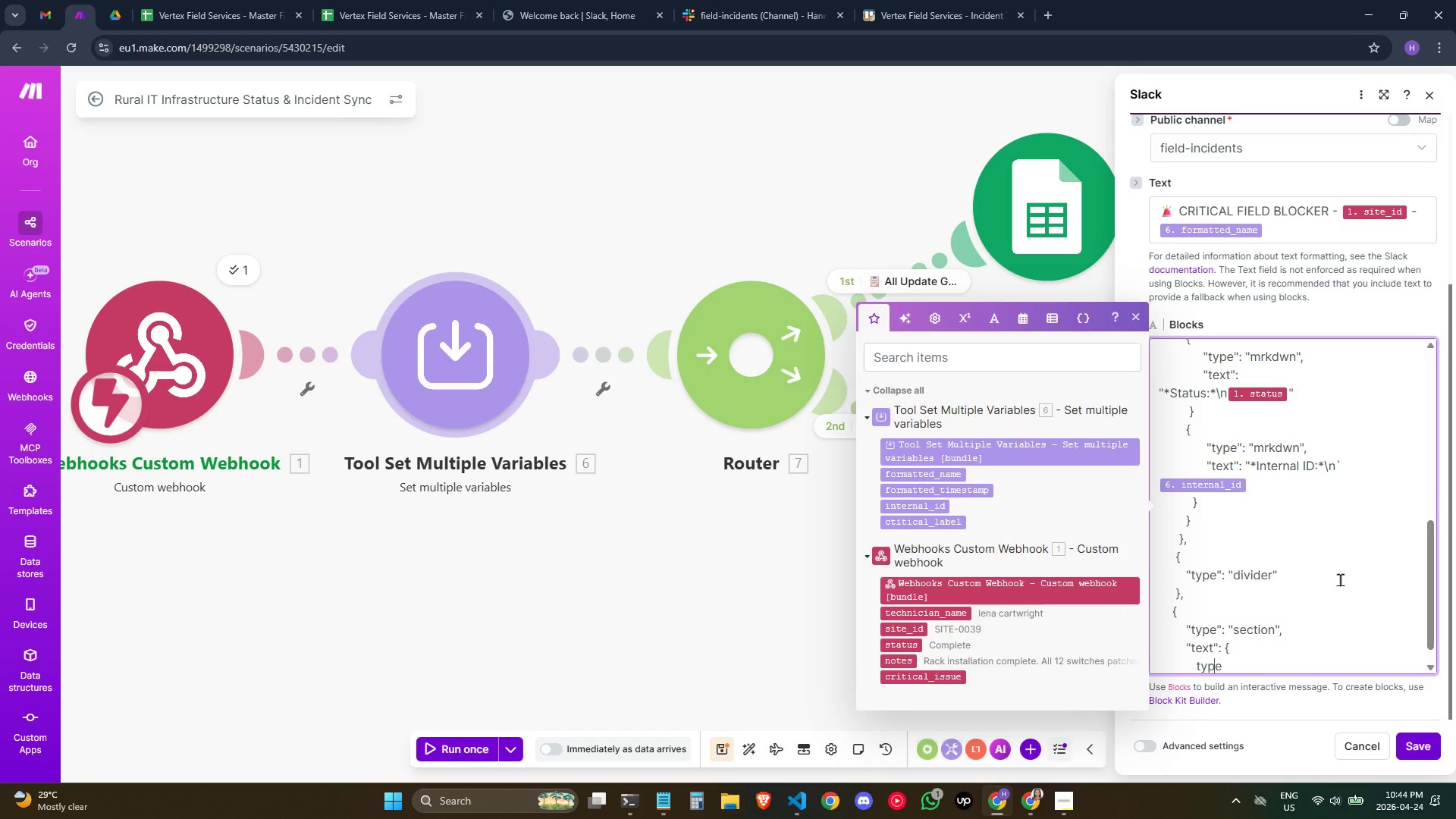 
key(ArrowLeft)
 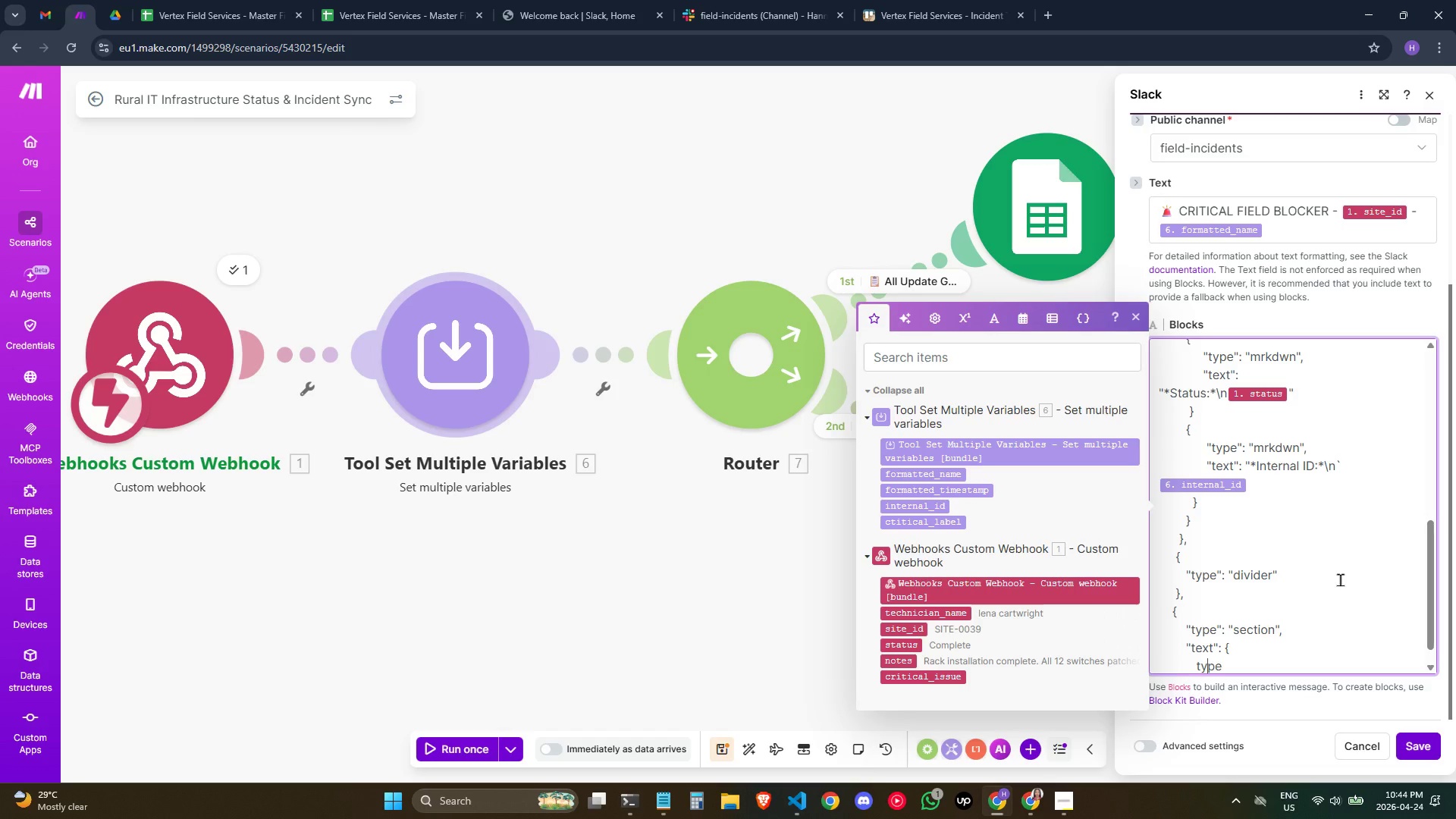 
key(ArrowLeft)
 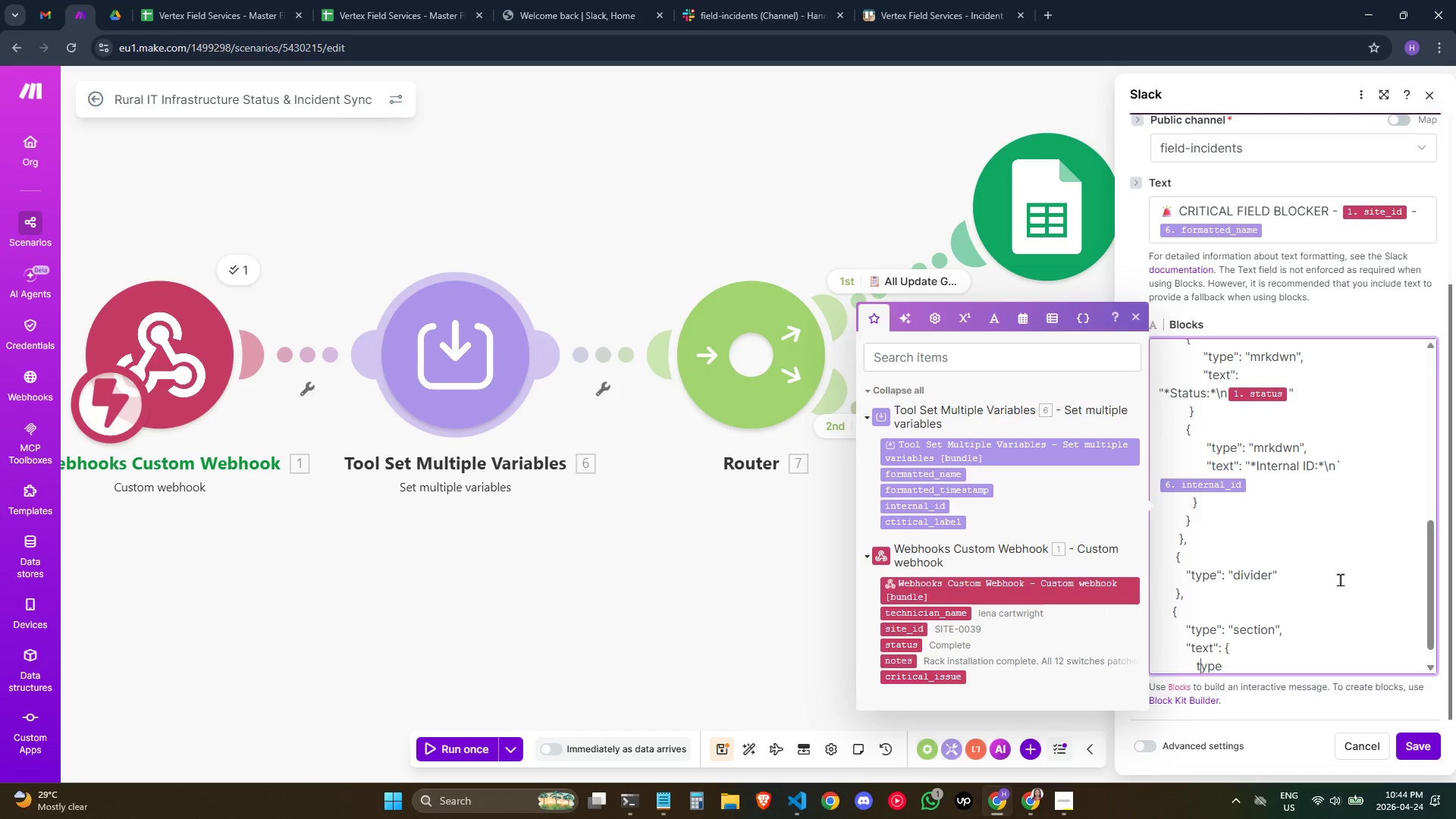 
key(ArrowLeft)
 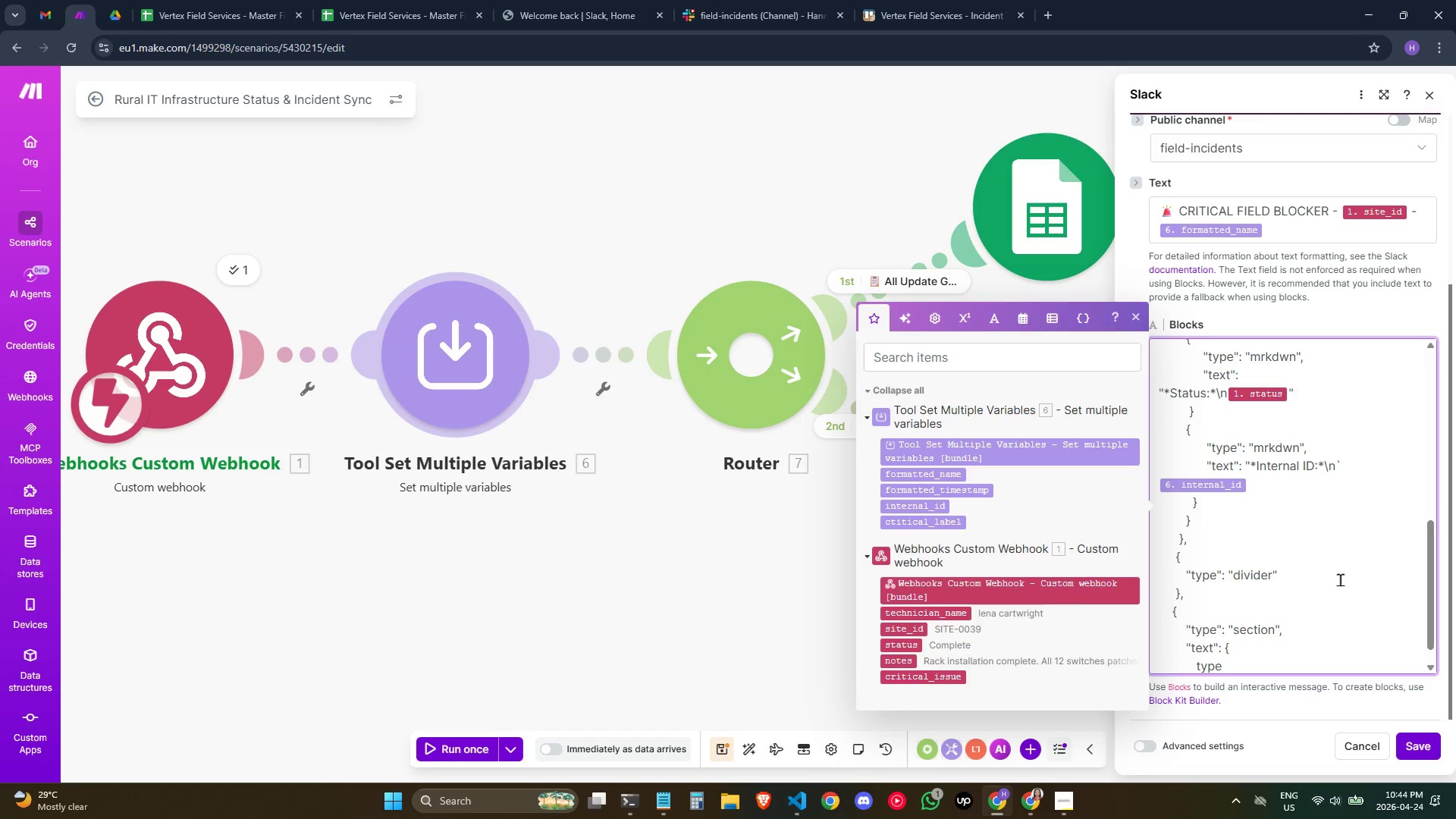 
key(Shift+ShiftRight)
 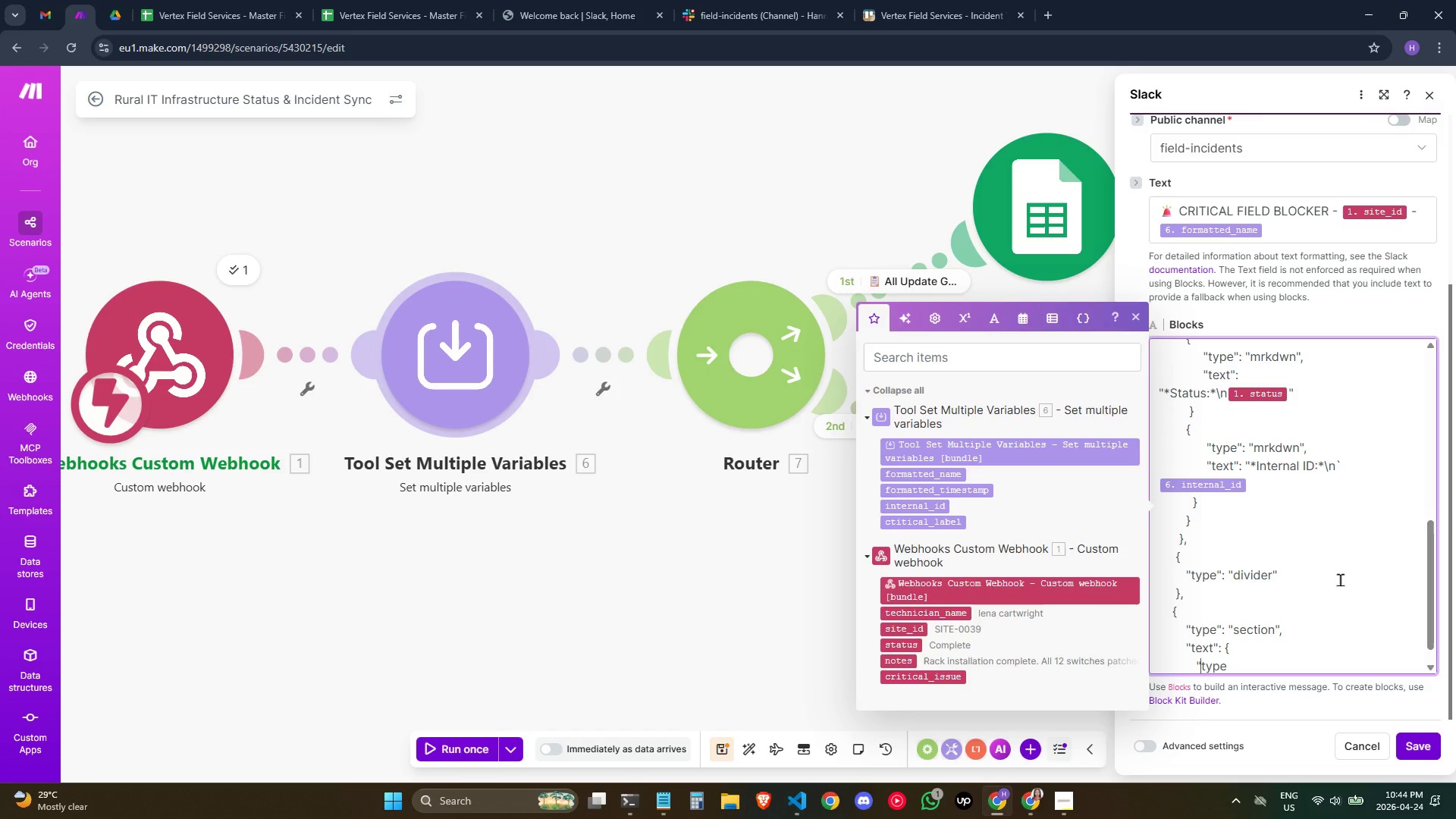 
key(Shift+Quote)
 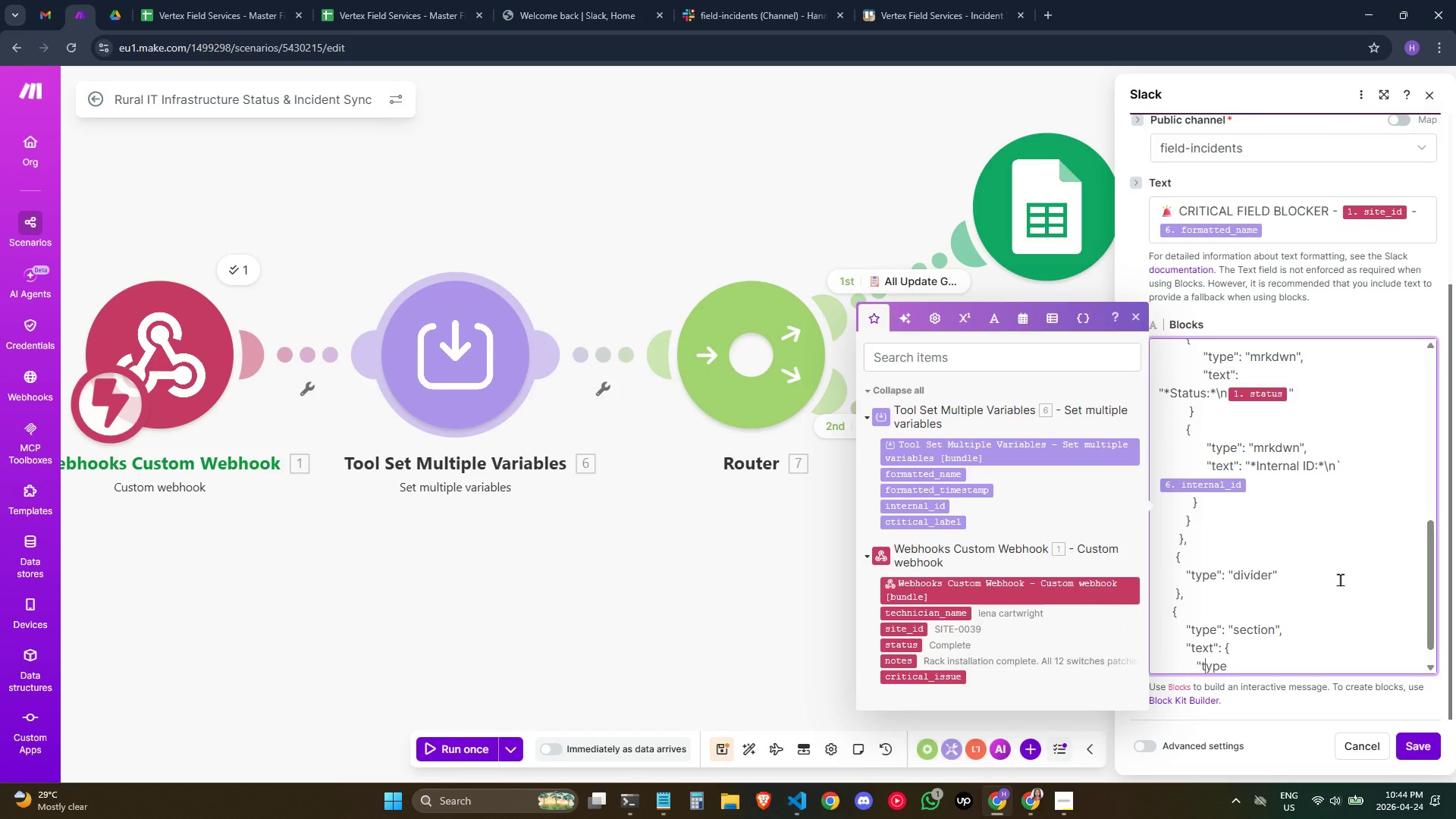 
hold_key(key=ArrowRight, duration=0.66)
 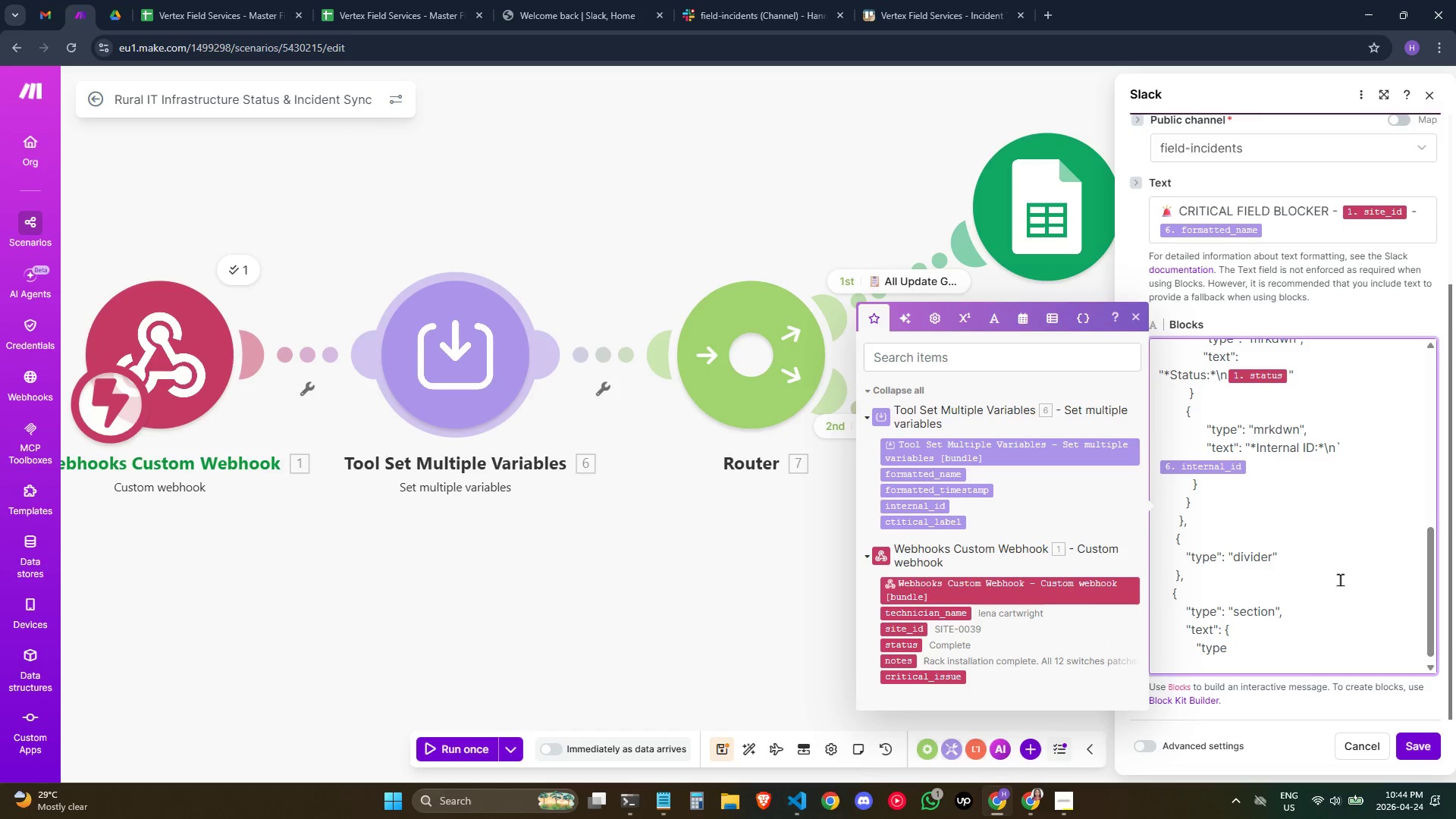 
key(ArrowLeft)
 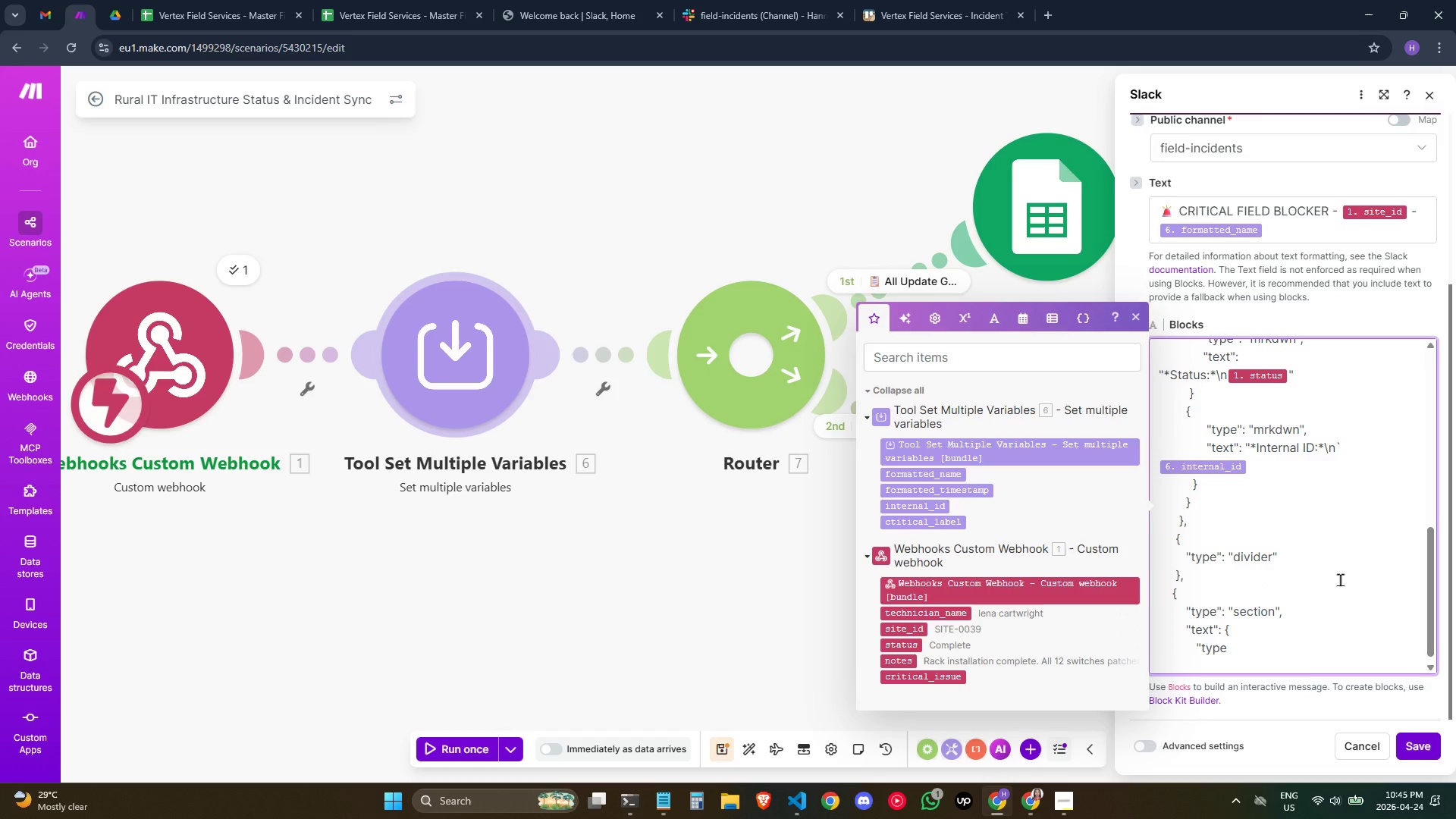 
type(" ")
key(Backspace)
type('mrkdwn",)
 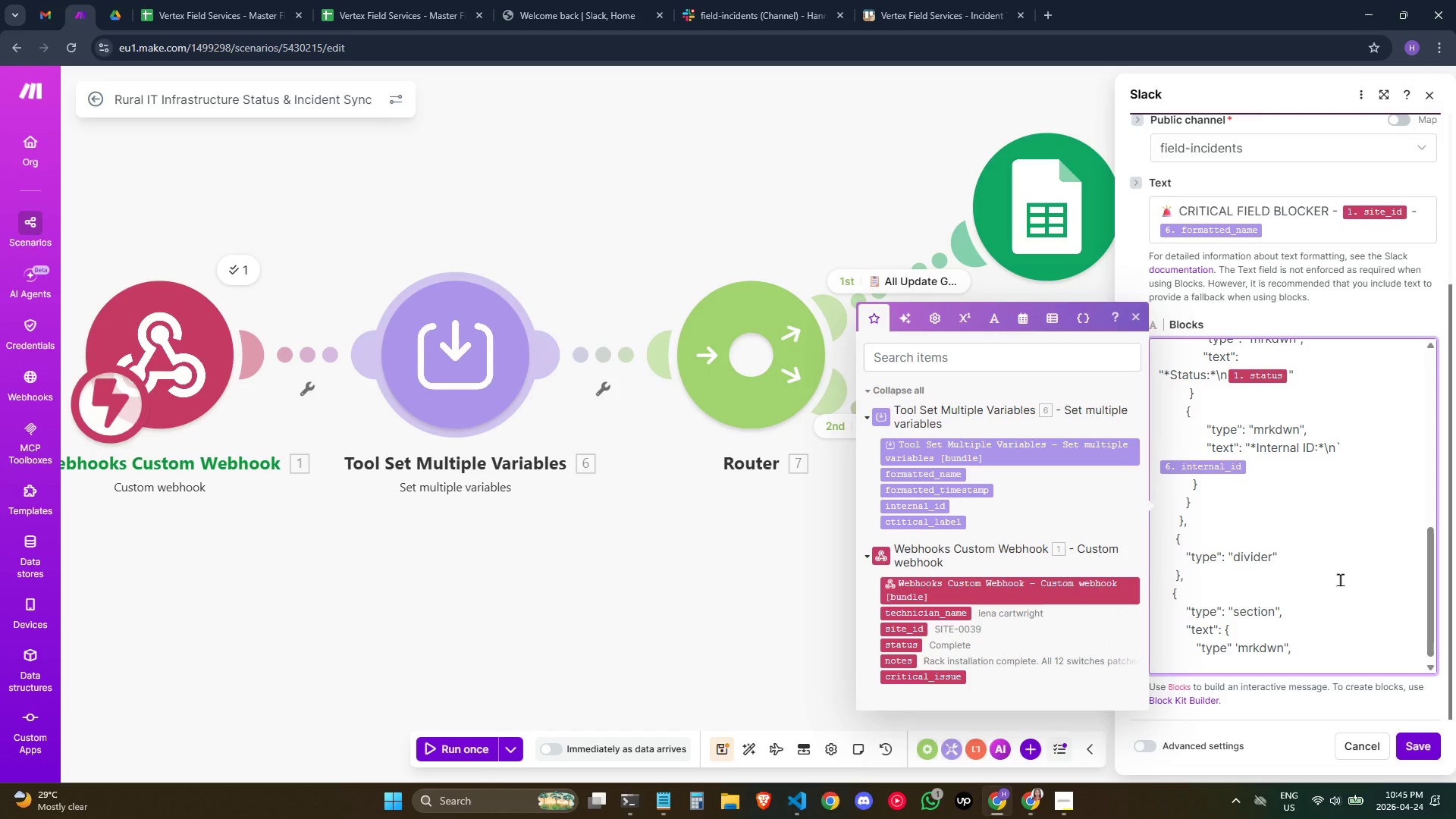 
key(Enter)
 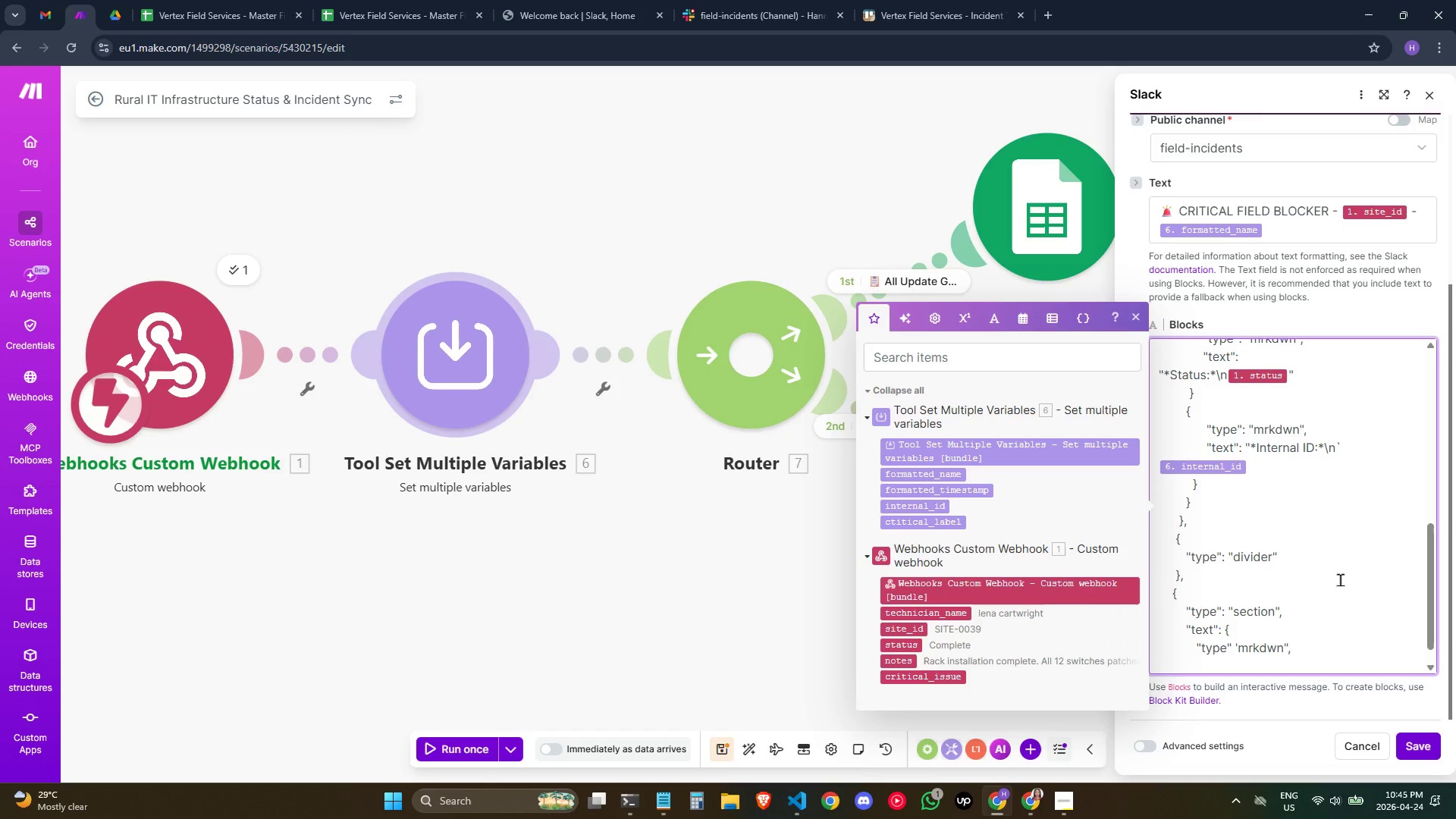 
hold_key(key=Space, duration=0.77)
 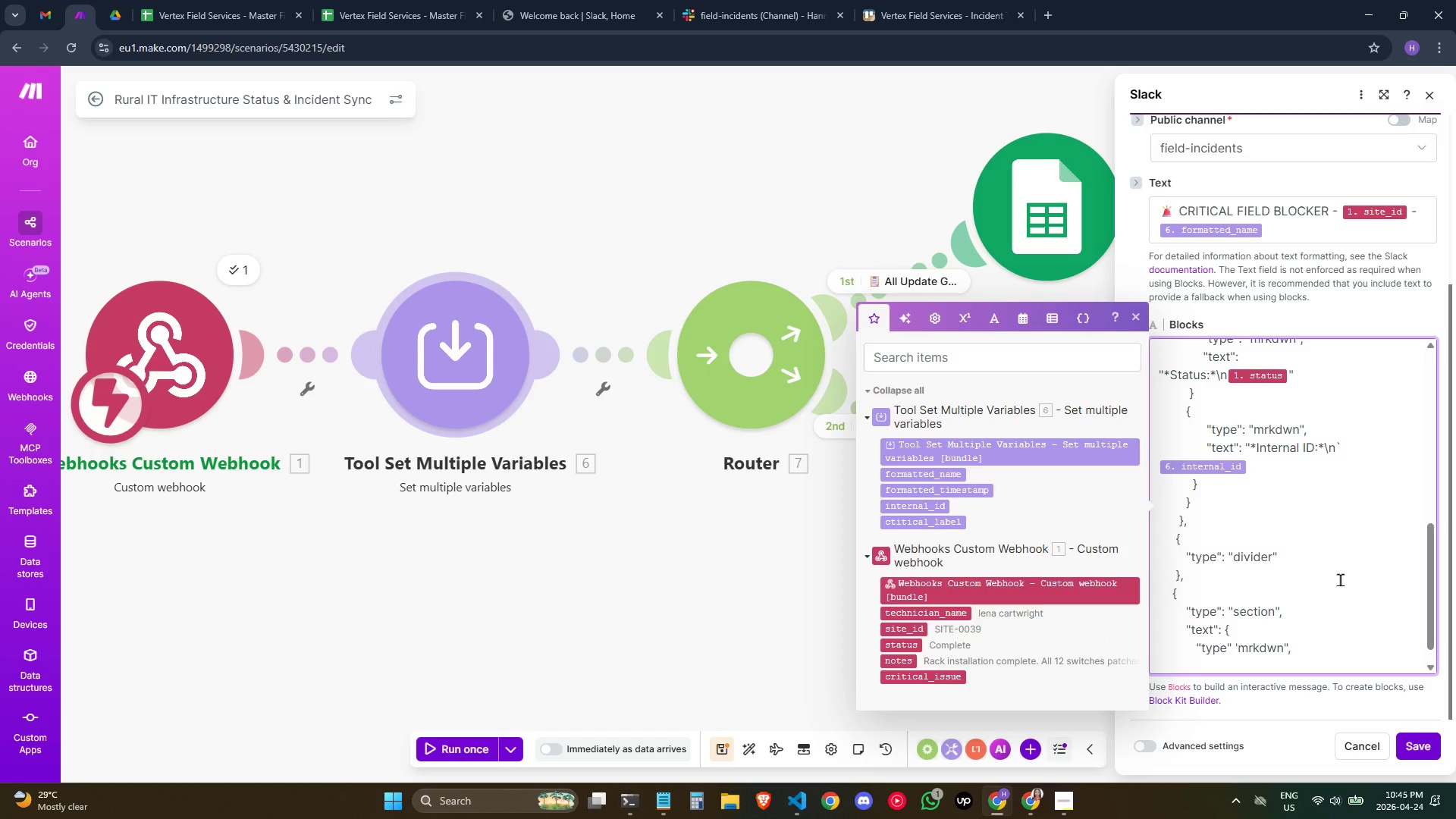 
key(Space)
 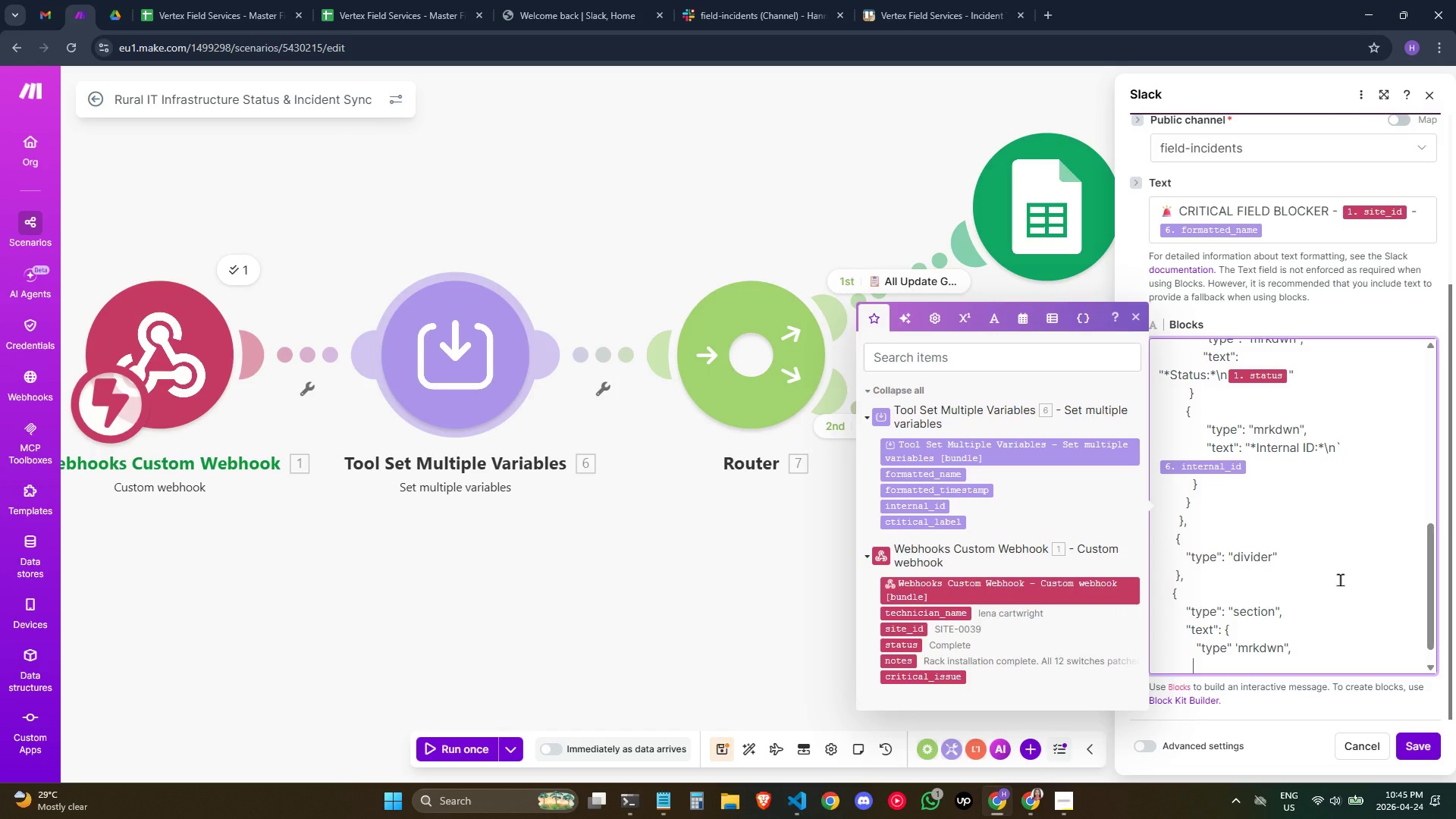 
key(Space)
 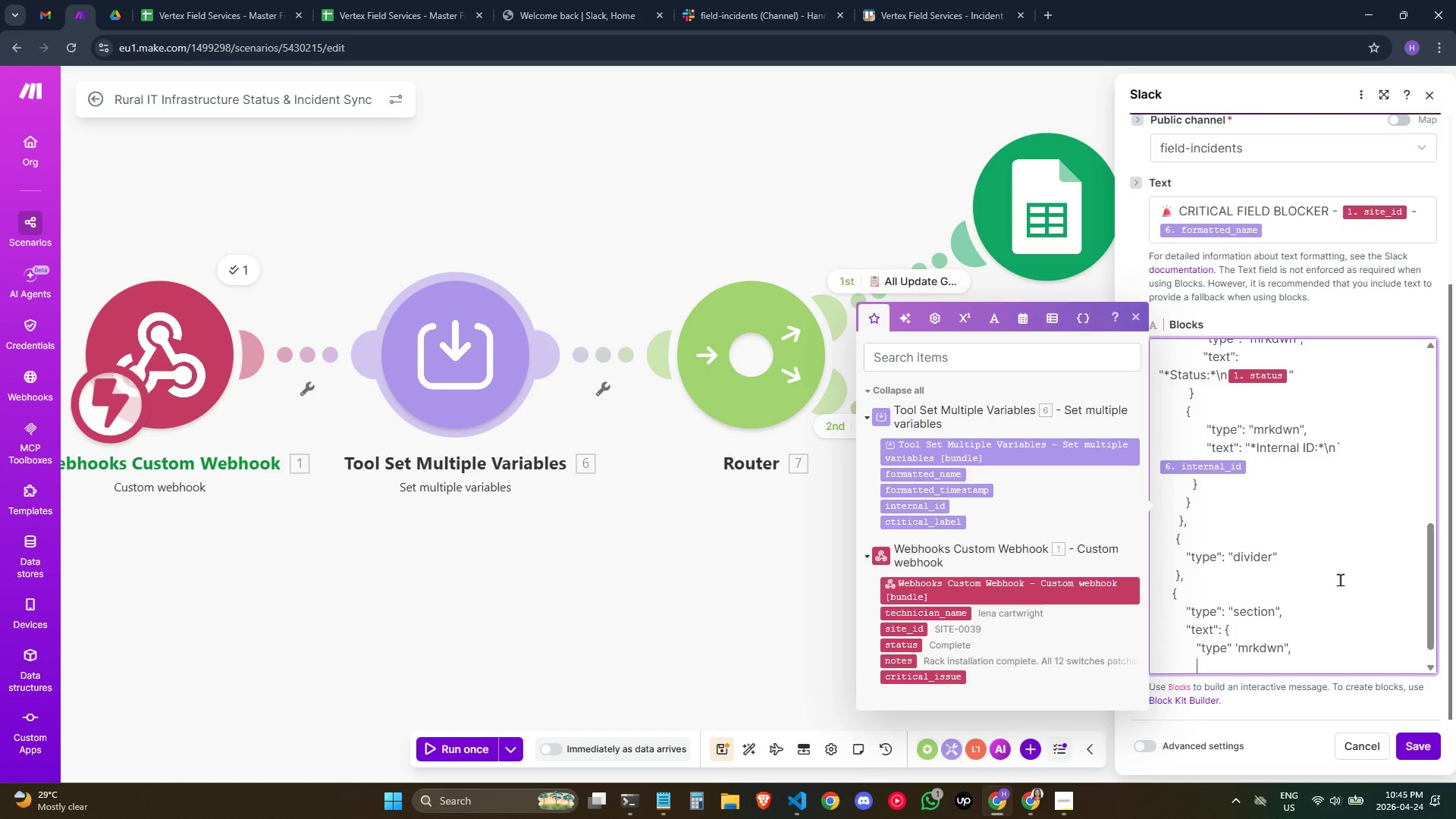 
key(Backspace)
type( "tec)
key(Backspace)
type(xt")
 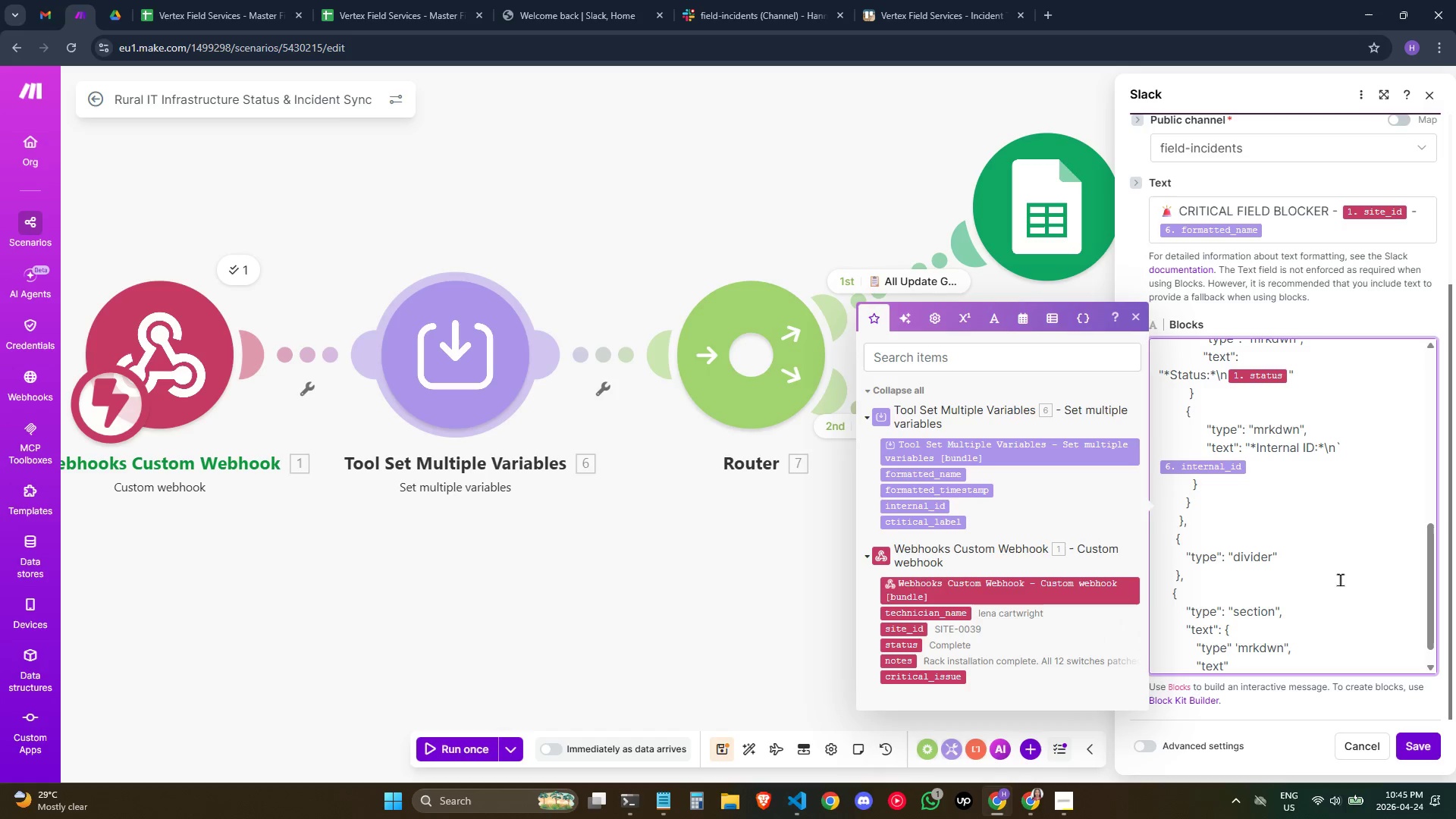 
key(Shift+ShiftRight)
 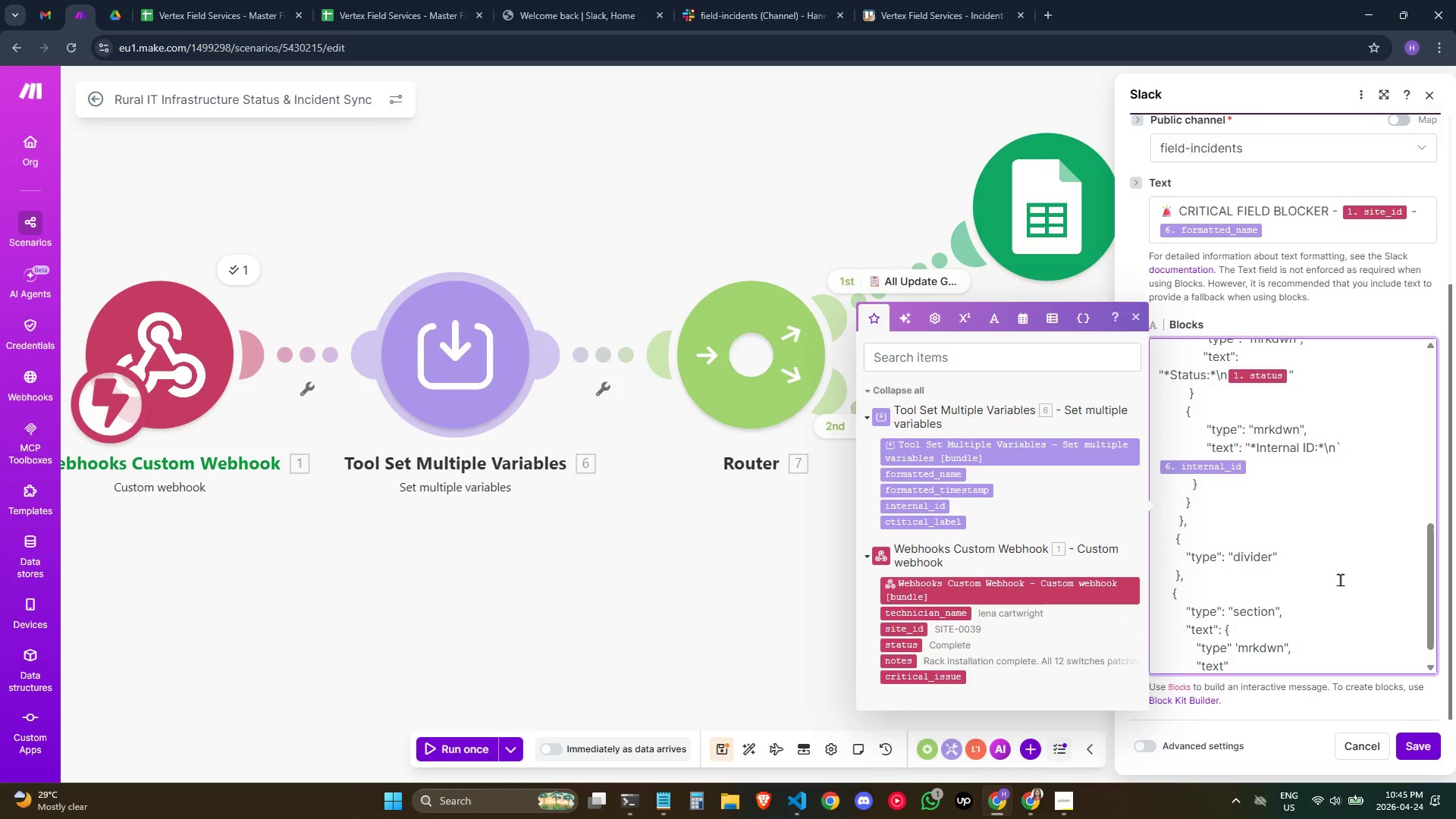 
key(Shift+Semicolon)
 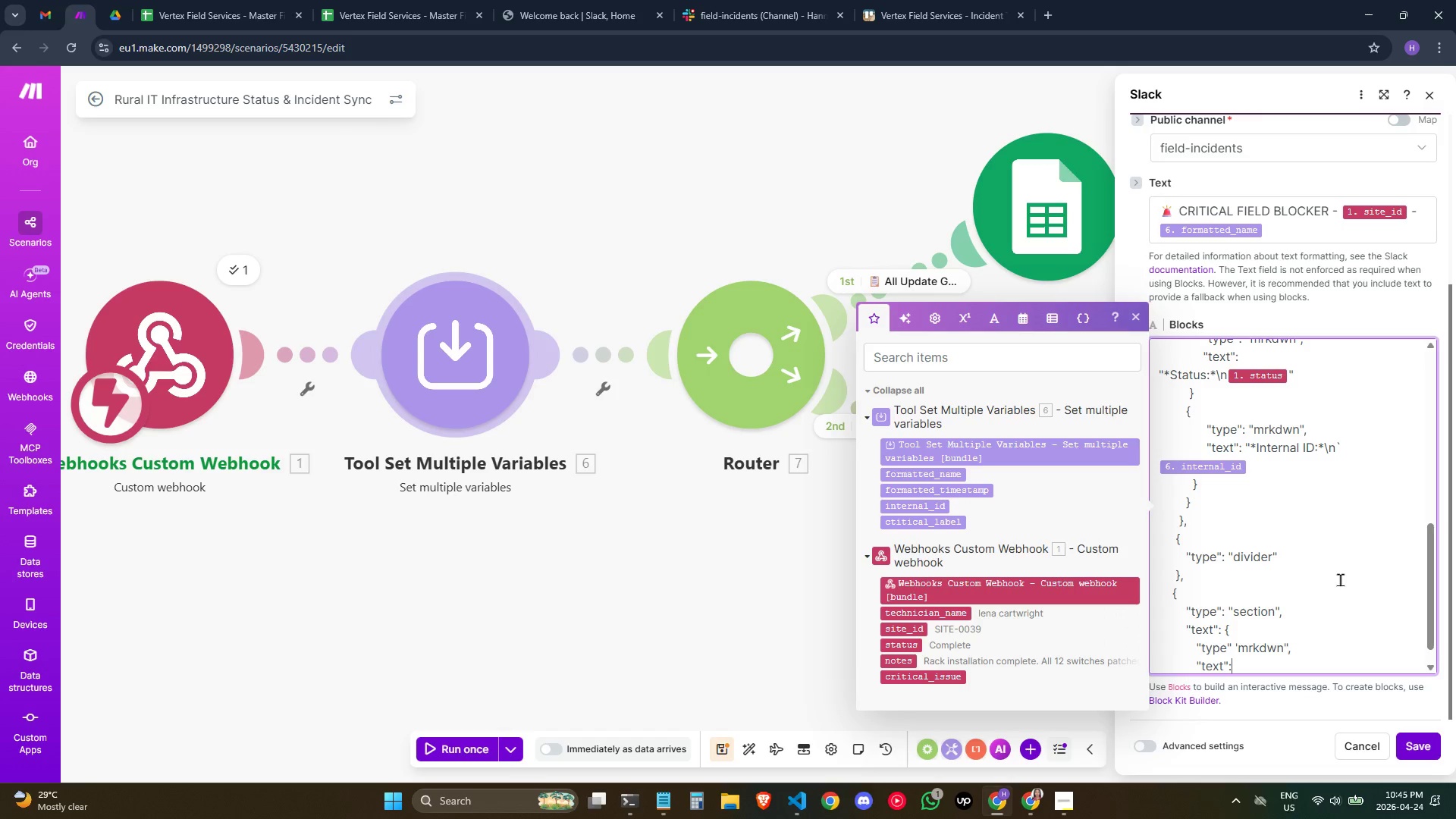 
key(Space)
 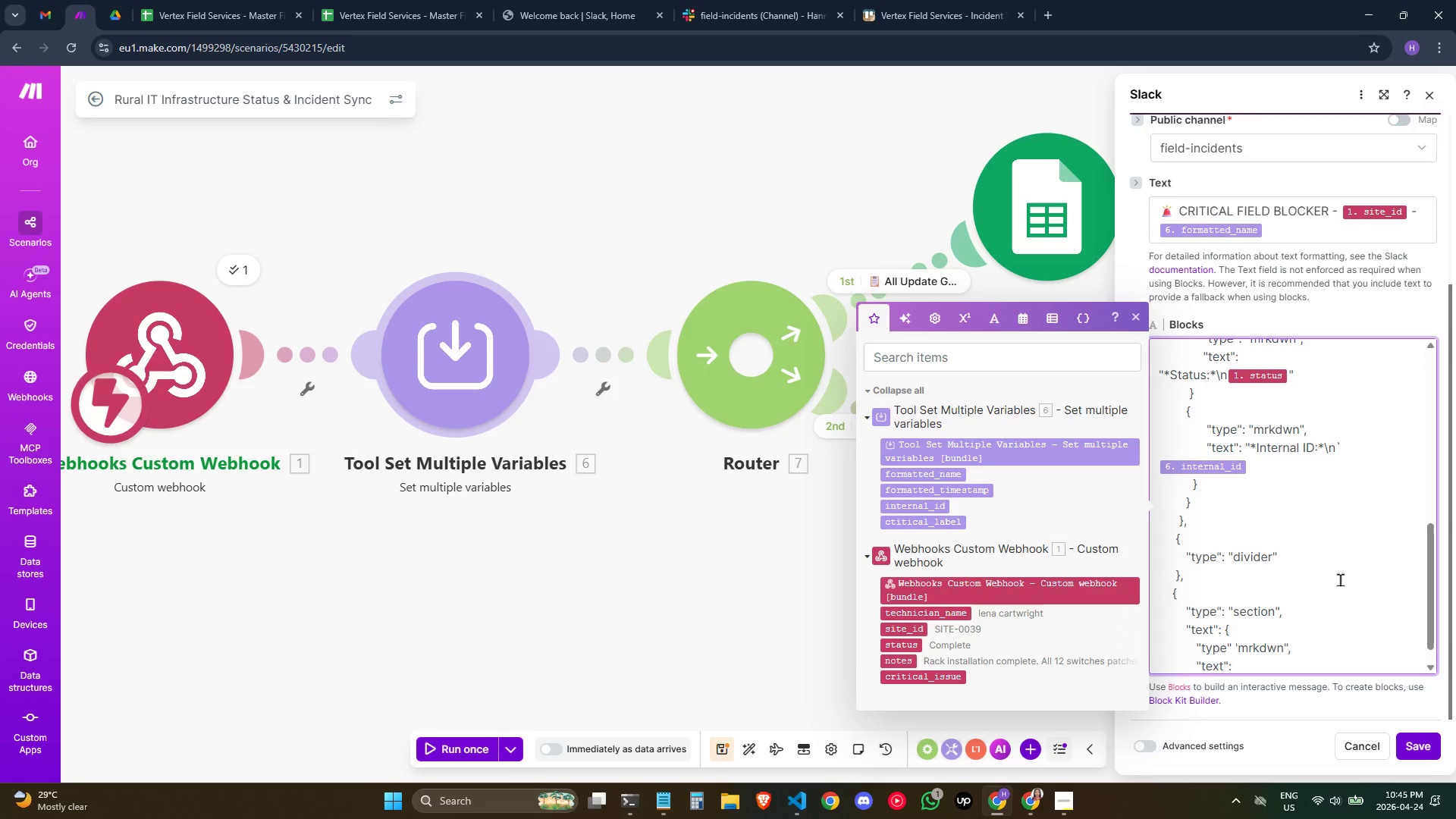 
key(Shift+ShiftRight)
 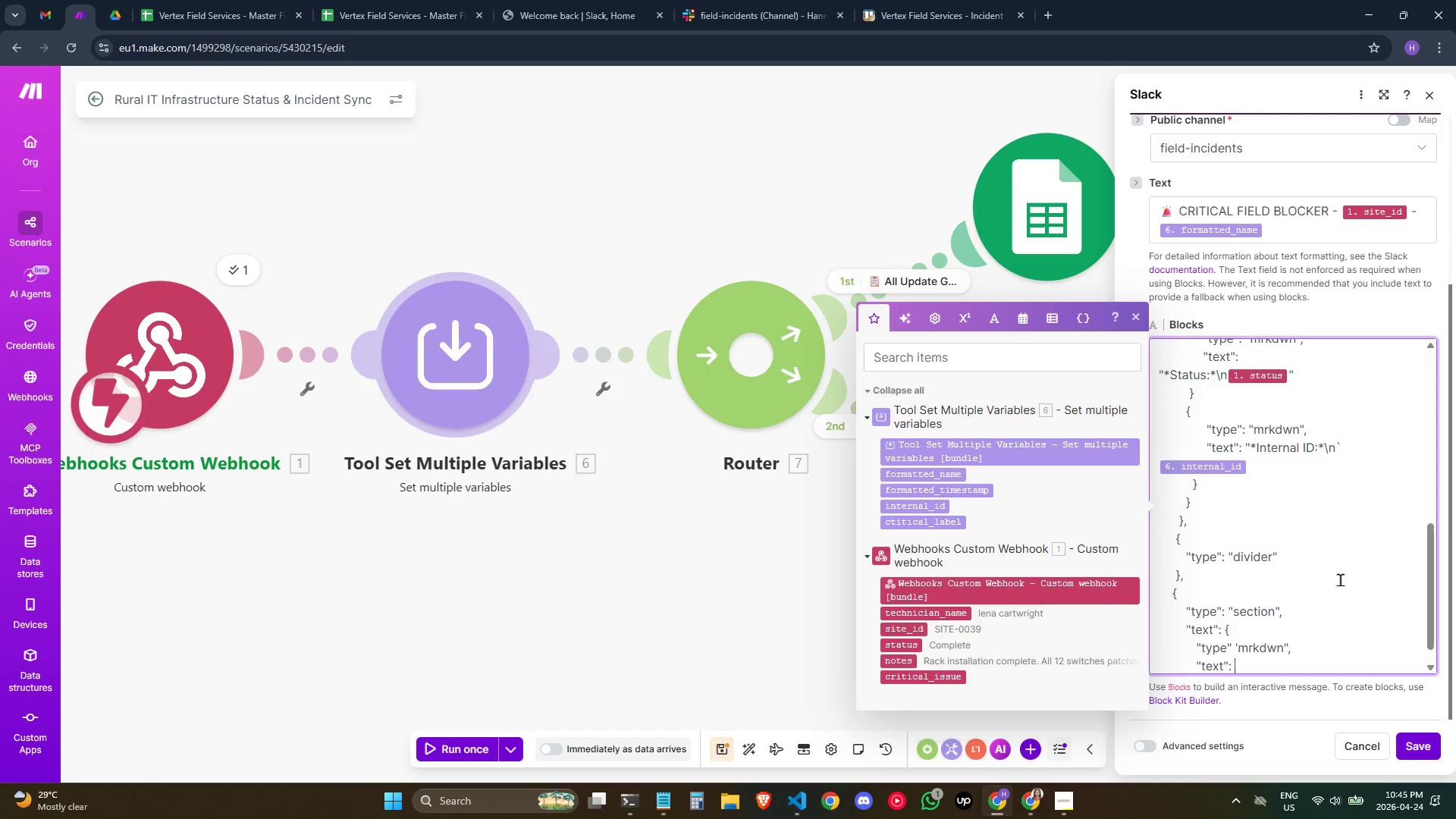 
key(Shift+Quote)
 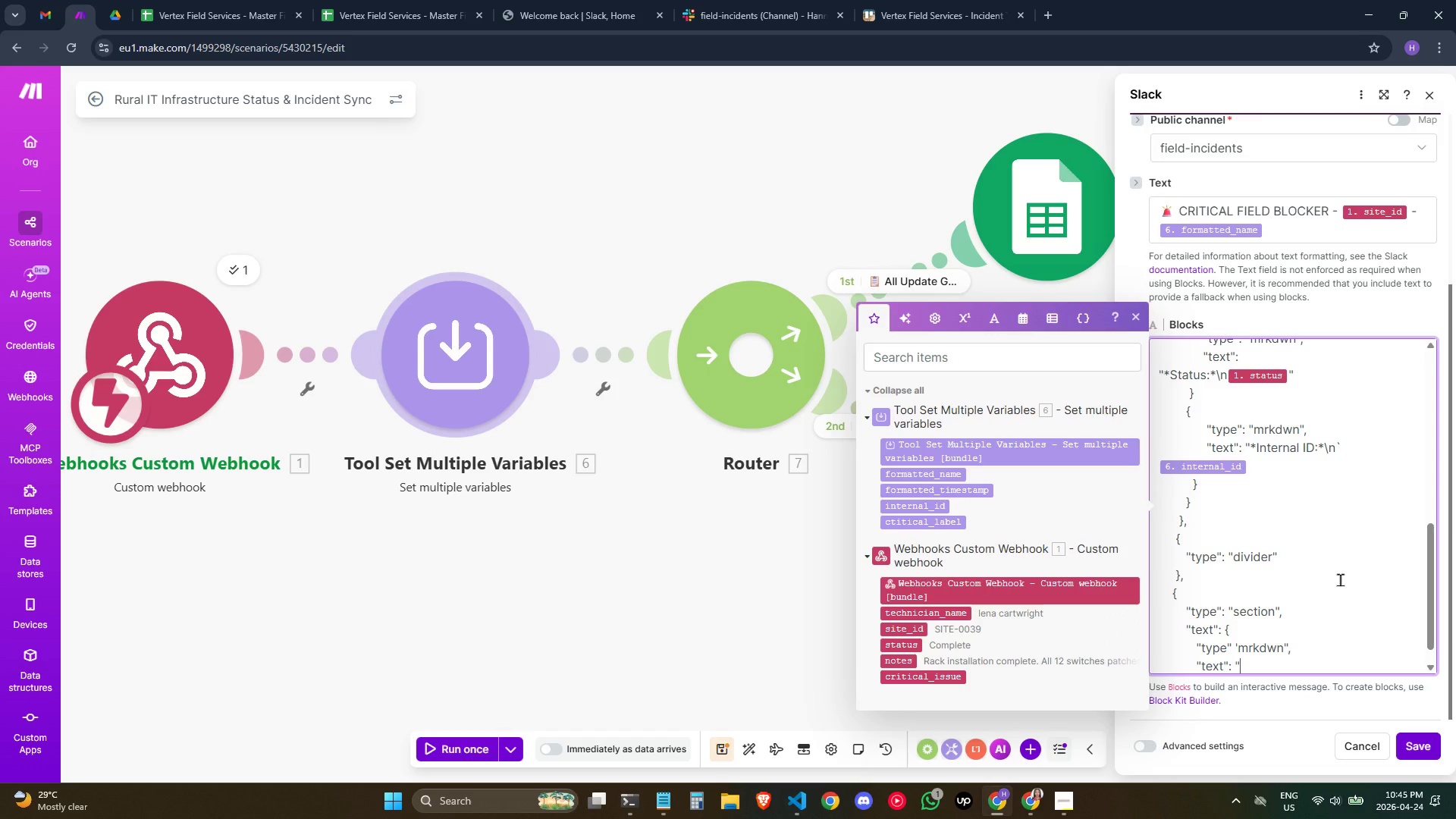 
key(Shift+8)
 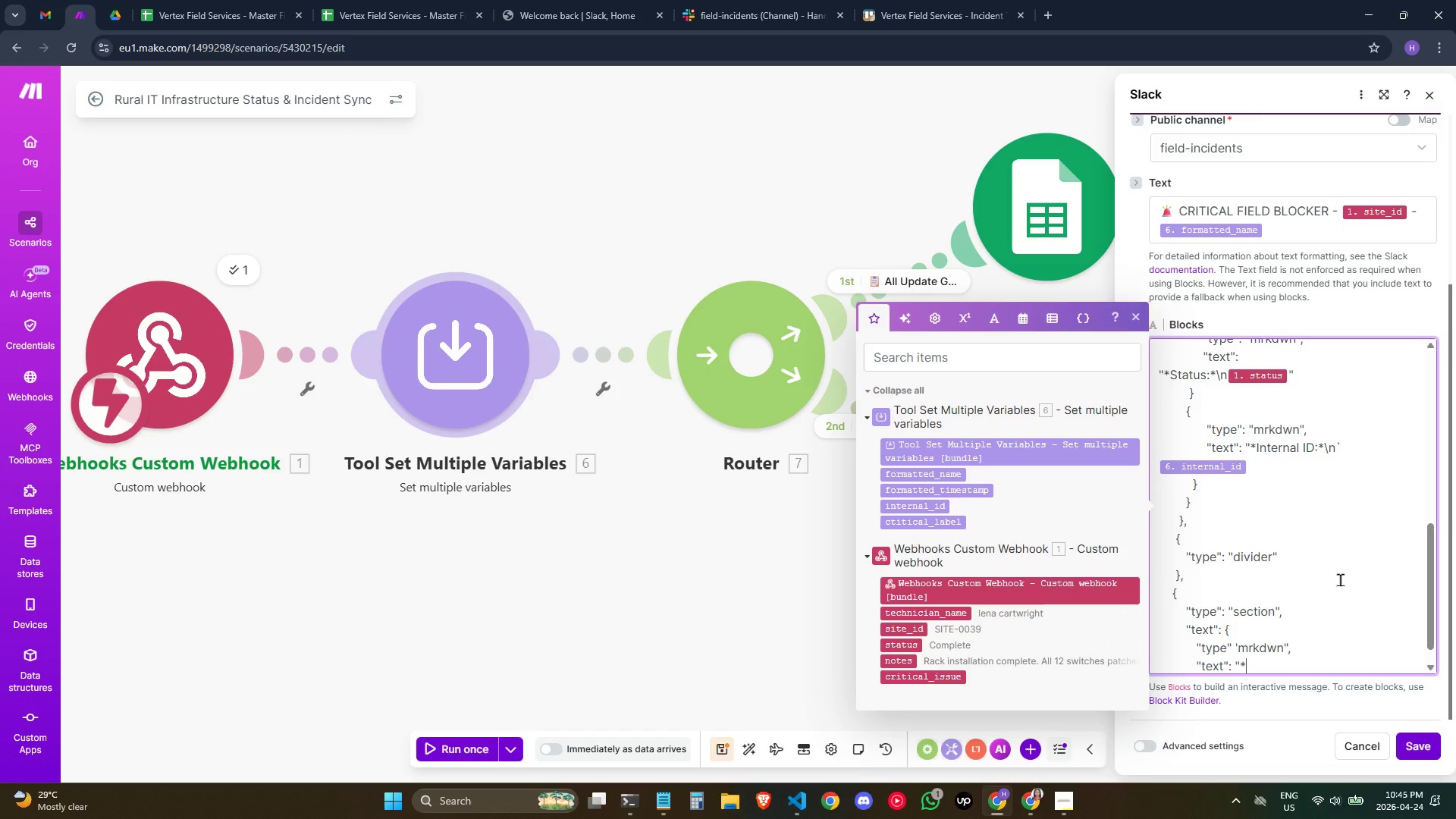 
key(Meta+Semicolon)
 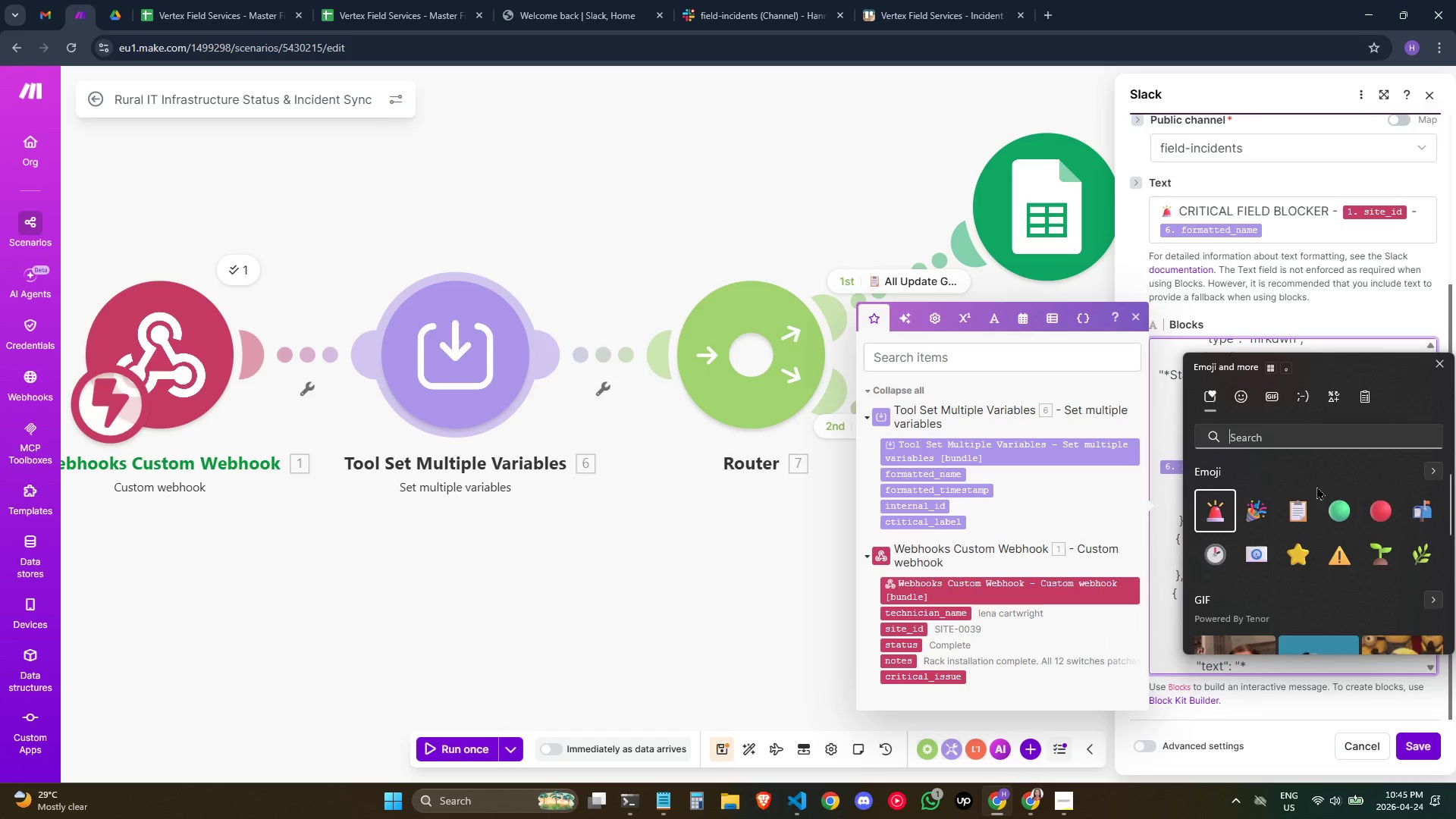 
left_click([1428, 475])
 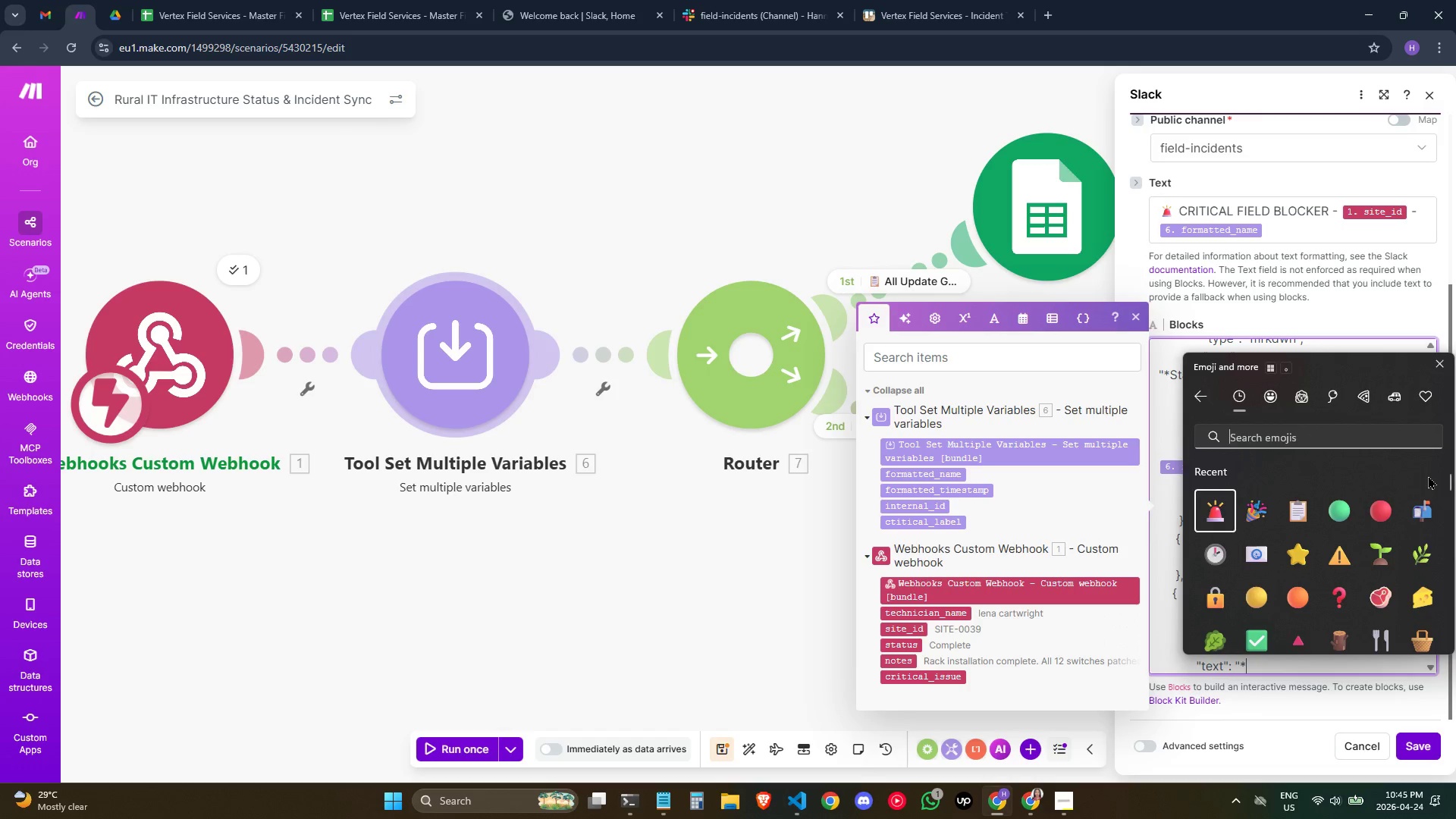 
scroll: coordinate [1388, 517], scroll_direction: down, amount: 1.0
 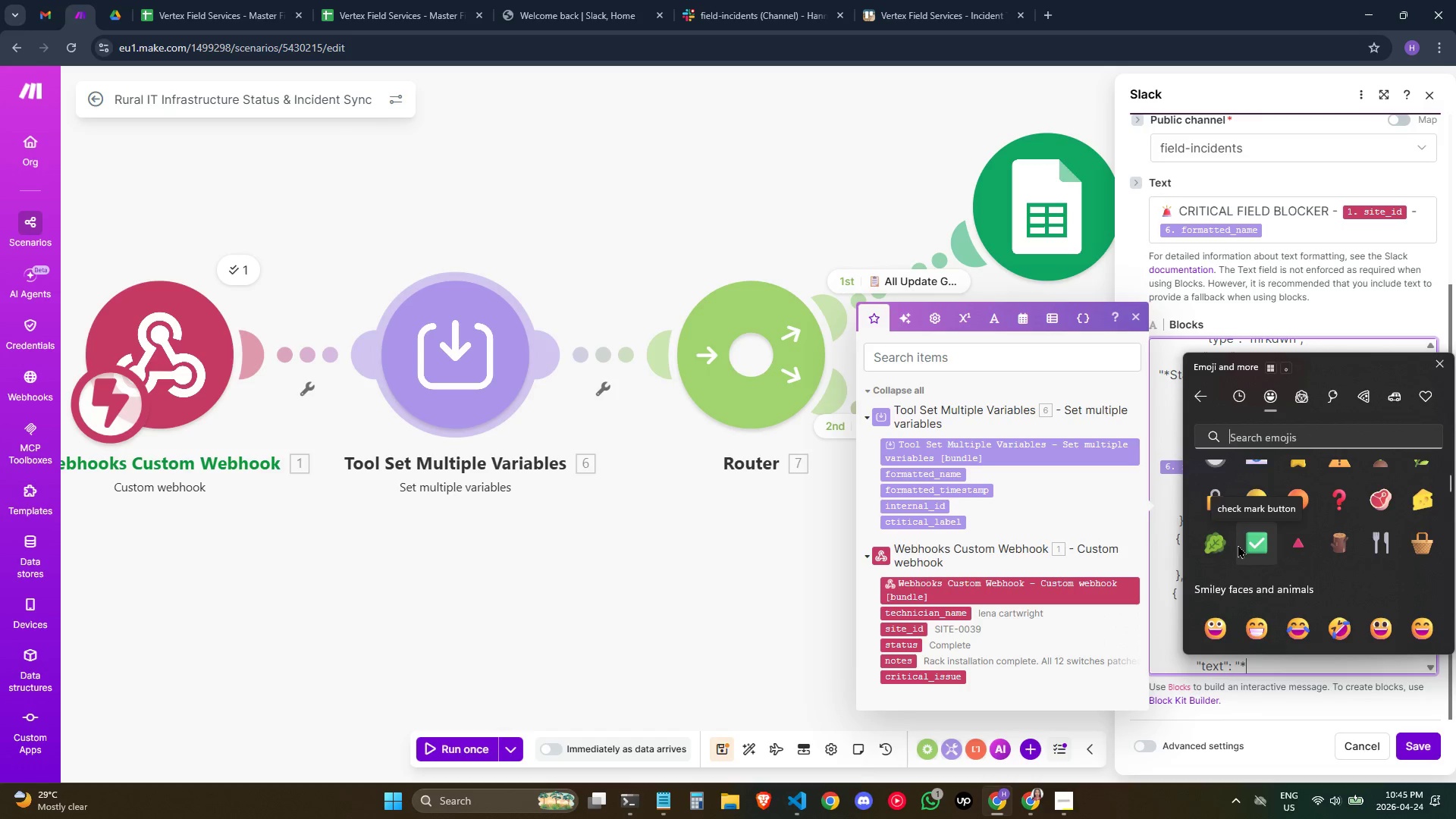 
scroll: coordinate [1237, 544], scroll_direction: up, amount: 1.0
 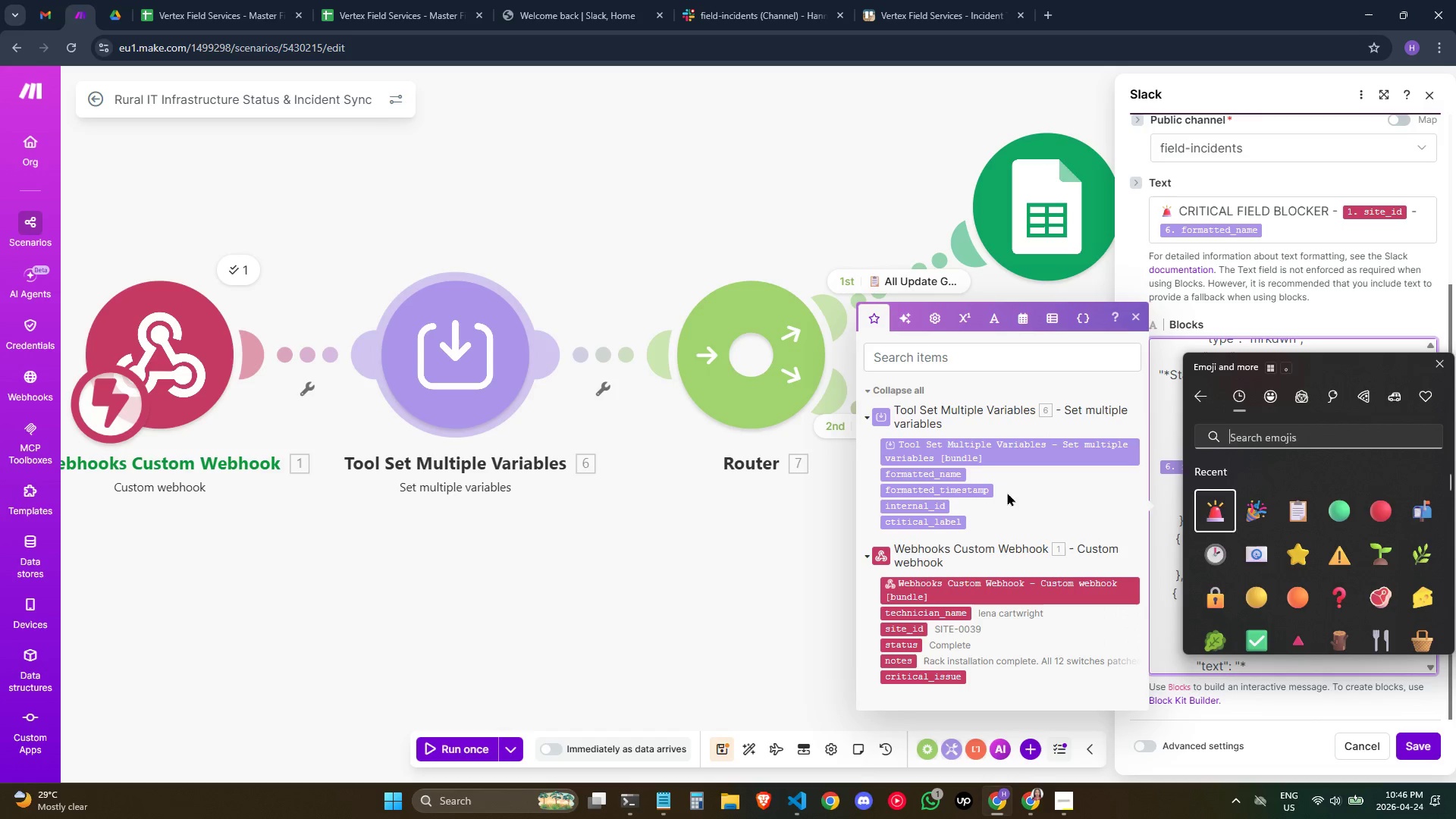 
wait(28.58)
 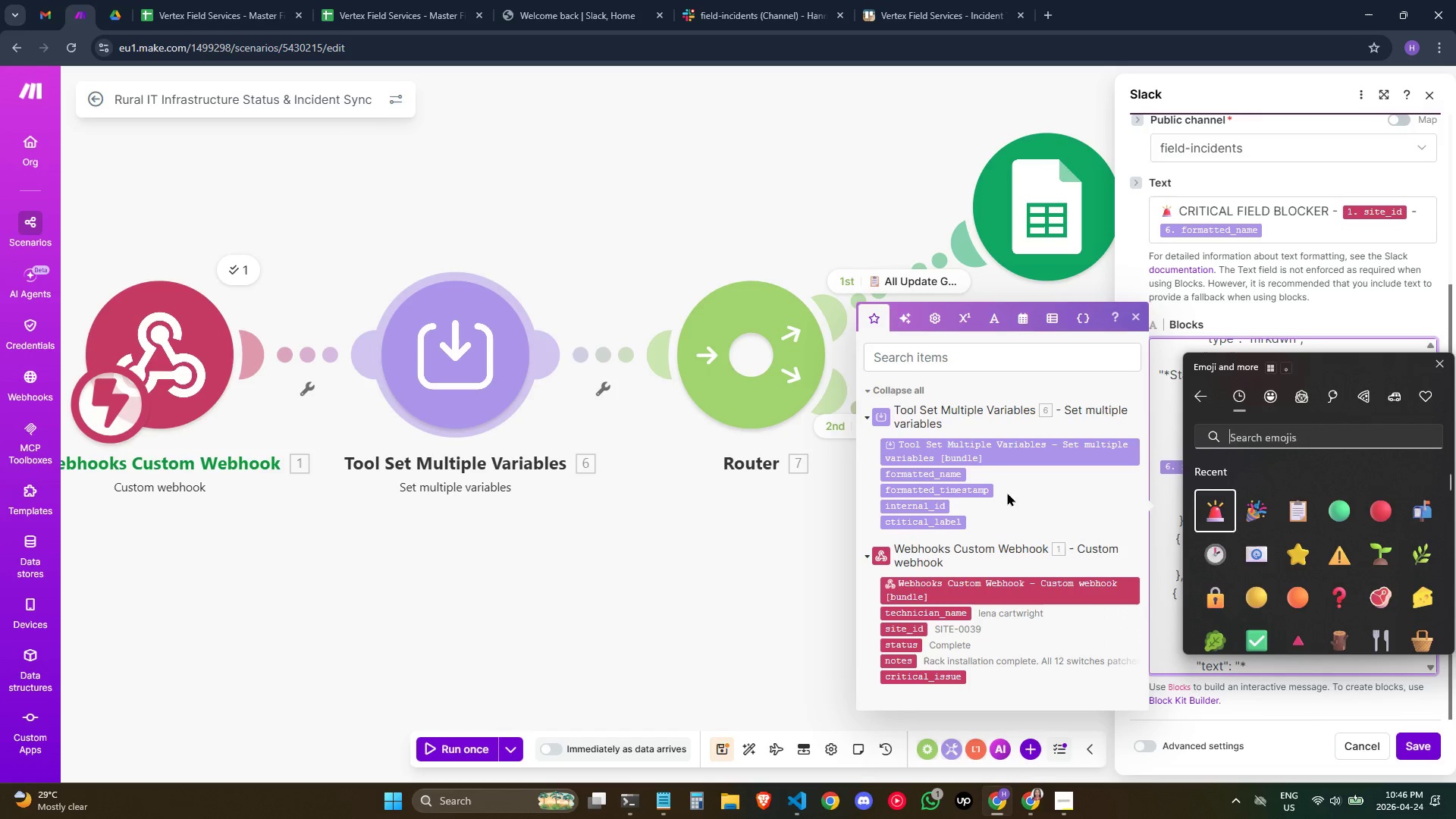 
type(notes)
 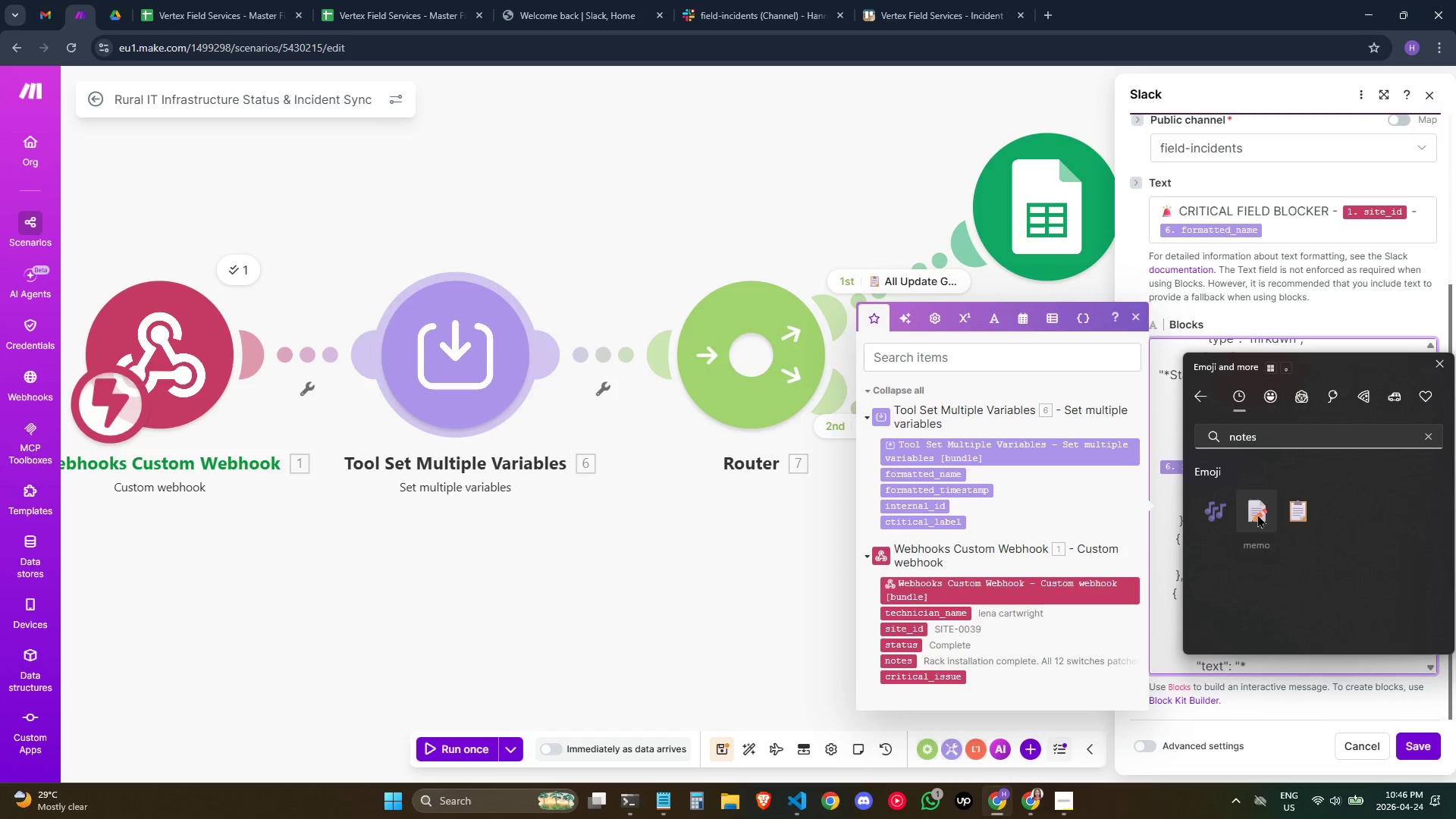 
left_click([1257, 514])
 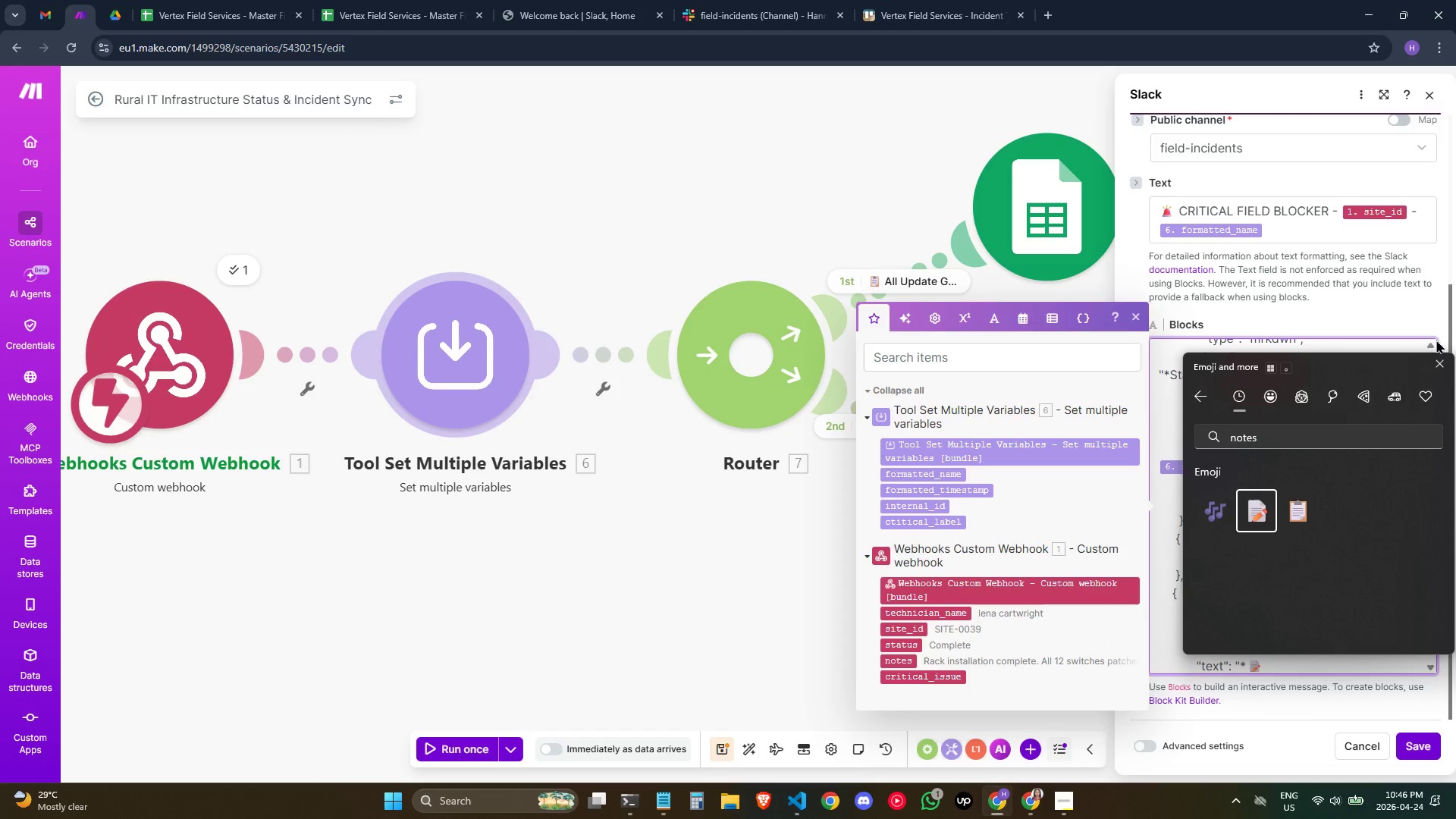 
left_click([1436, 369])
 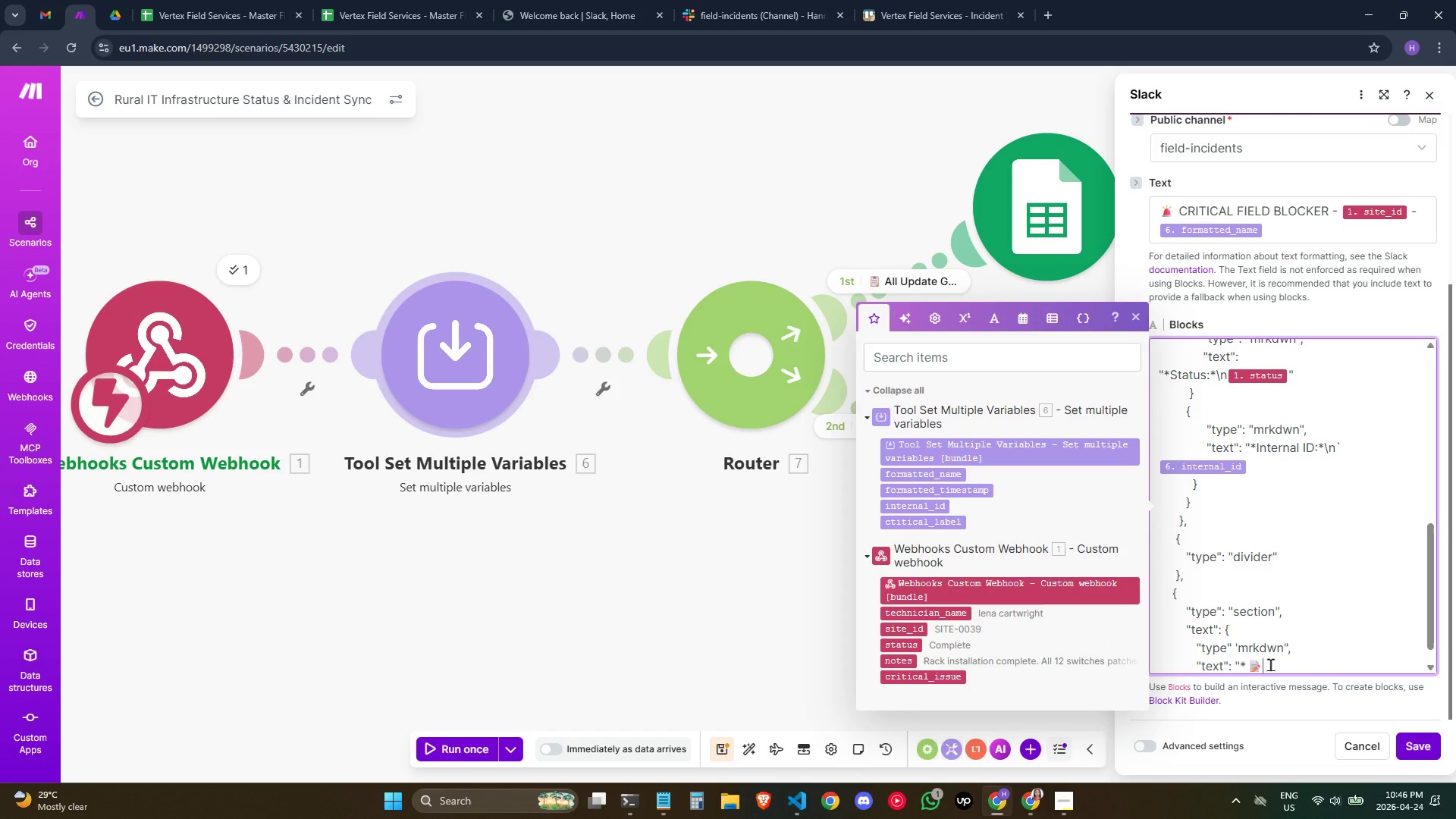 
key(Space)
 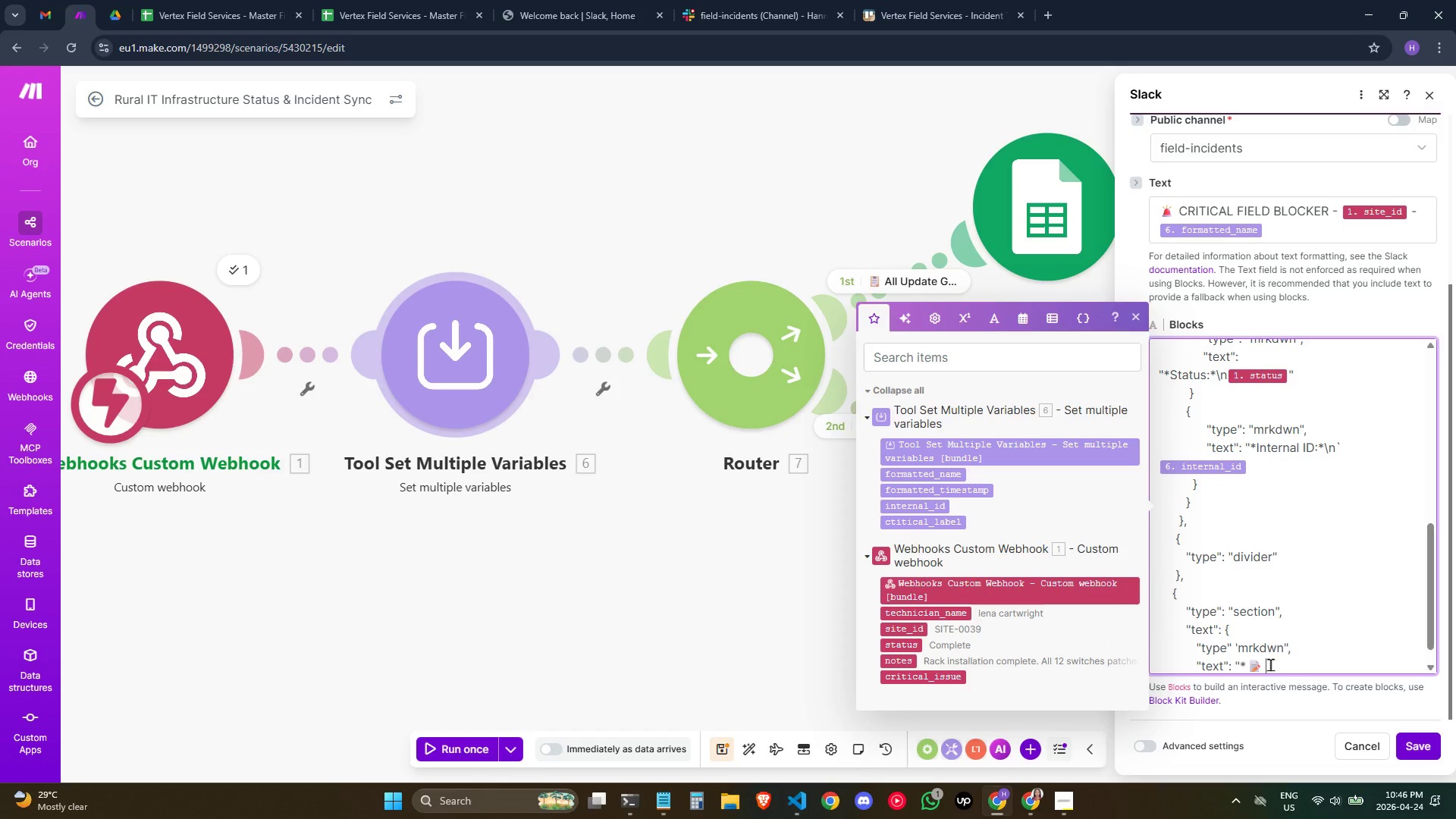 
key(CapsLock)
 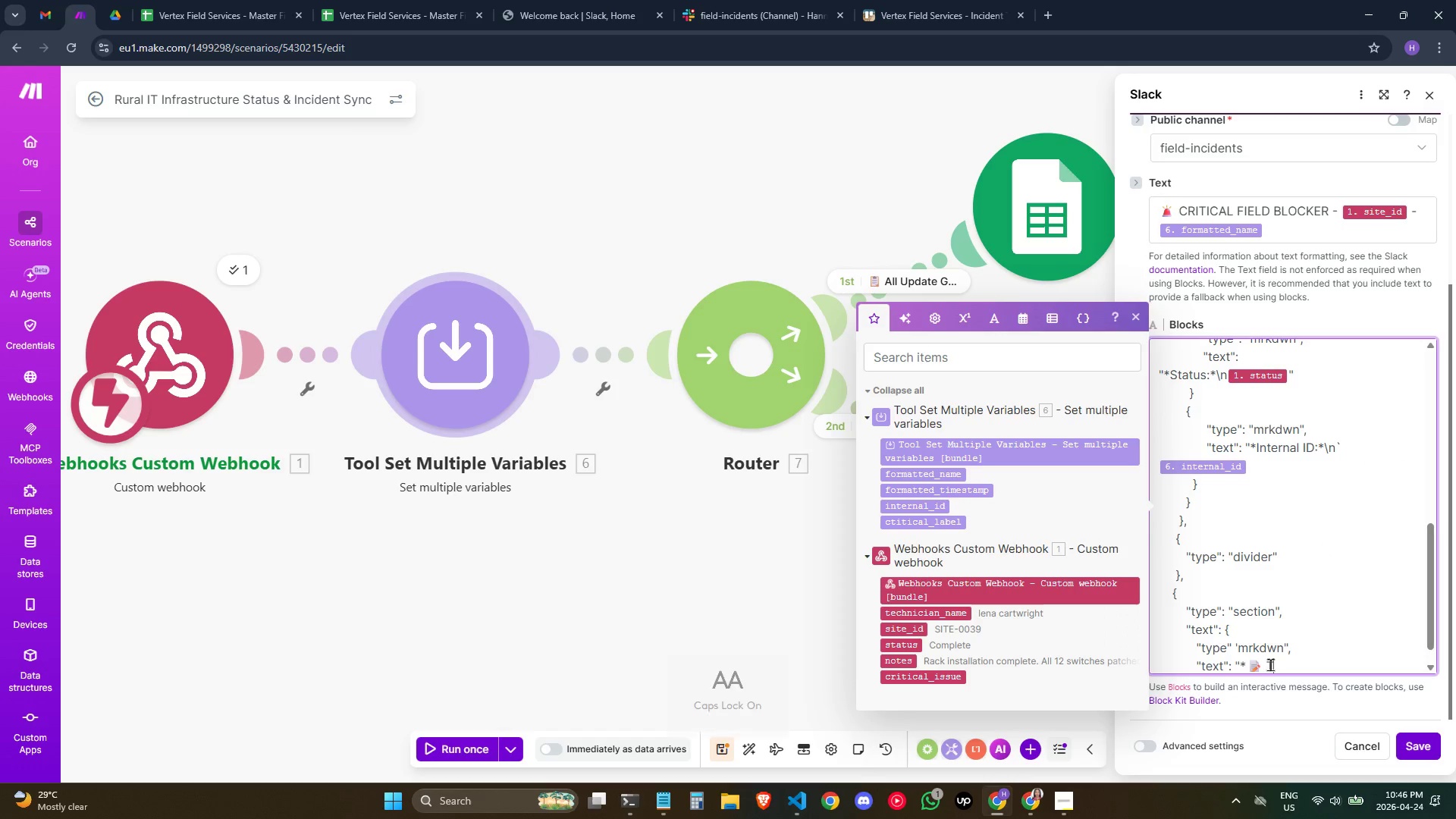 
key(T)
 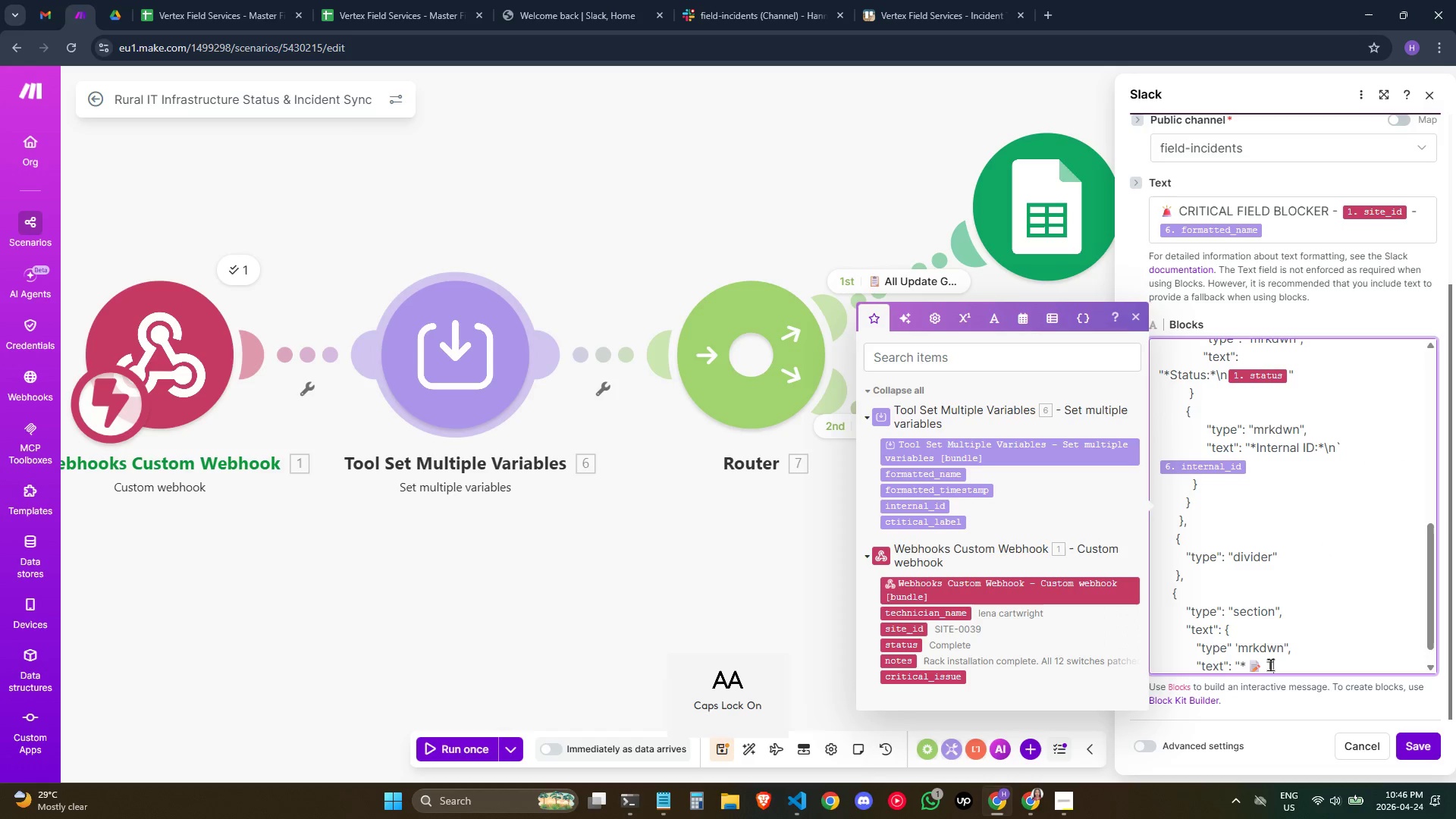 
key(CapsLock)
 